 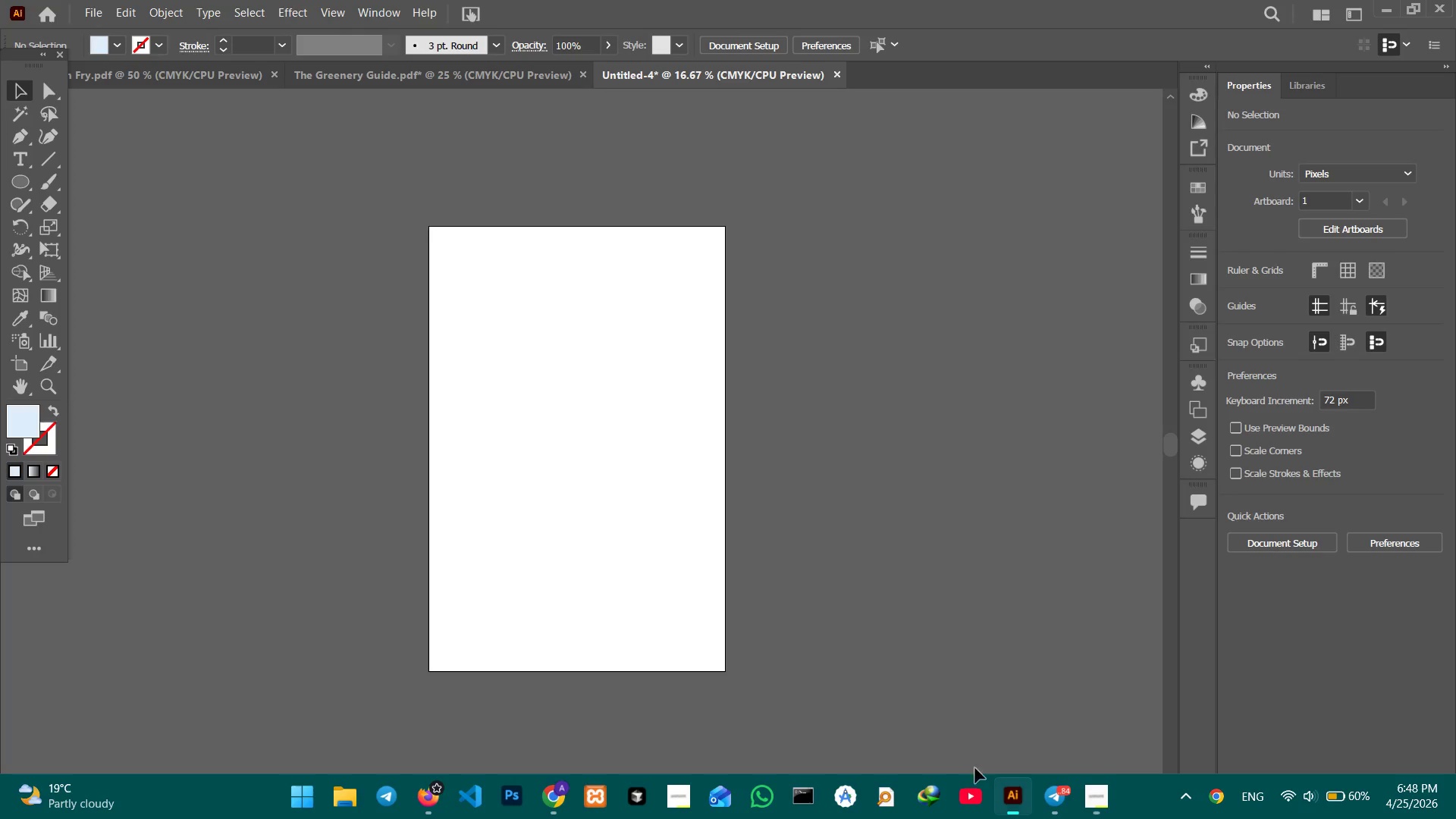 
key(Control+V)
 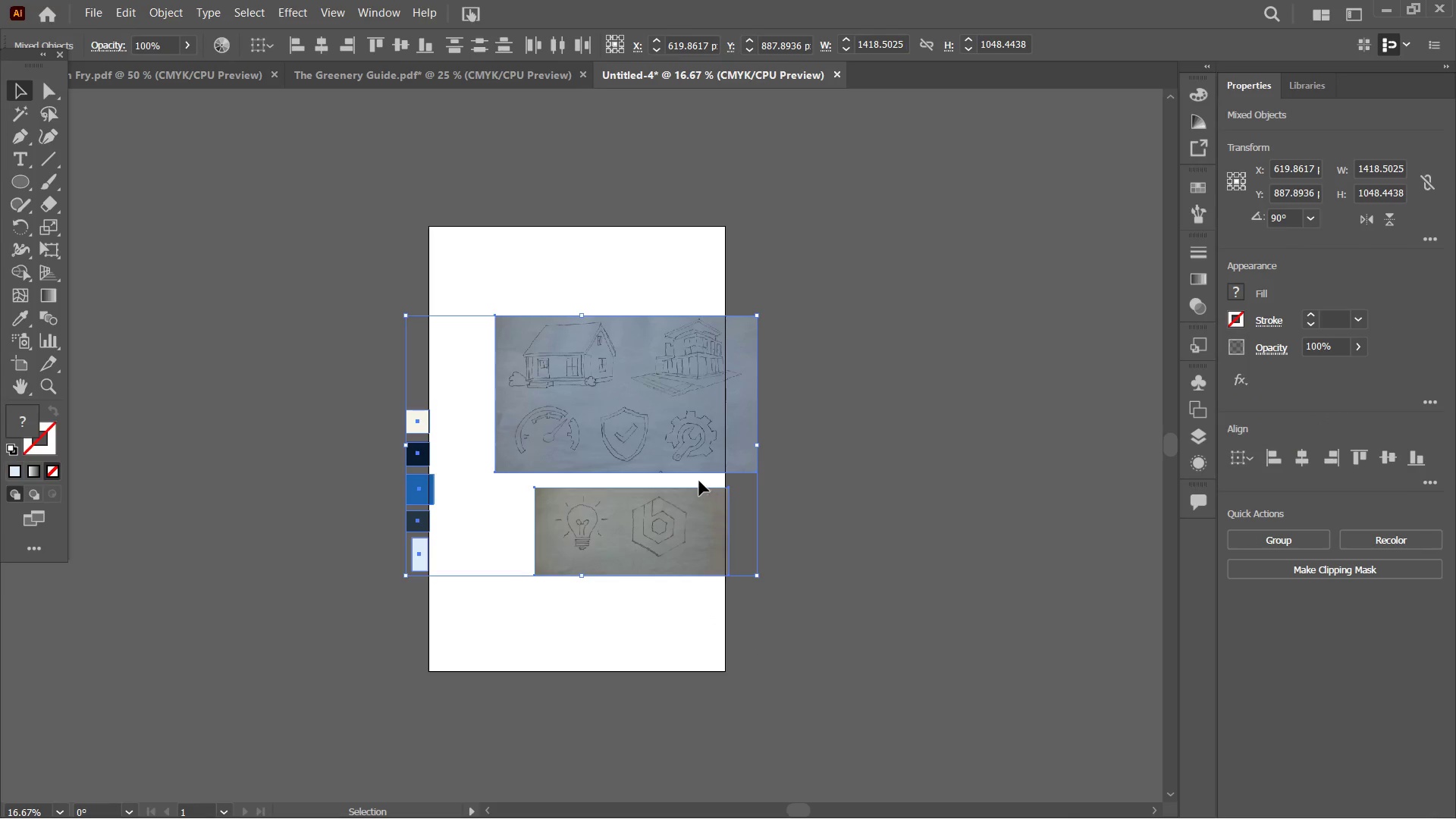 
left_click_drag(start_coordinate=[682, 472], to_coordinate=[632, 399])
 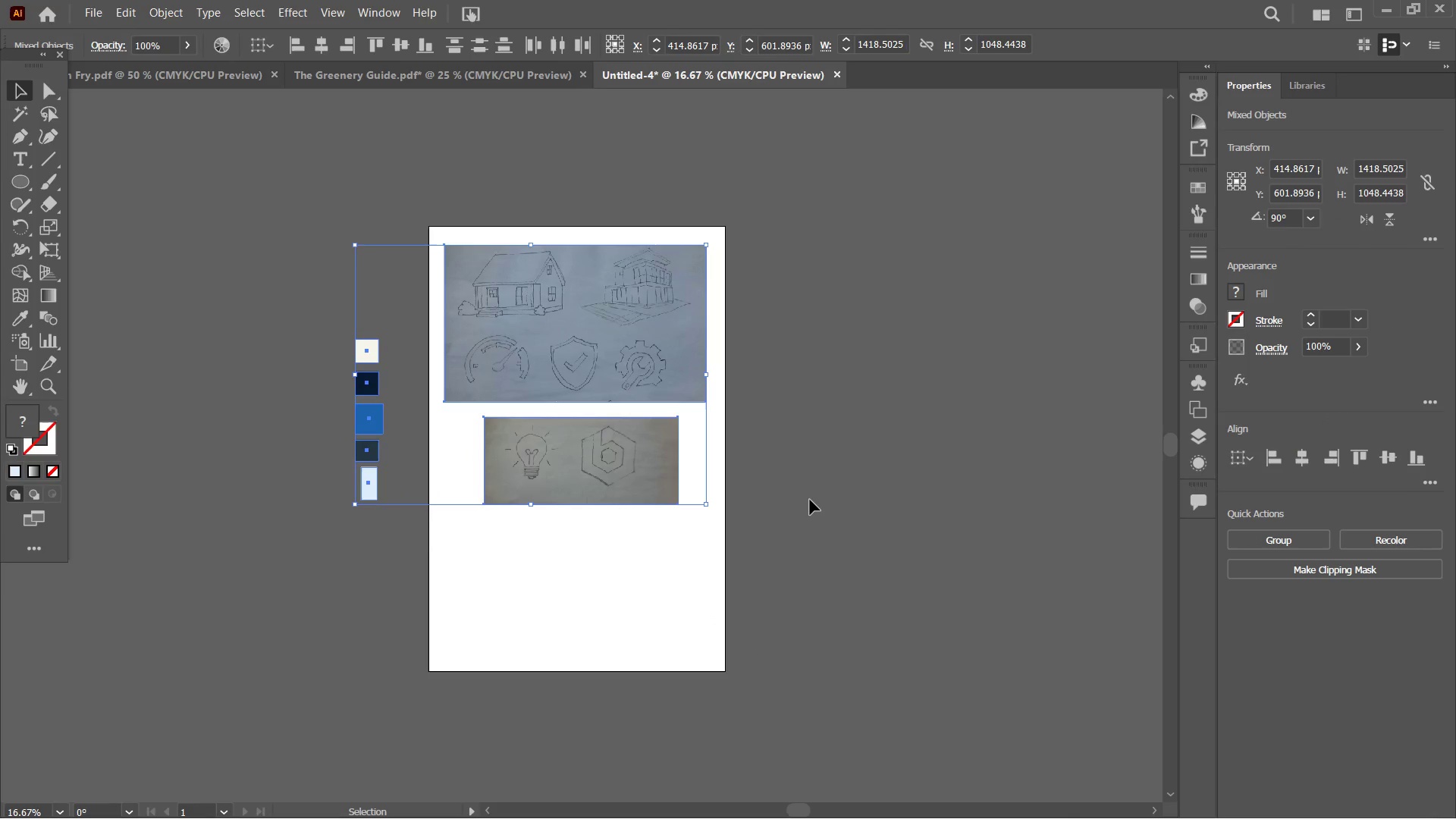 
left_click([810, 500])
 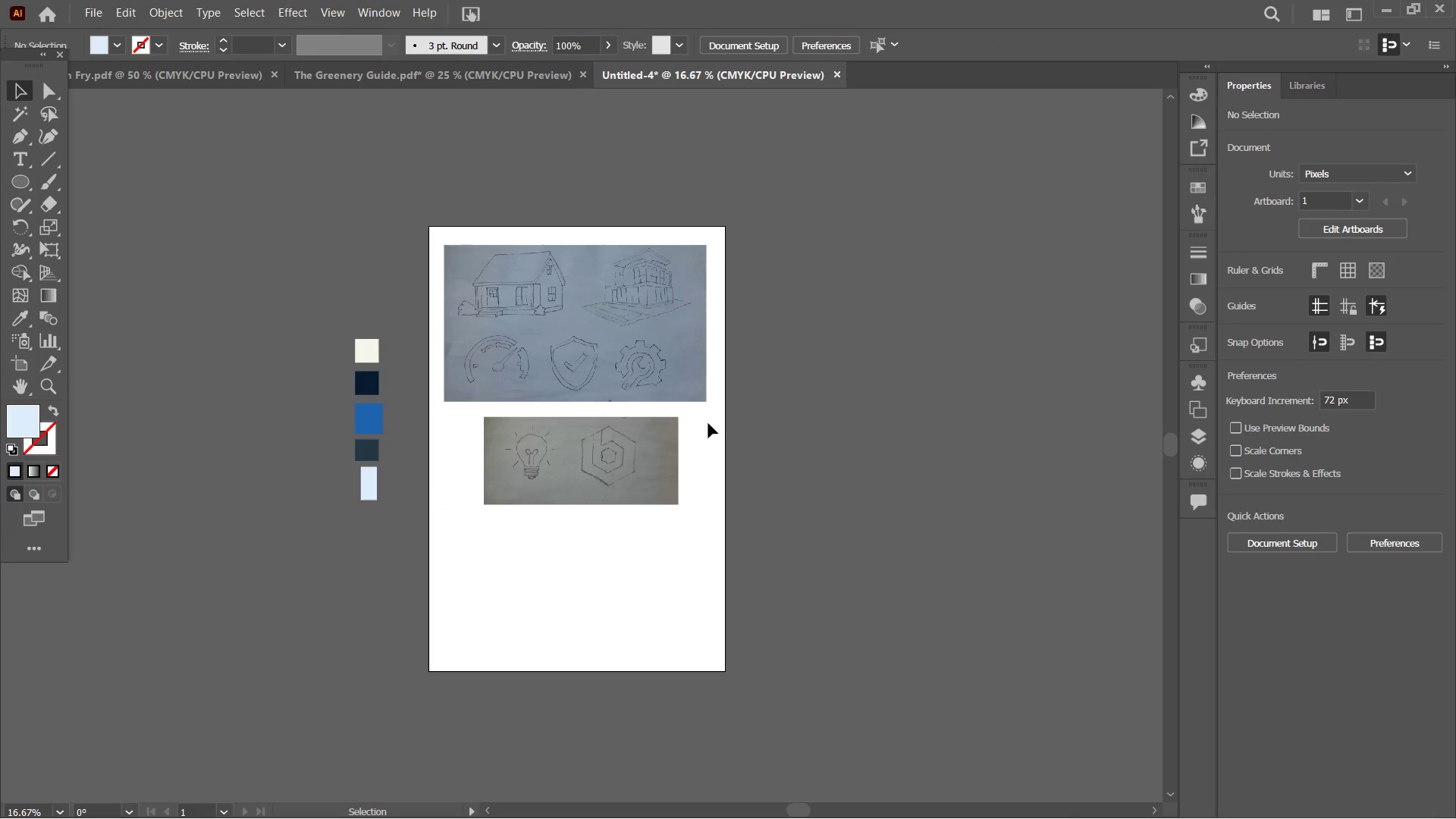 
left_click([636, 462])
 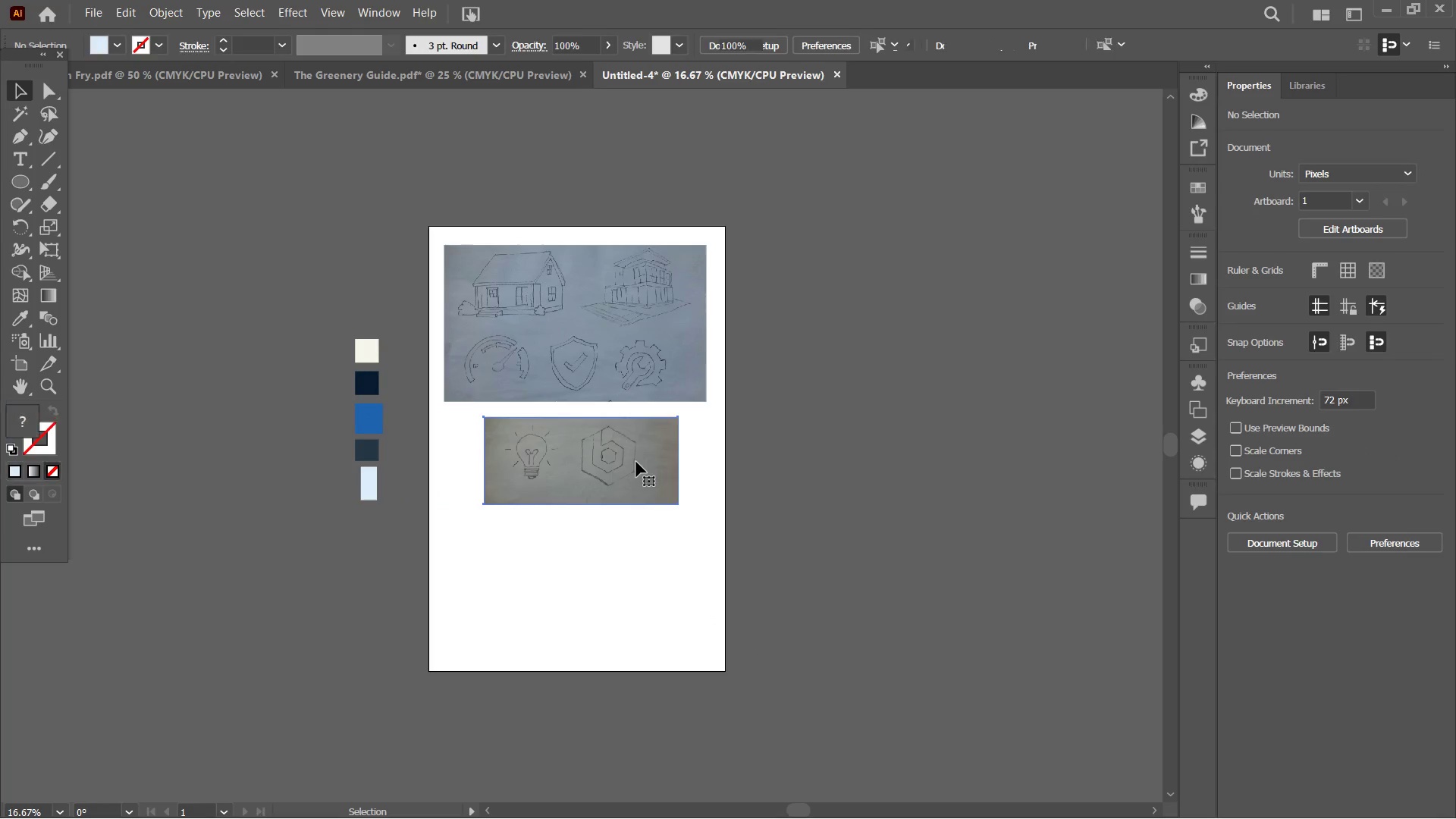 
key(Shift+ShiftLeft)
 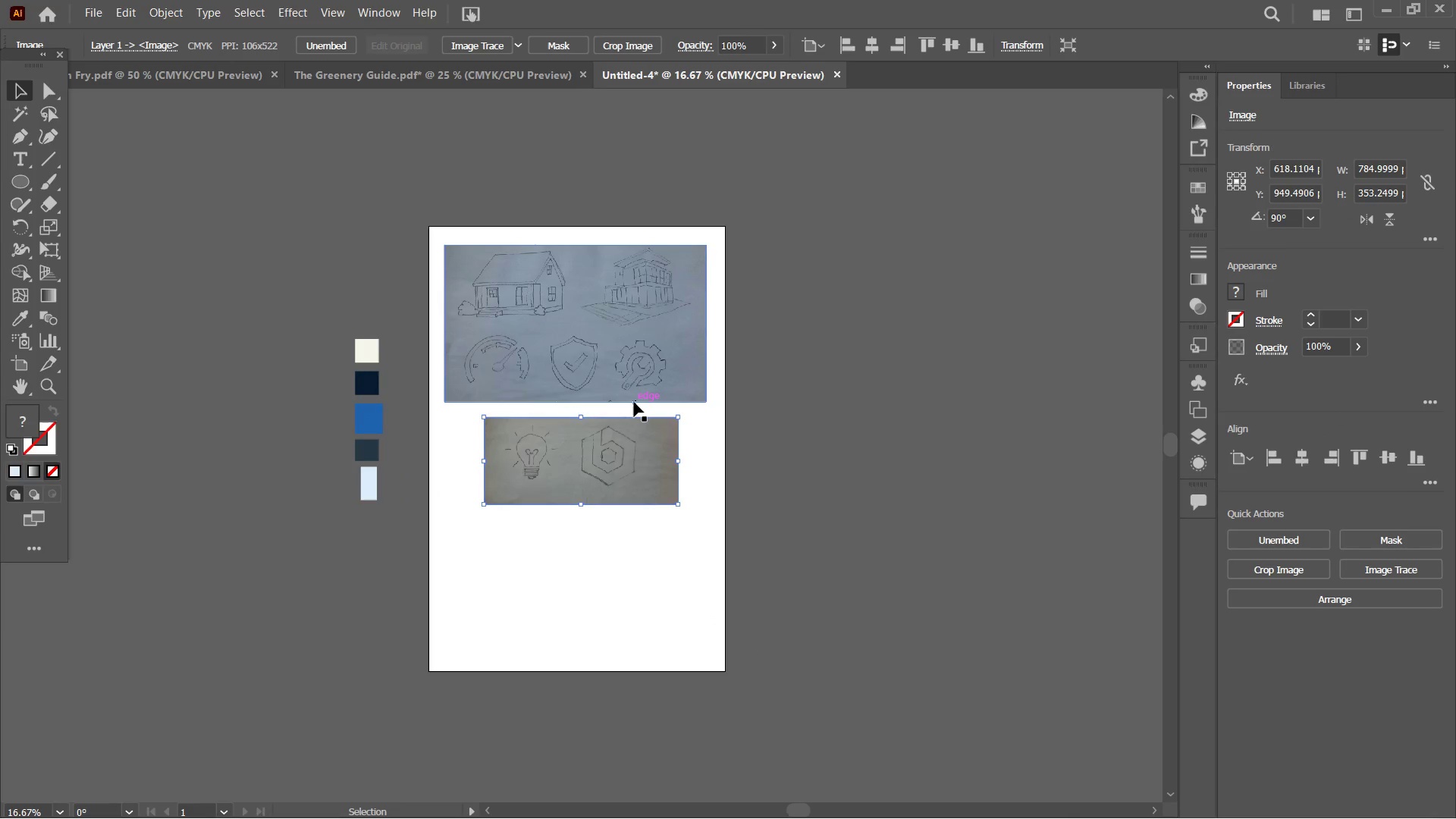 
hold_key(key=ShiftLeft, duration=1.03)
left_click([634, 402])
 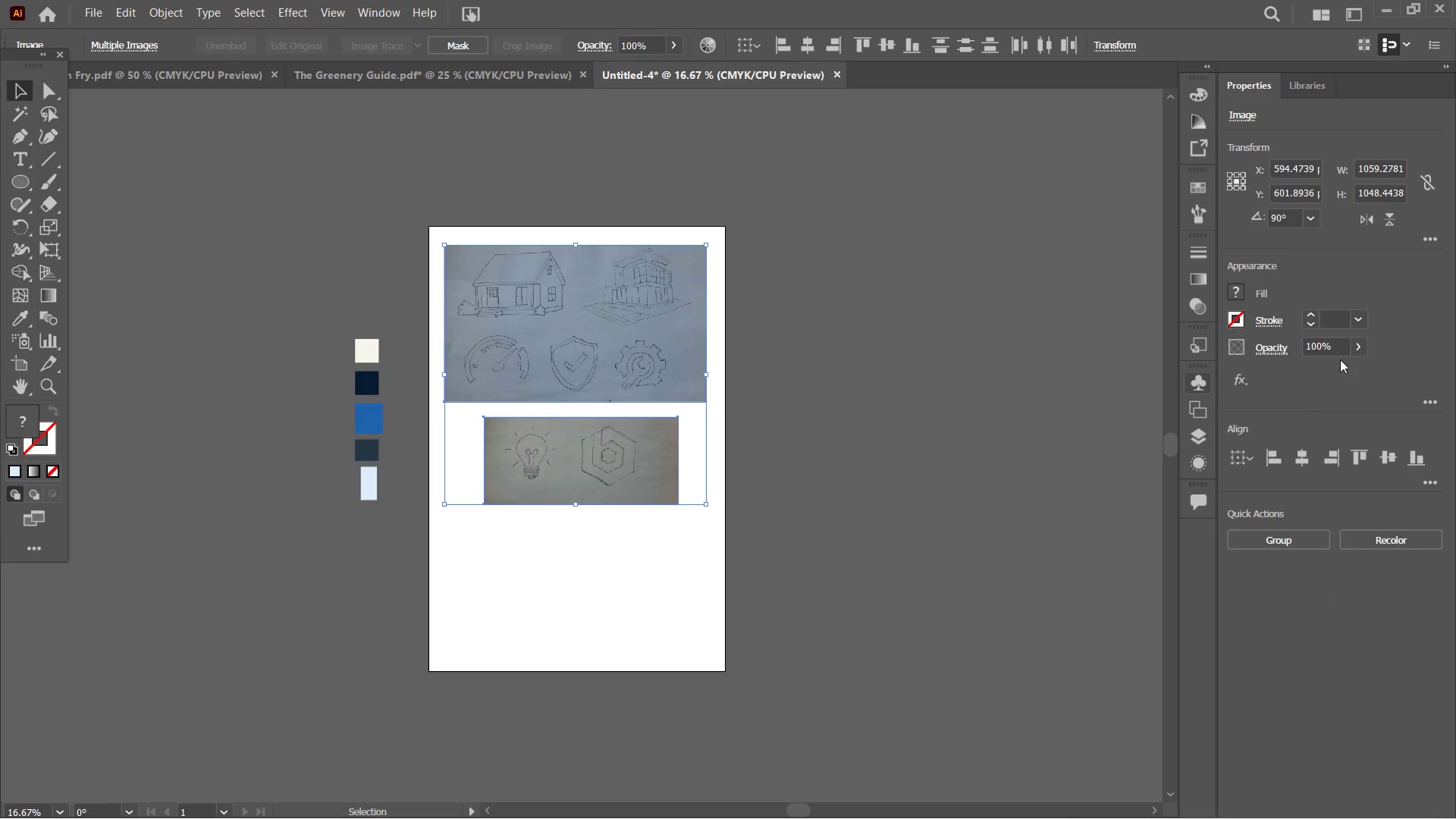 
left_click_drag(start_coordinate=[1342, 347], to_coordinate=[1256, 345])
 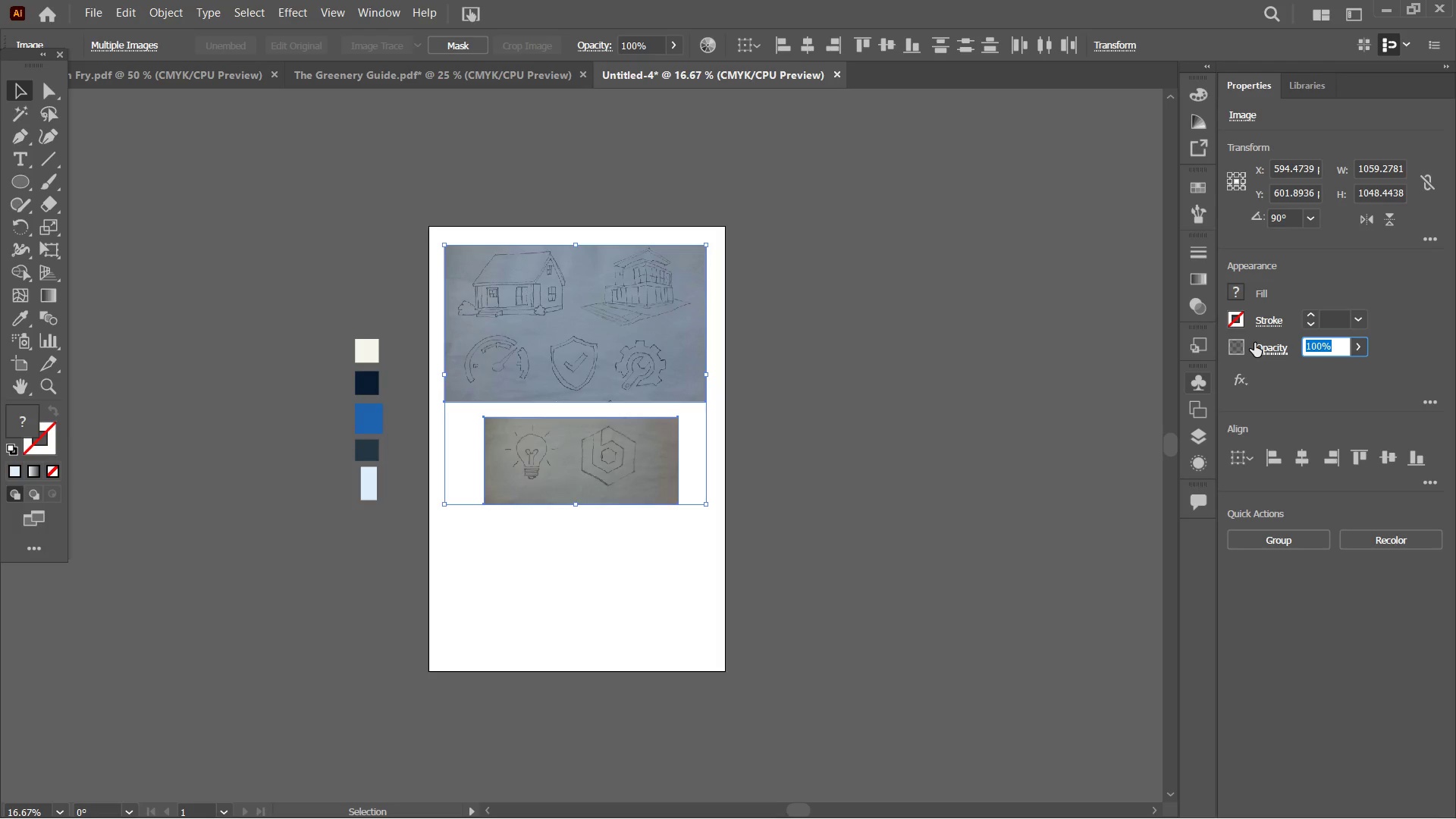 
key(Numpad5)
 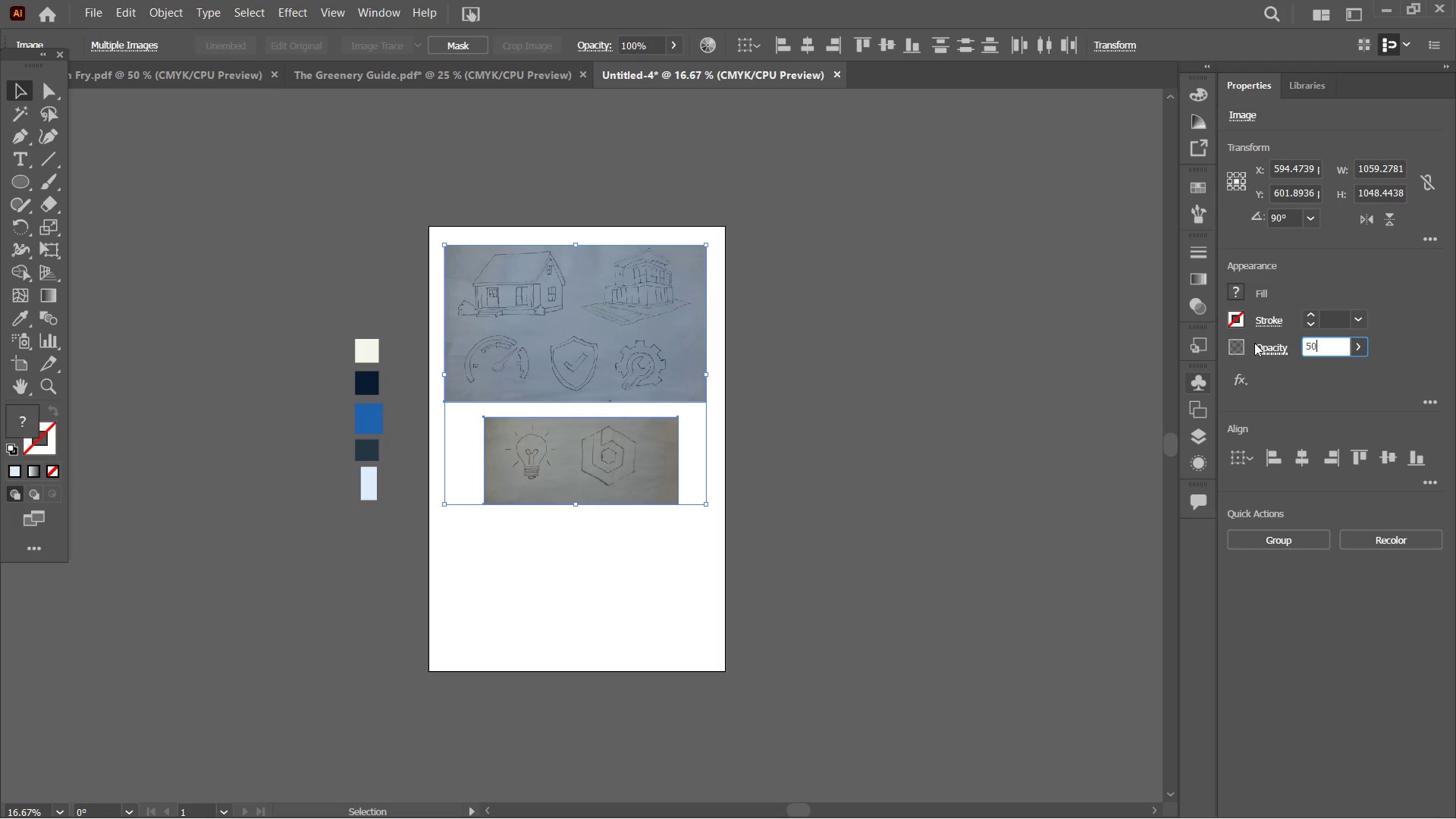 
key(Numpad0)
 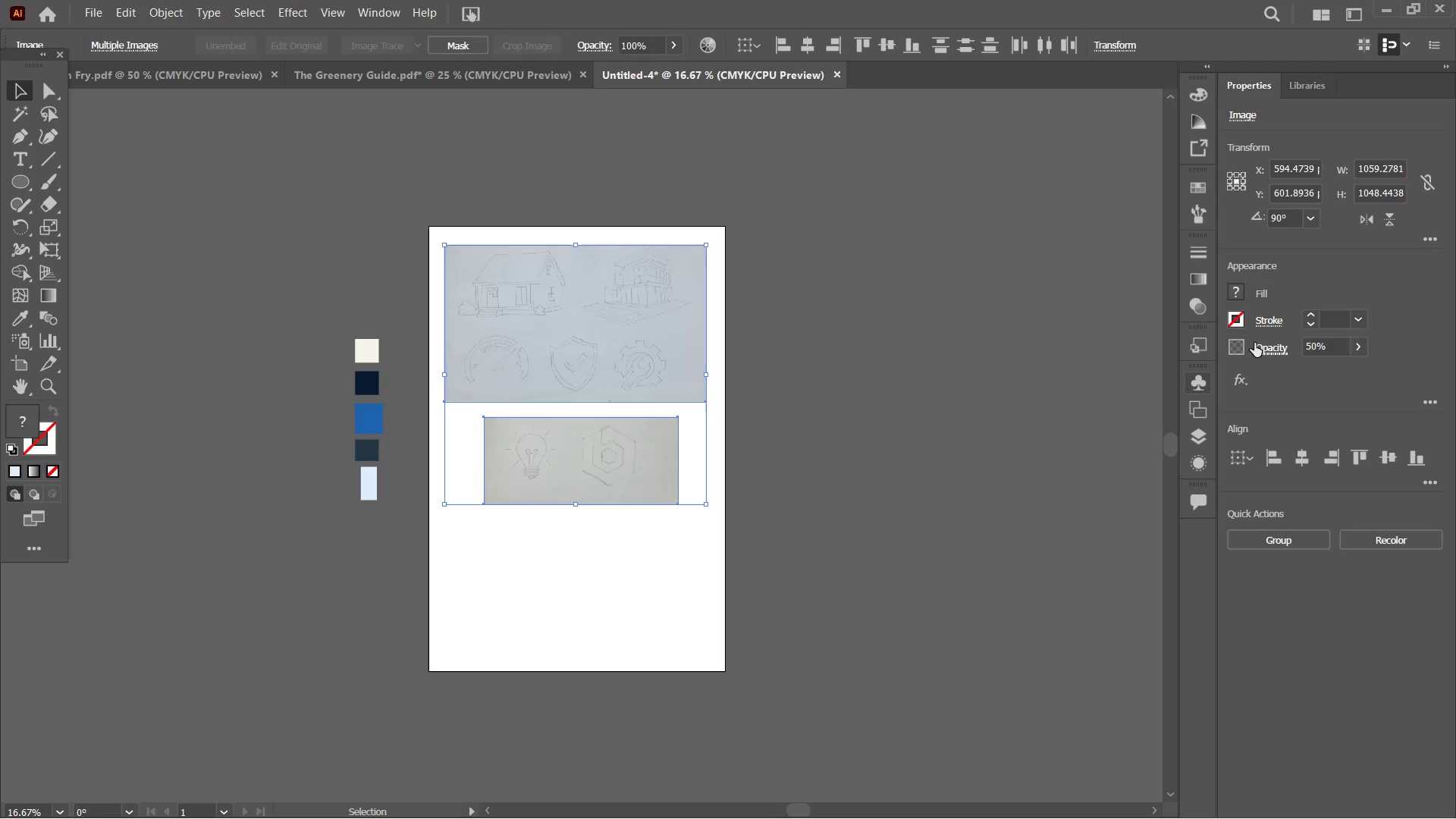 
key(Enter)
 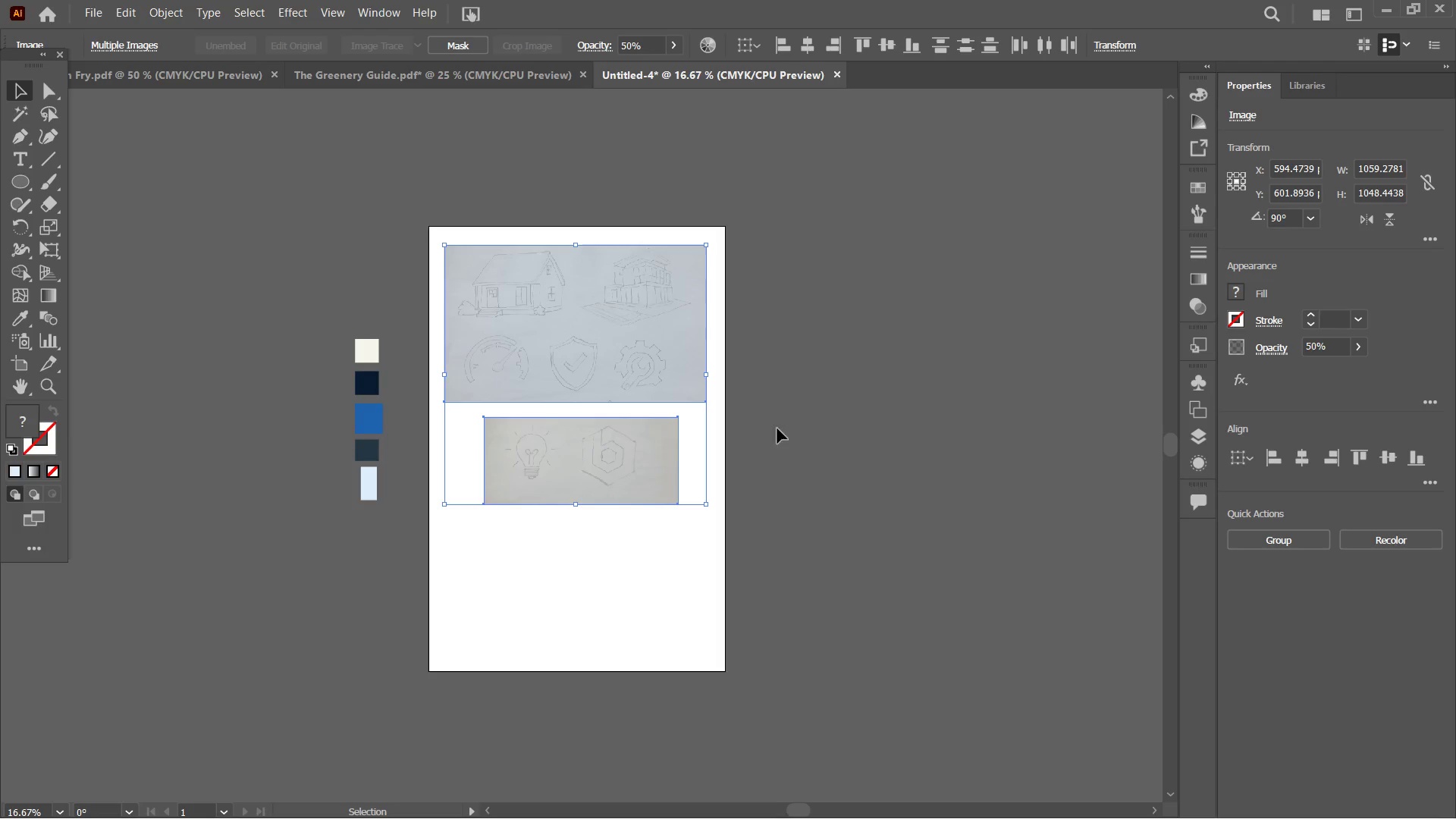 
double_click([539, 367])
 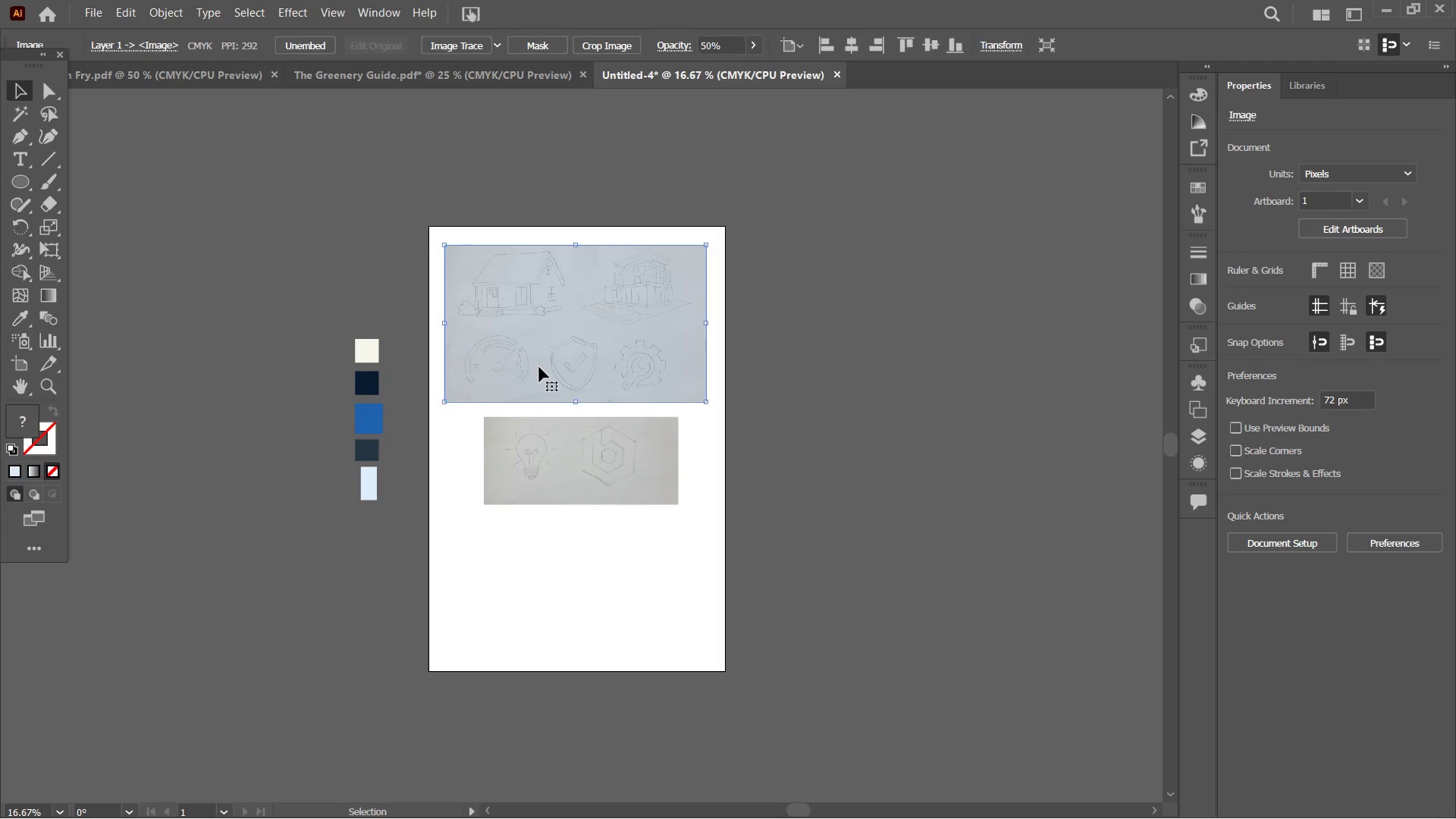 
key(Control+Equal)
 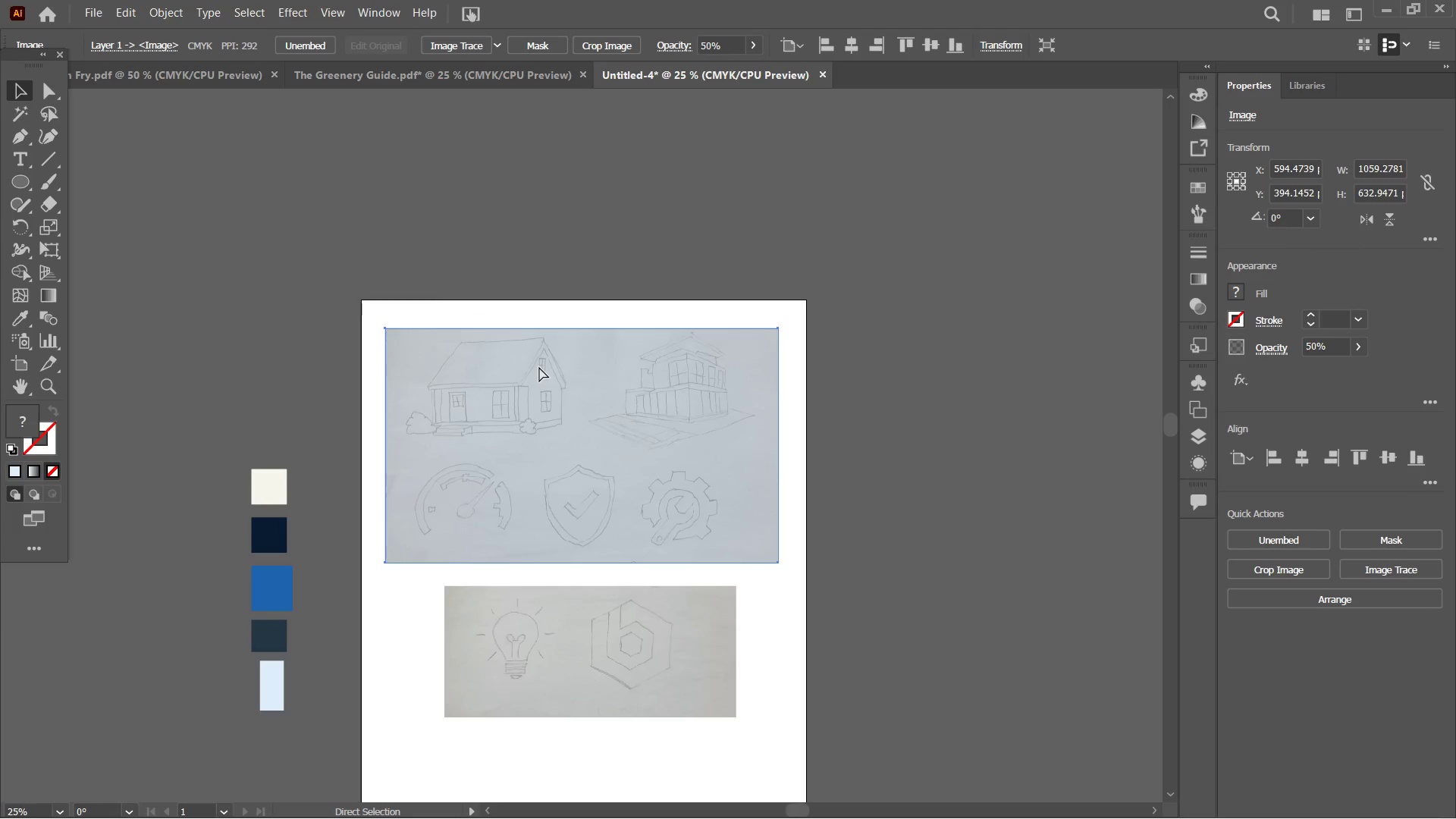 
key(Control+Equal)
 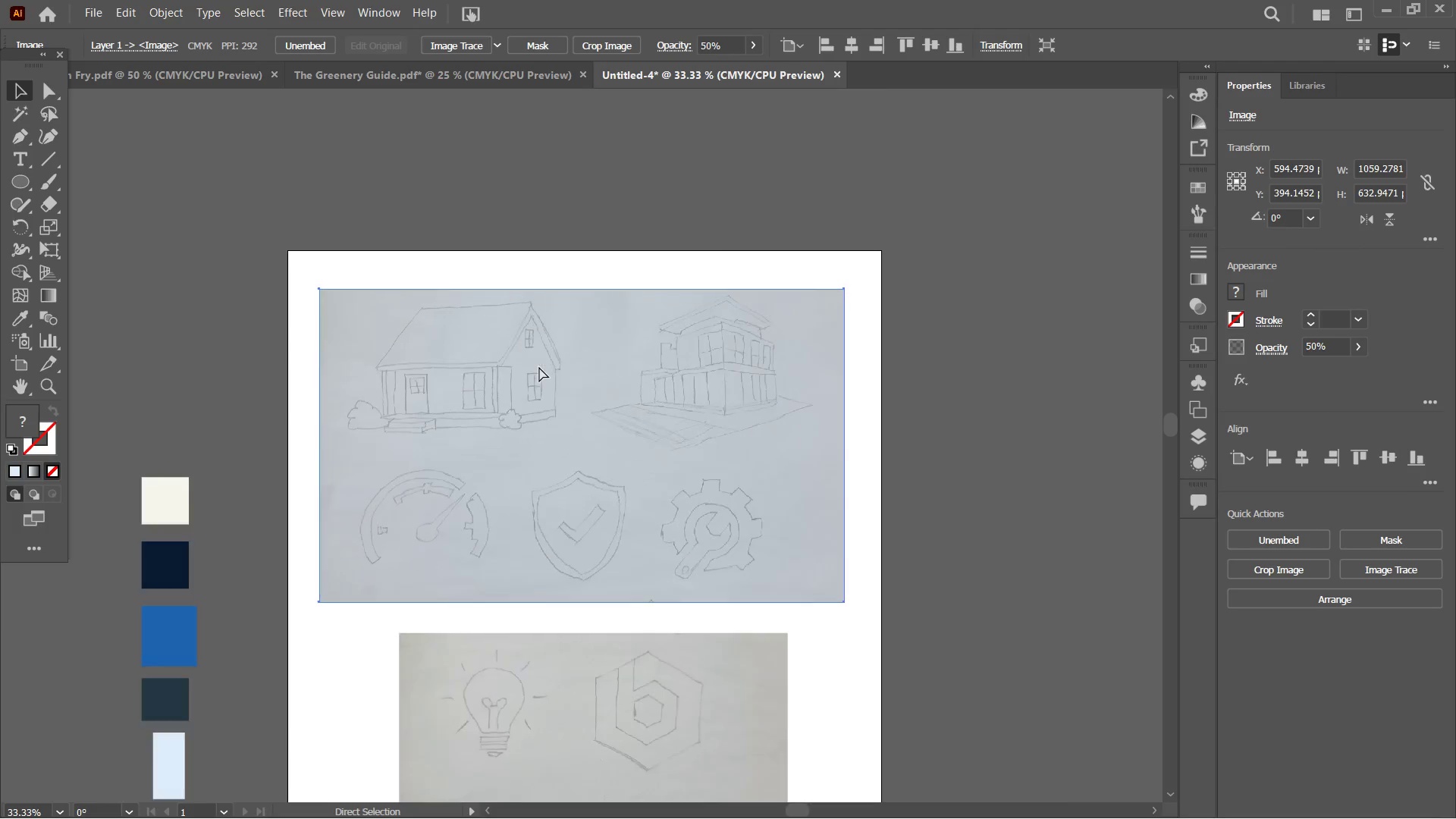 
key(Control+Equal)
 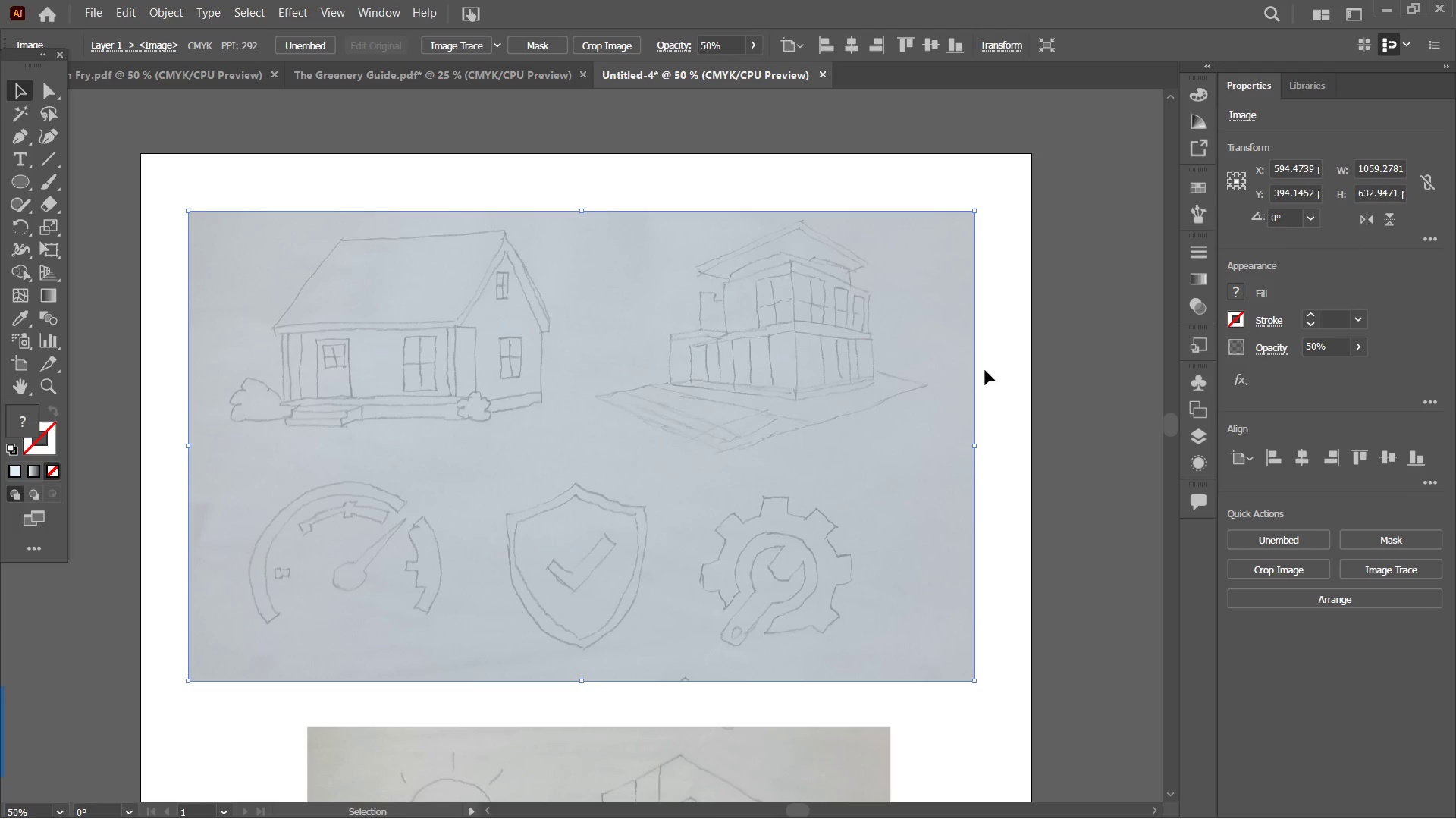 
key(Control+Equal)
 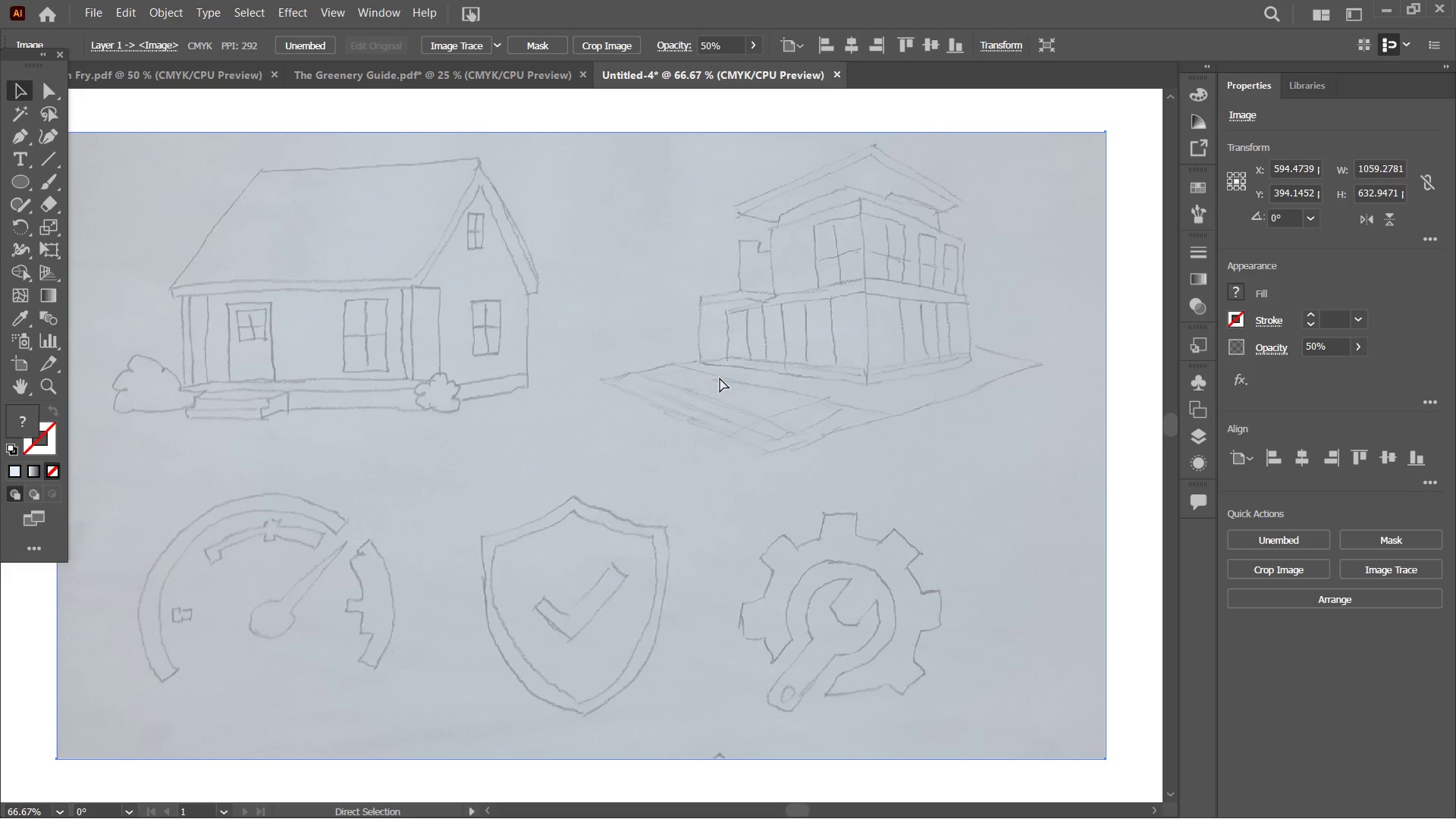 
key(Control+Equal)
 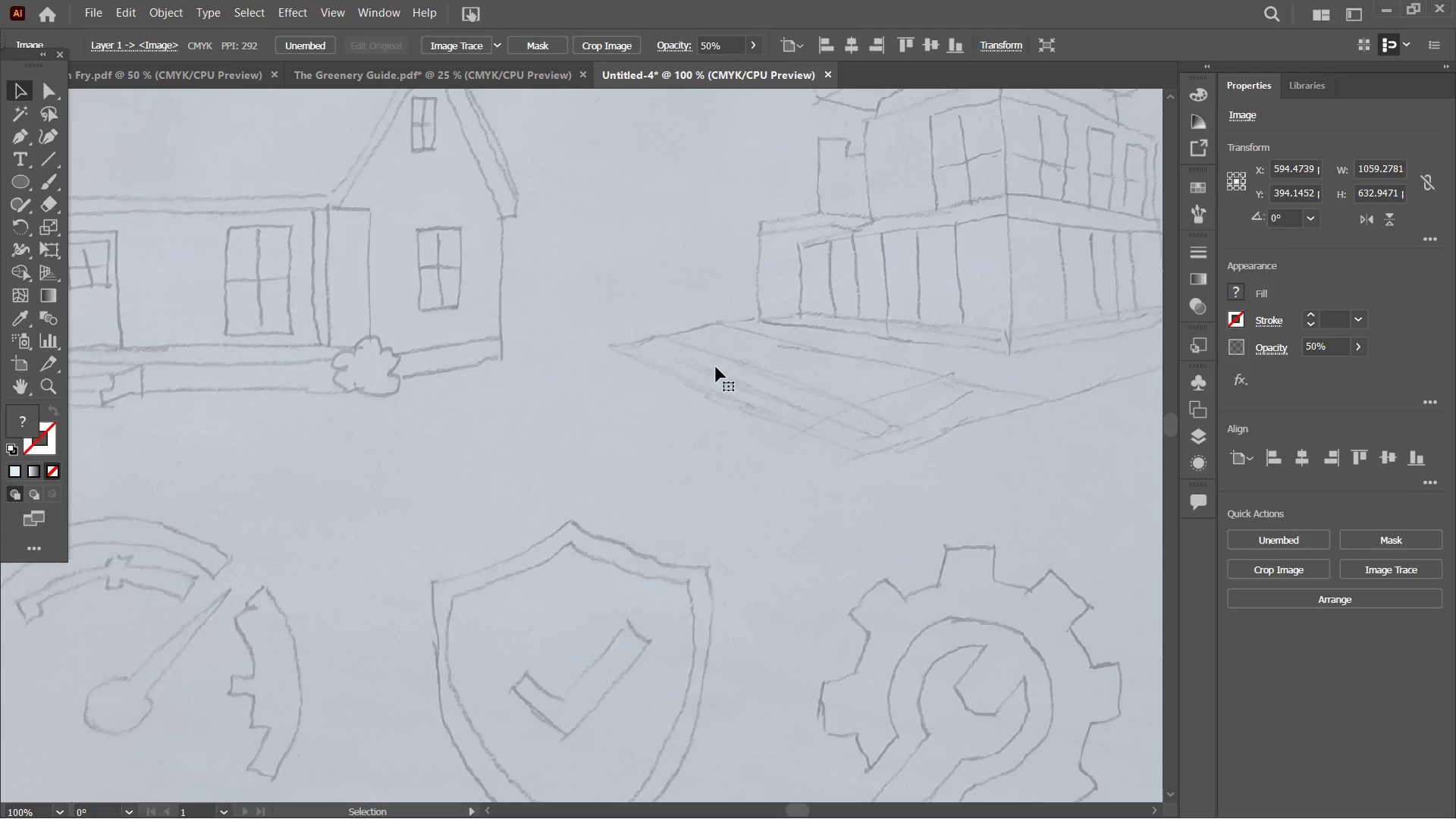 
wait(13.56)
 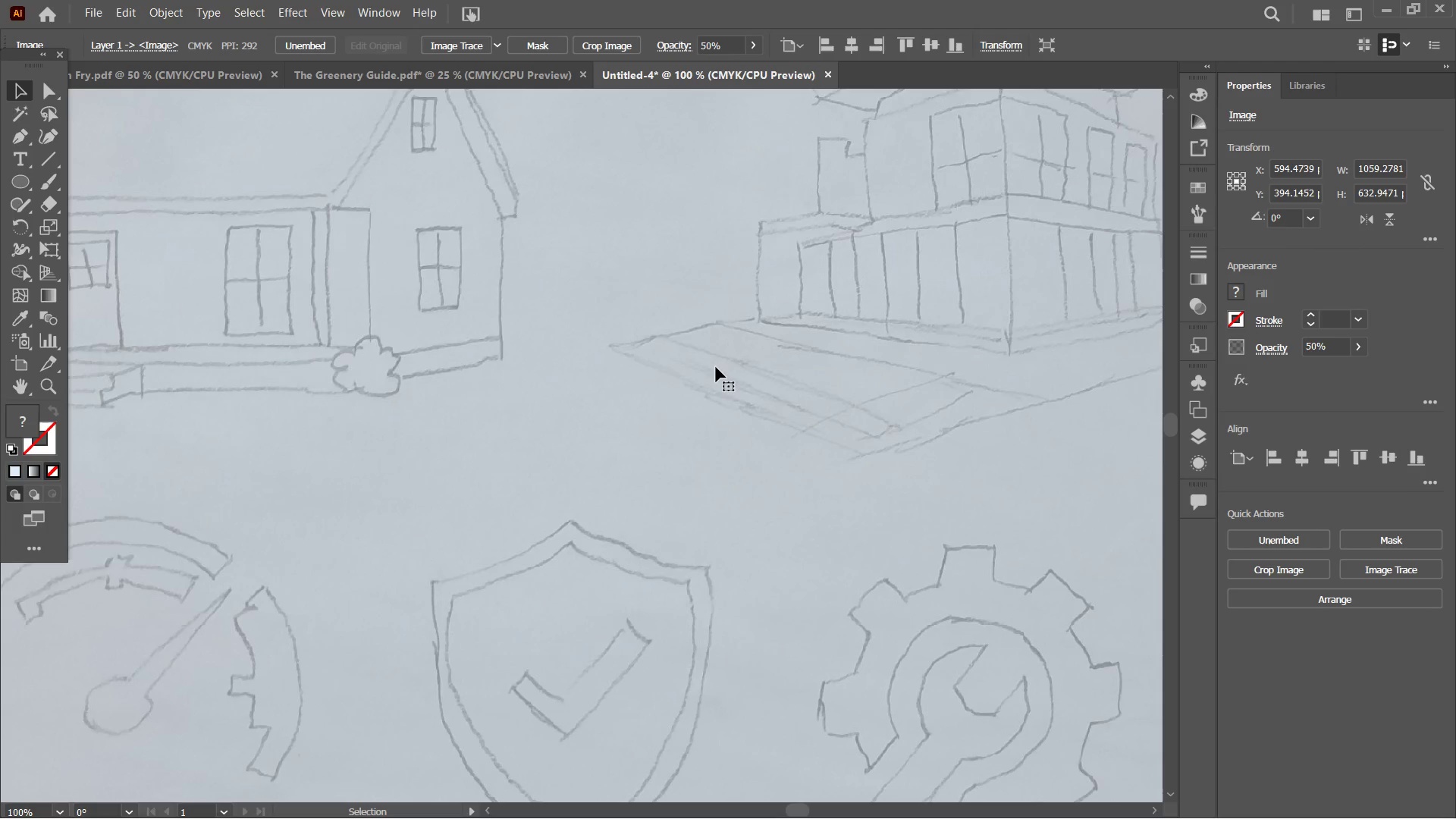 
hold_key(key=Space, duration=1.5)
 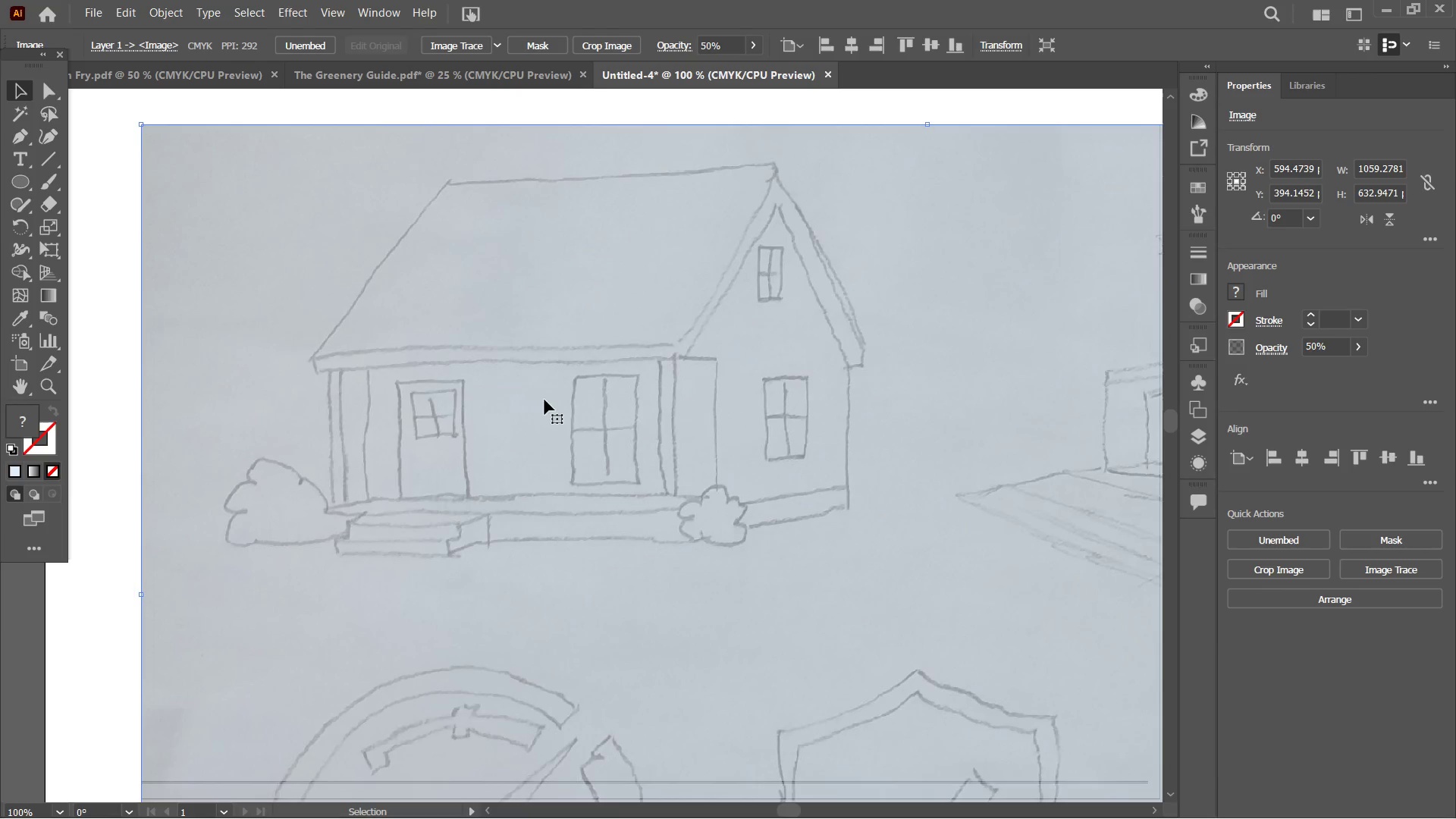 
left_click_drag(start_coordinate=[598, 394], to_coordinate=[926, 617])
 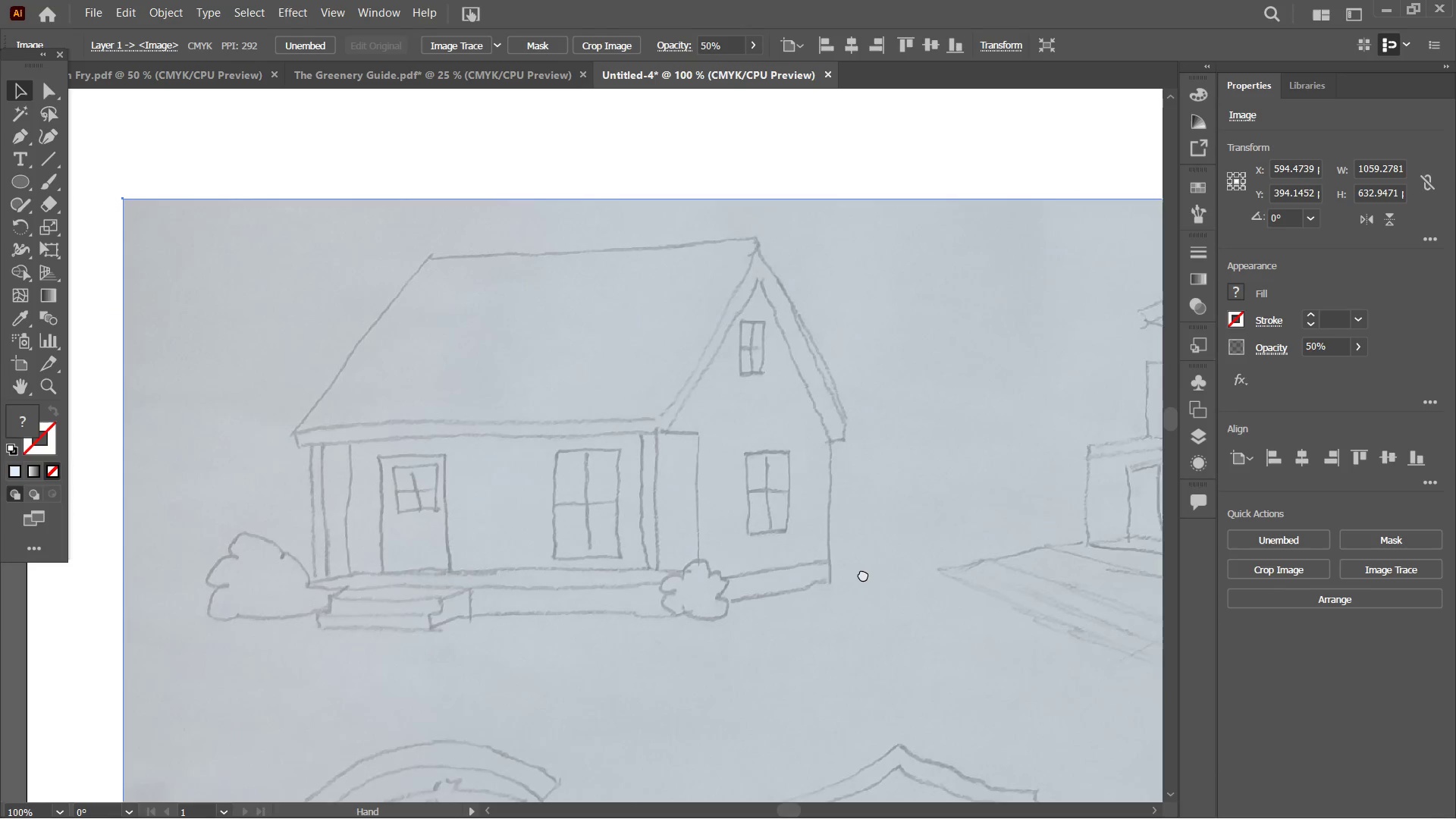 
left_click_drag(start_coordinate=[861, 575], to_coordinate=[878, 500])
 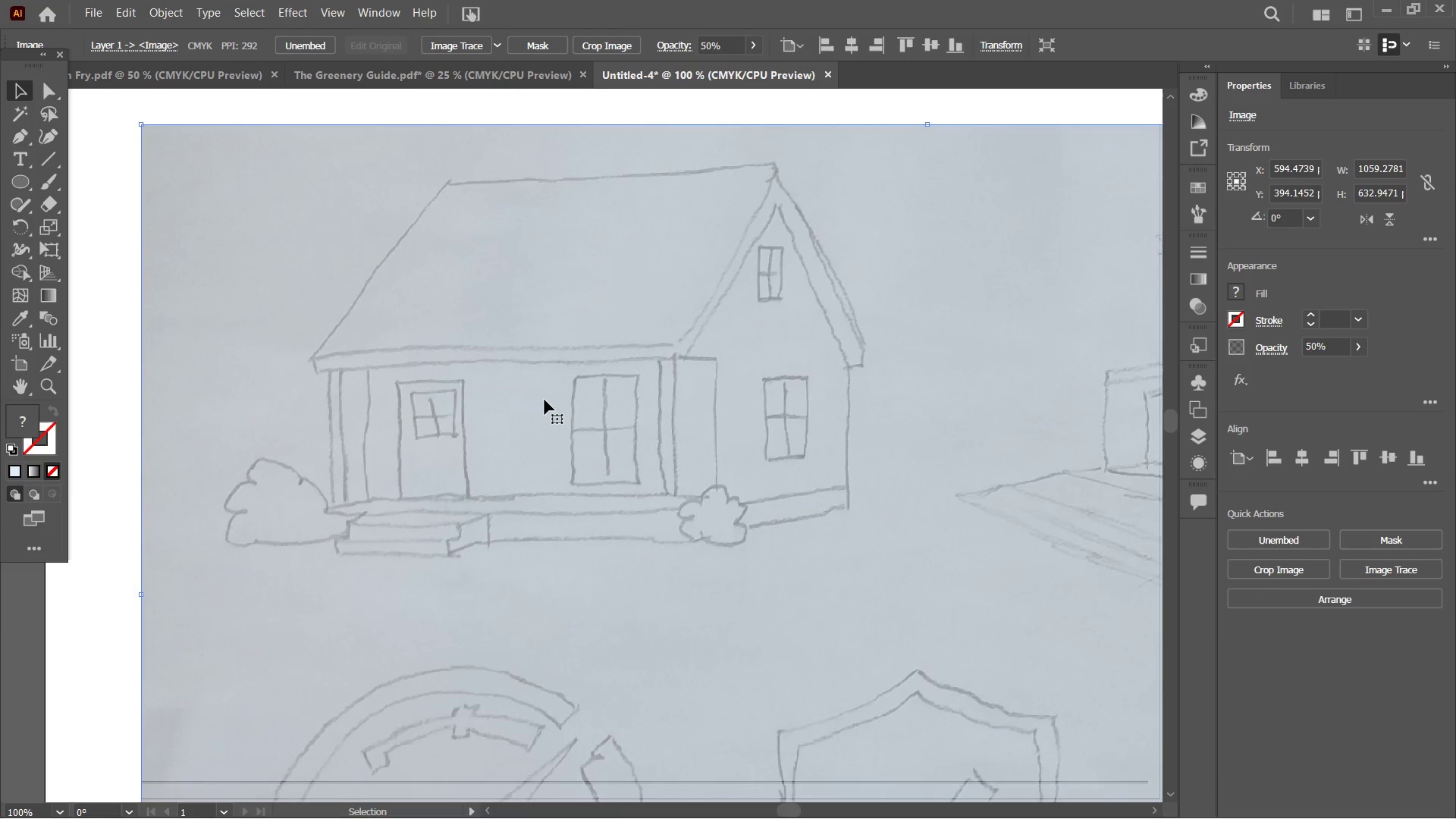 
key(Space)
 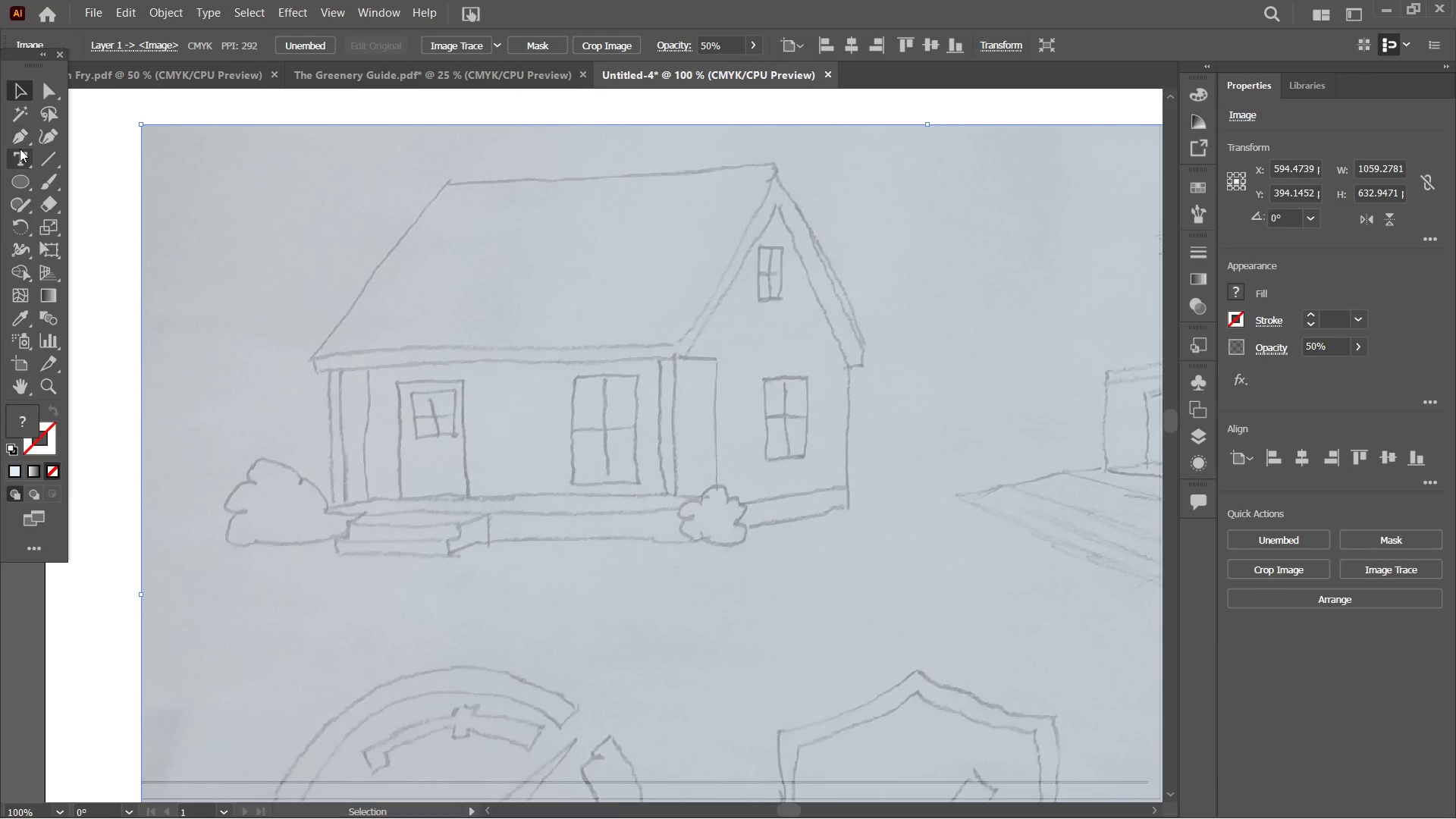 
left_click([22, 140])
 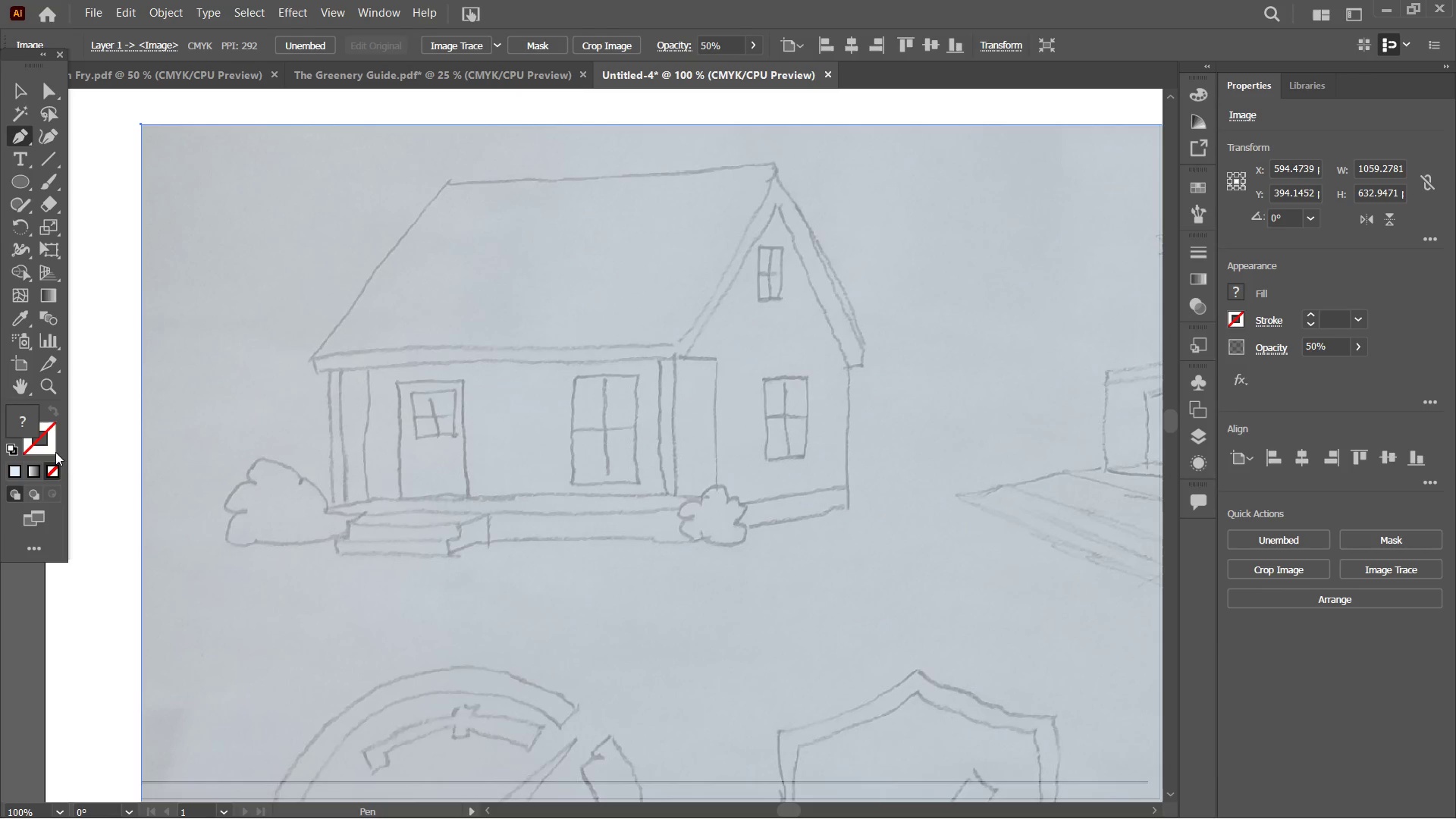 
left_click([52, 444])
 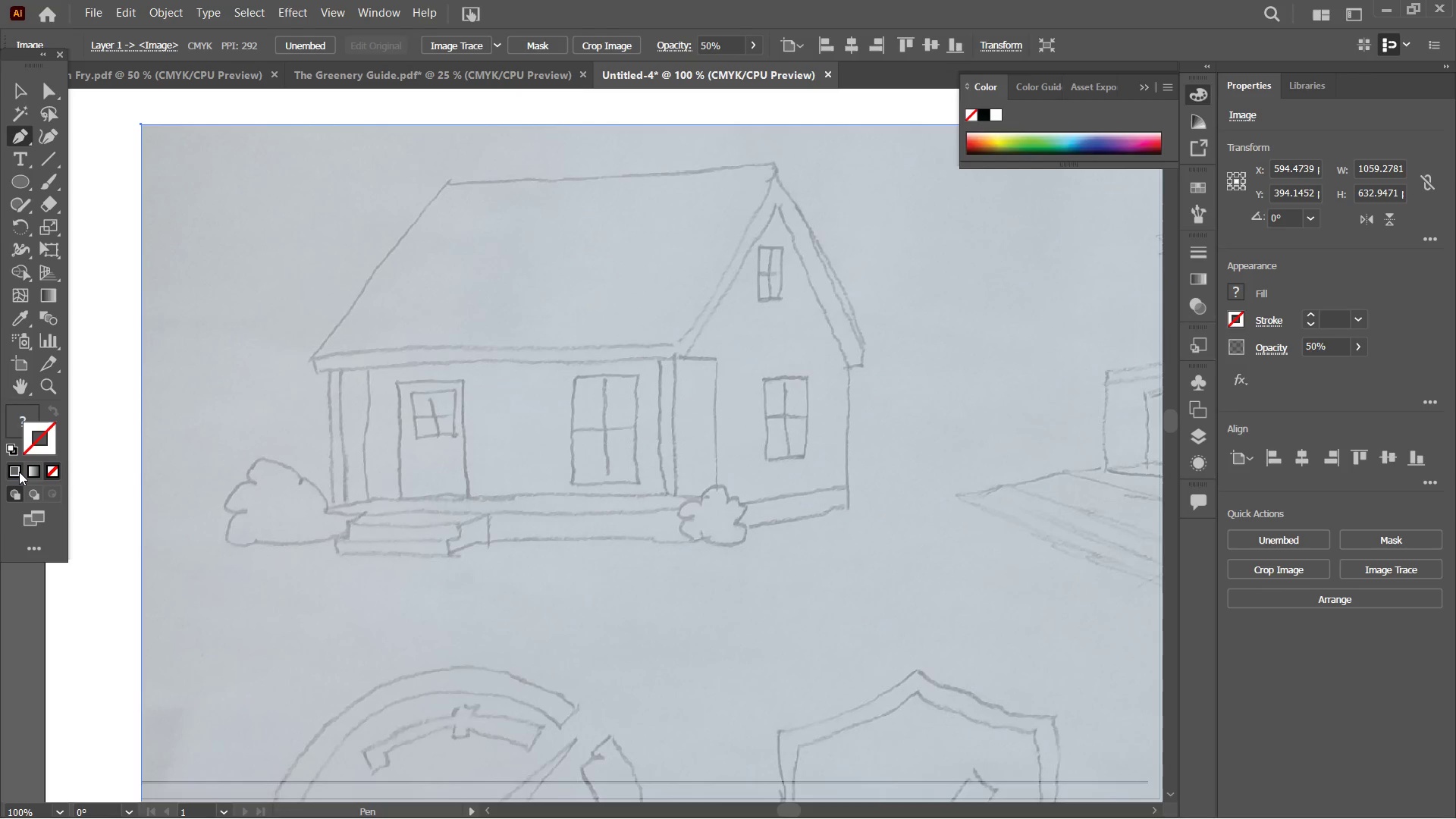 
left_click([19, 472])
 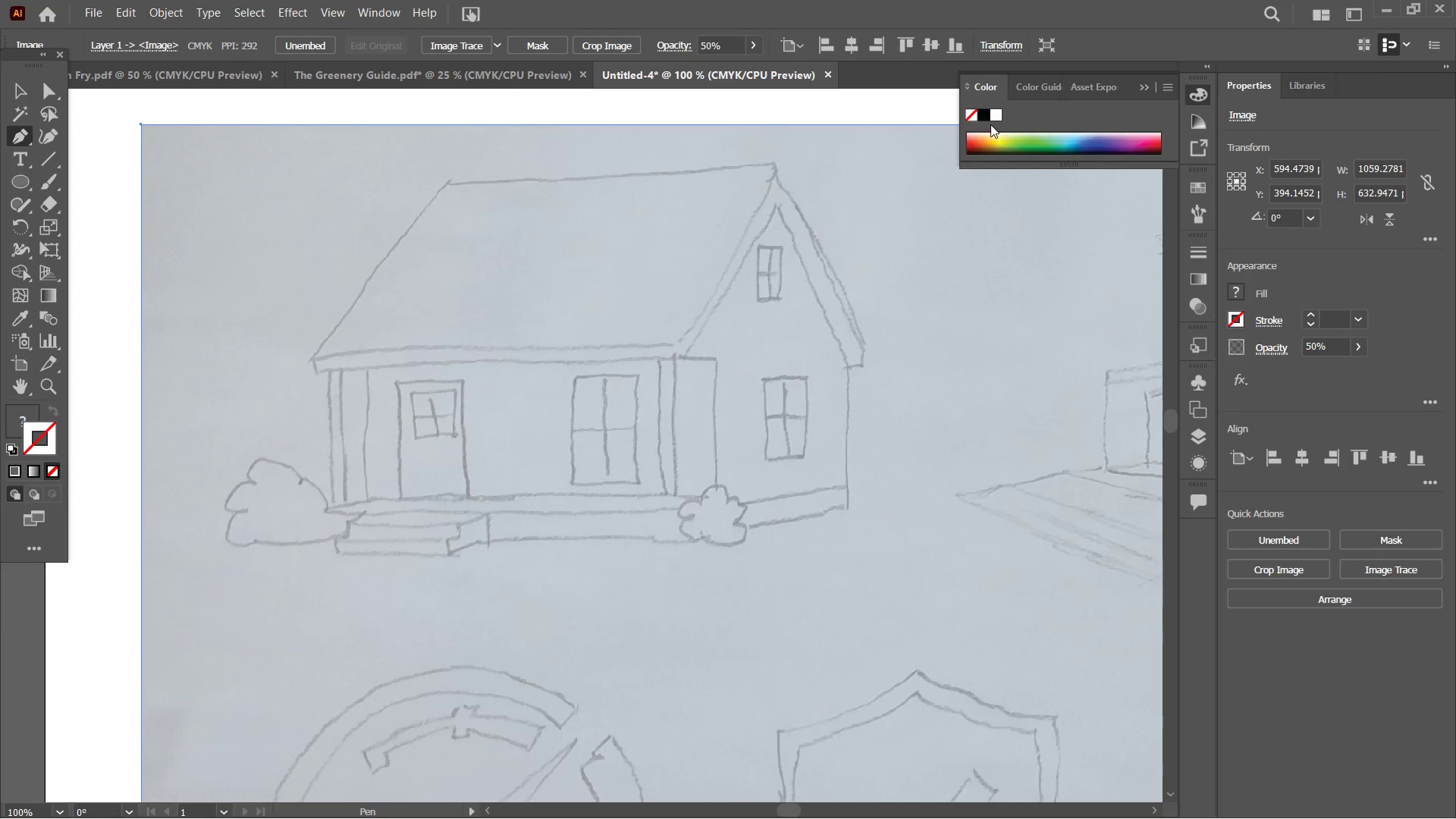 
left_click([986, 118])
 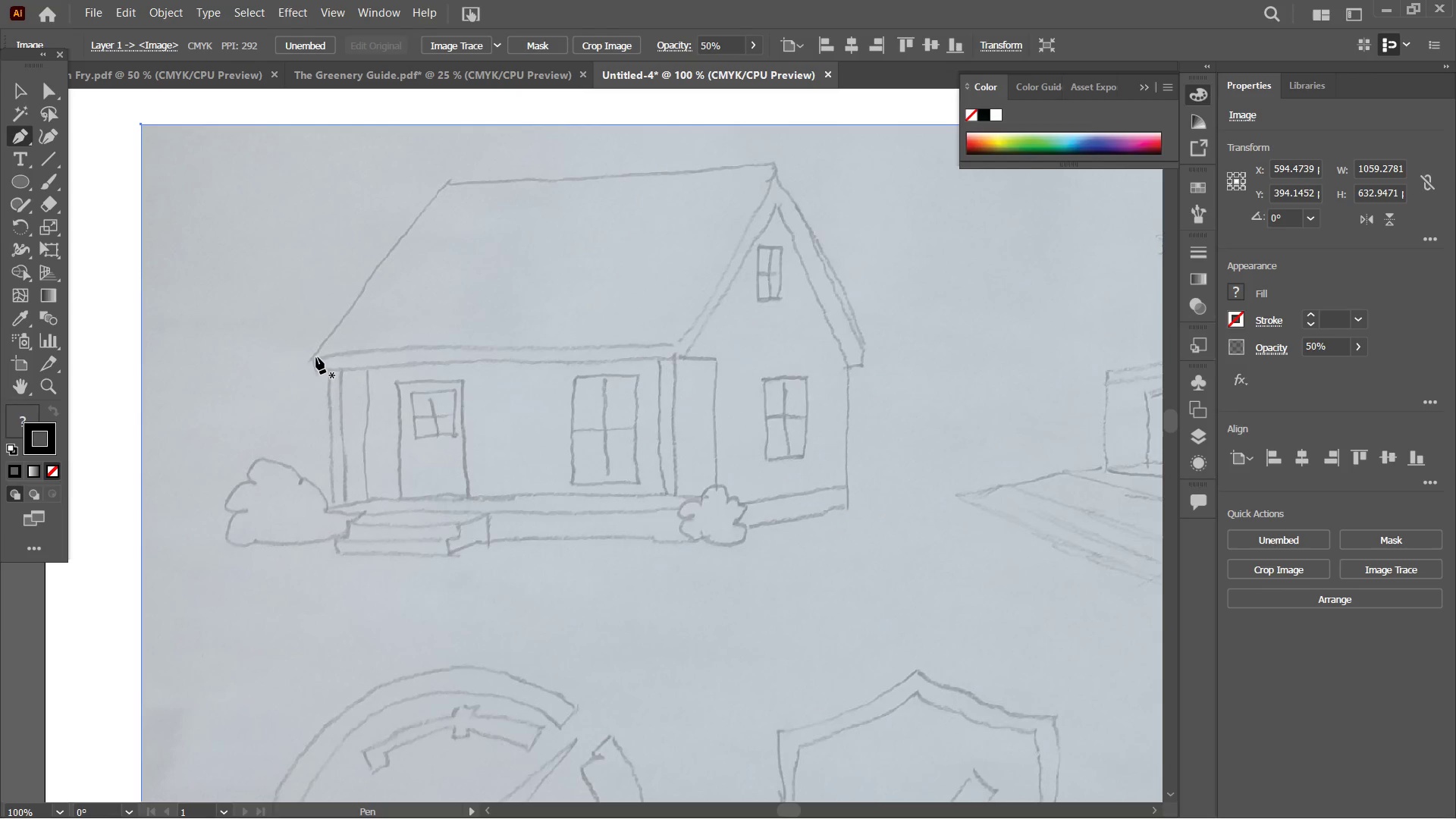 
left_click([311, 359])
 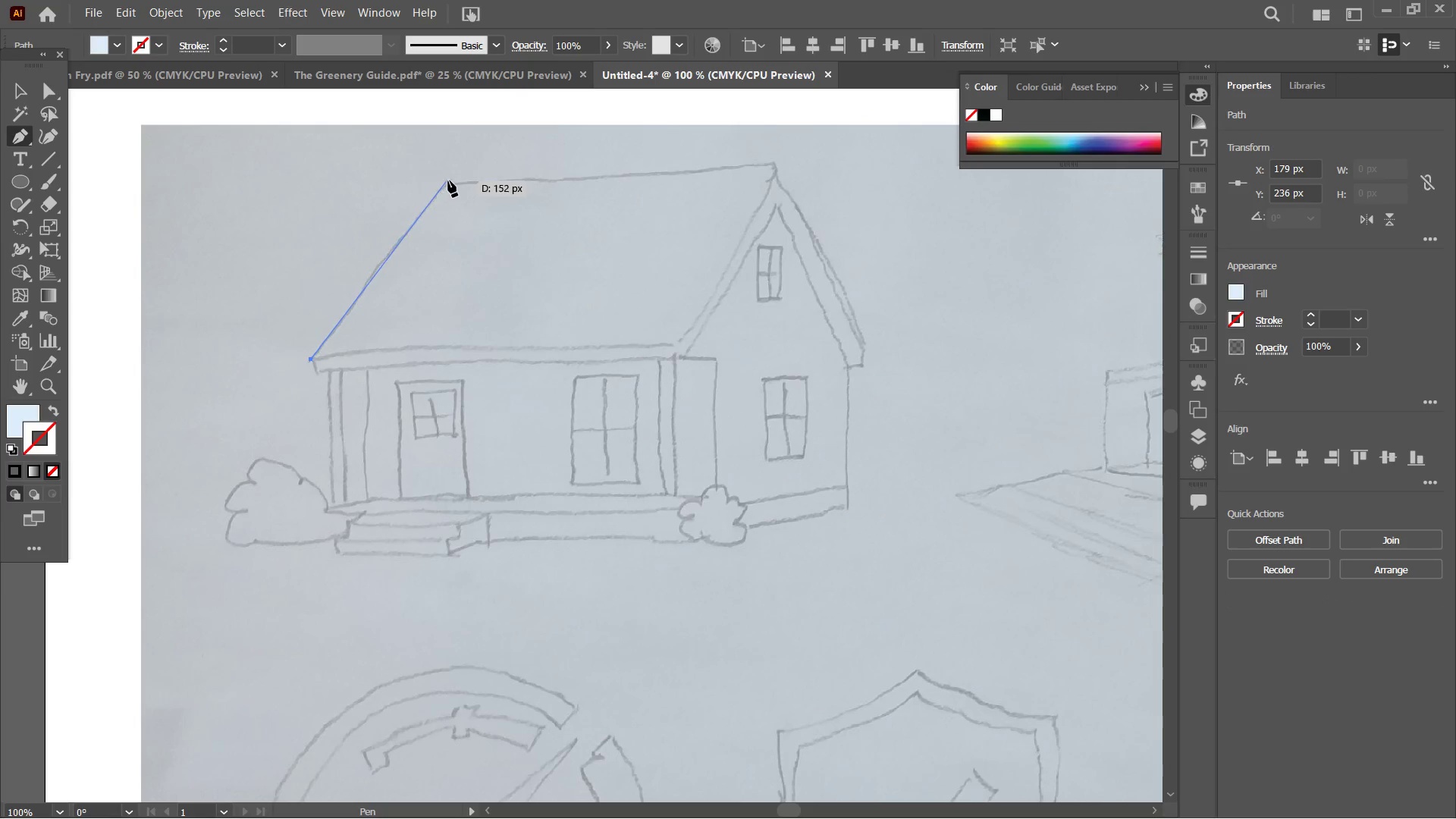 
left_click([448, 180])
 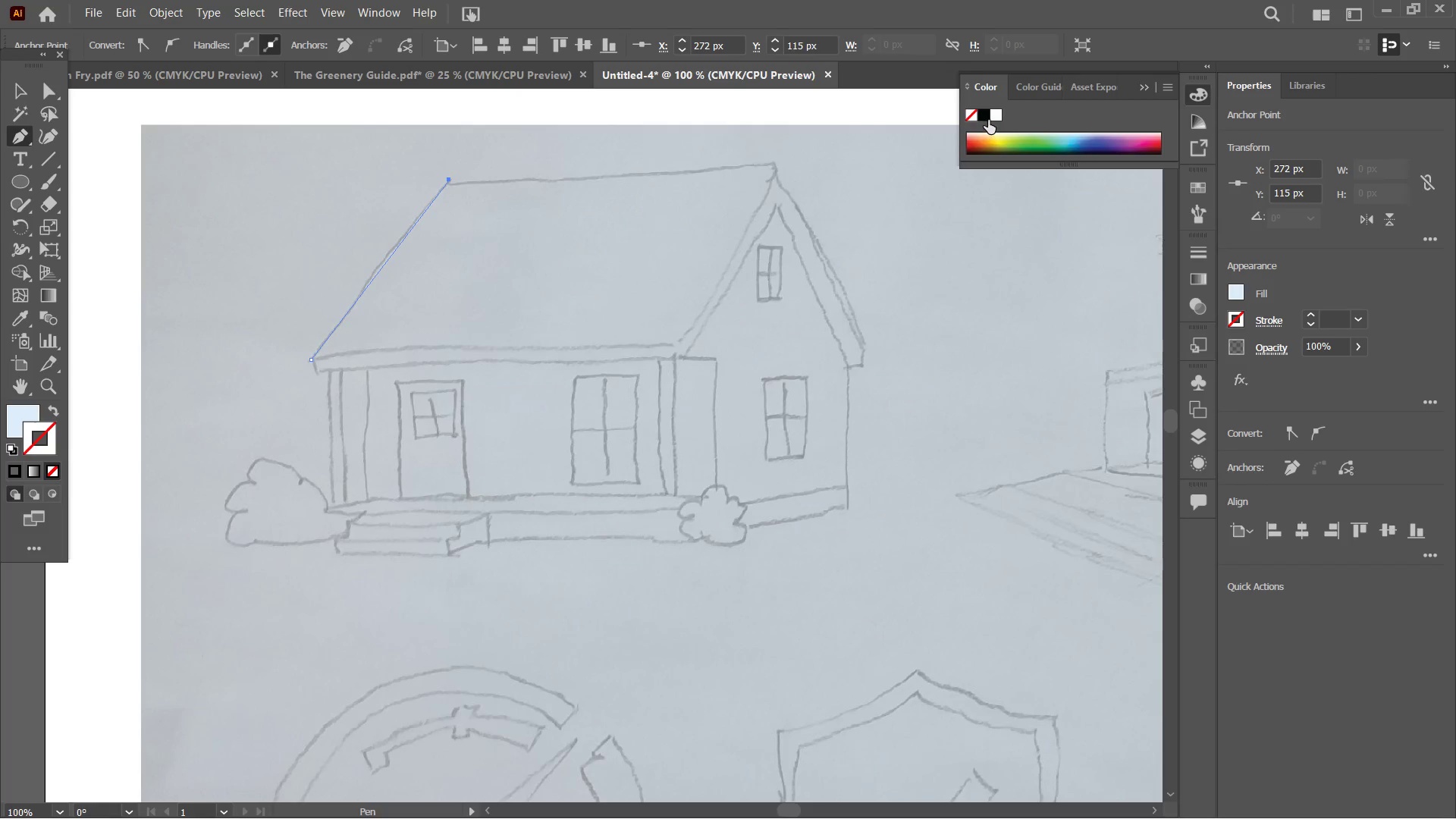 
left_click([984, 118])
 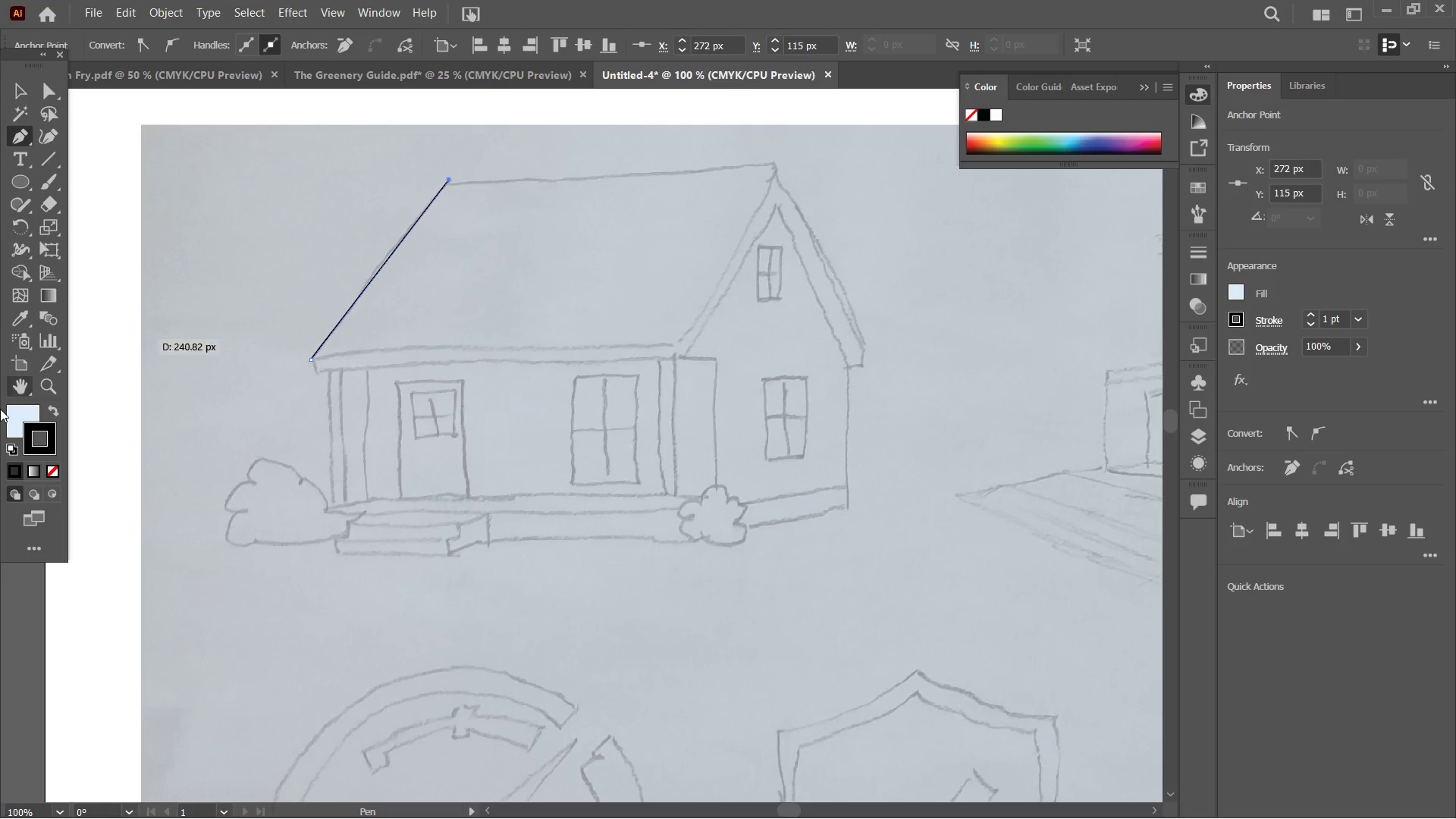 
left_click([13, 427])
 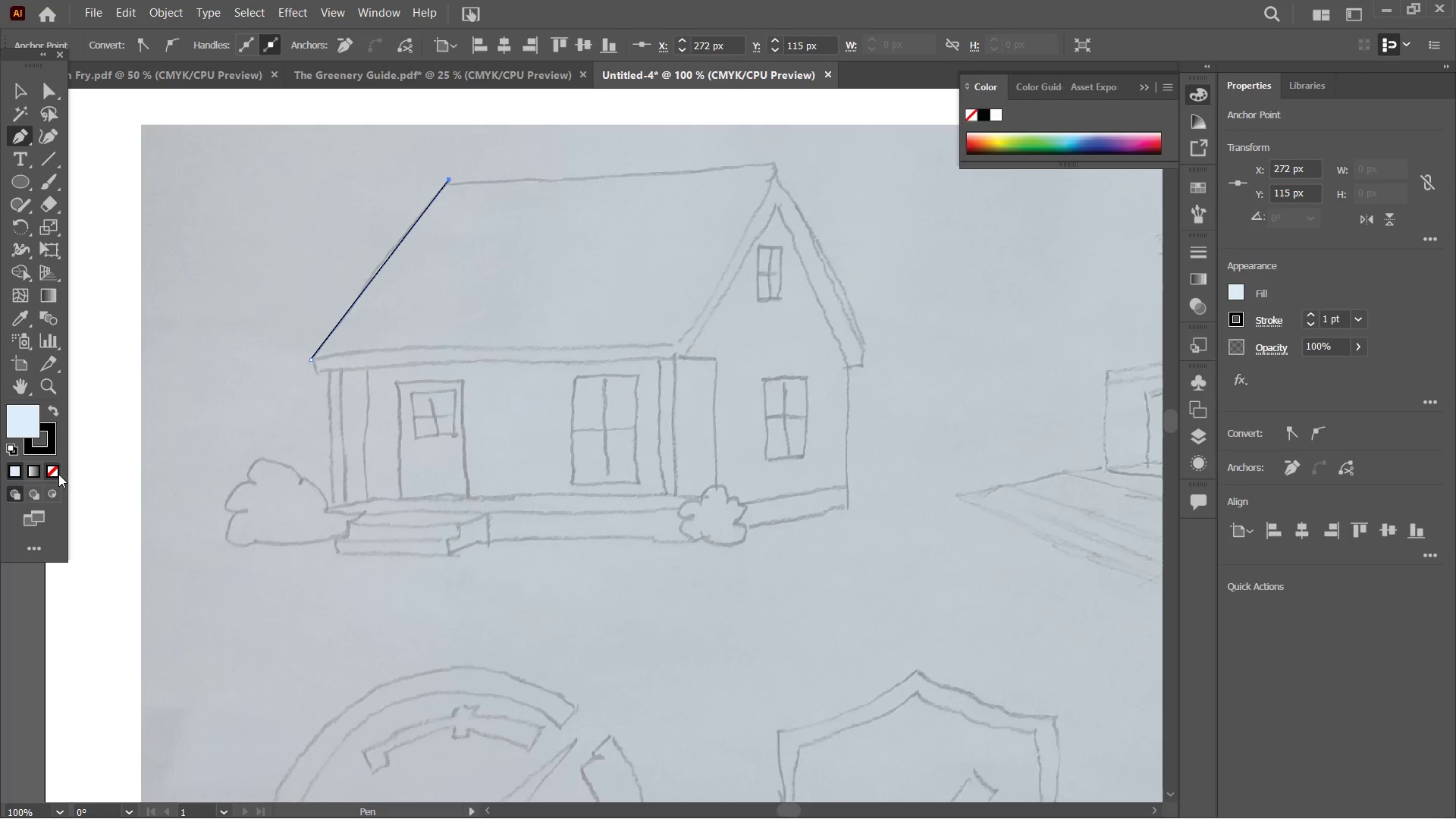 
left_click([56, 472])
 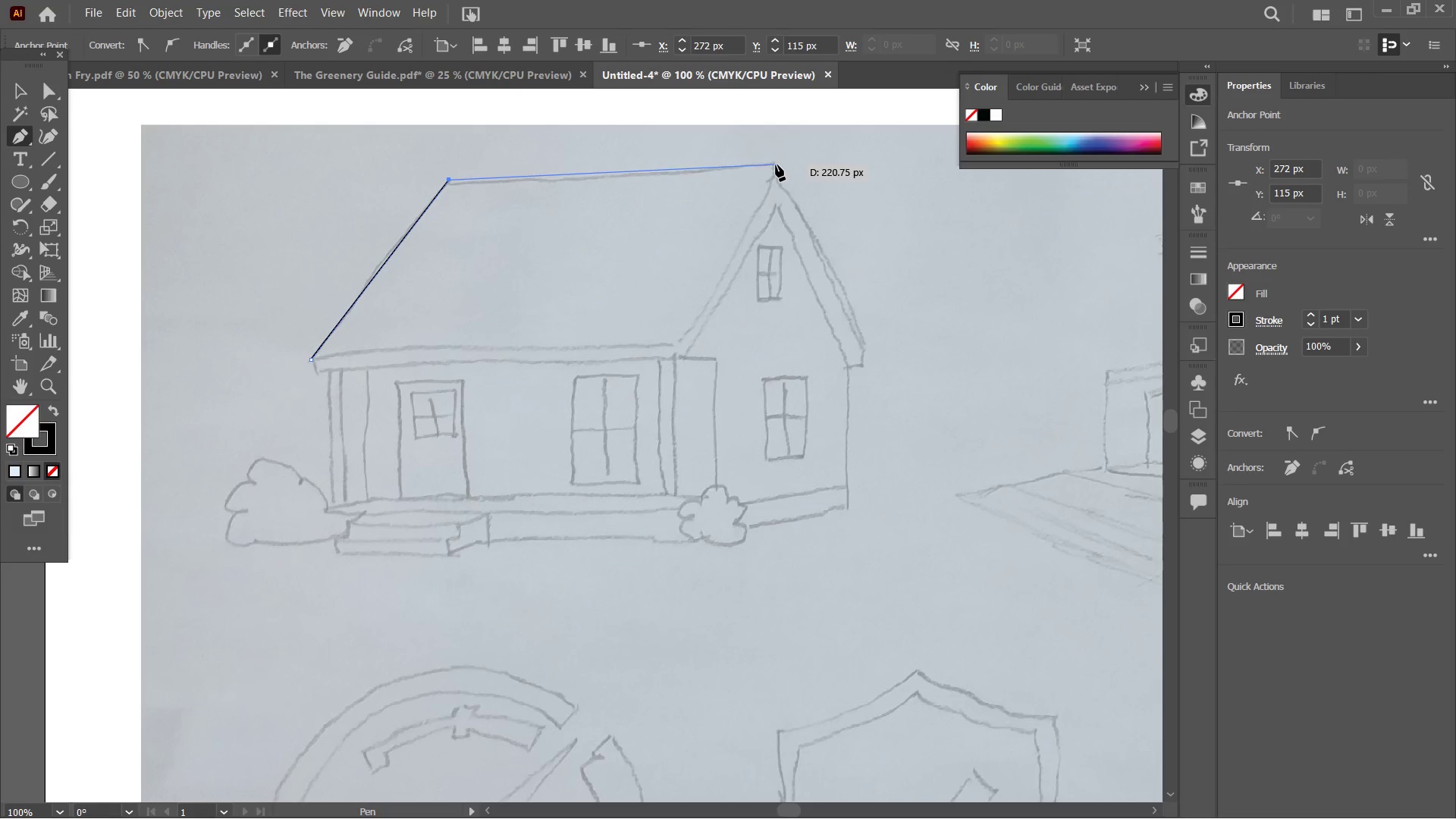 
hold_key(key=ShiftLeft, duration=0.56)
 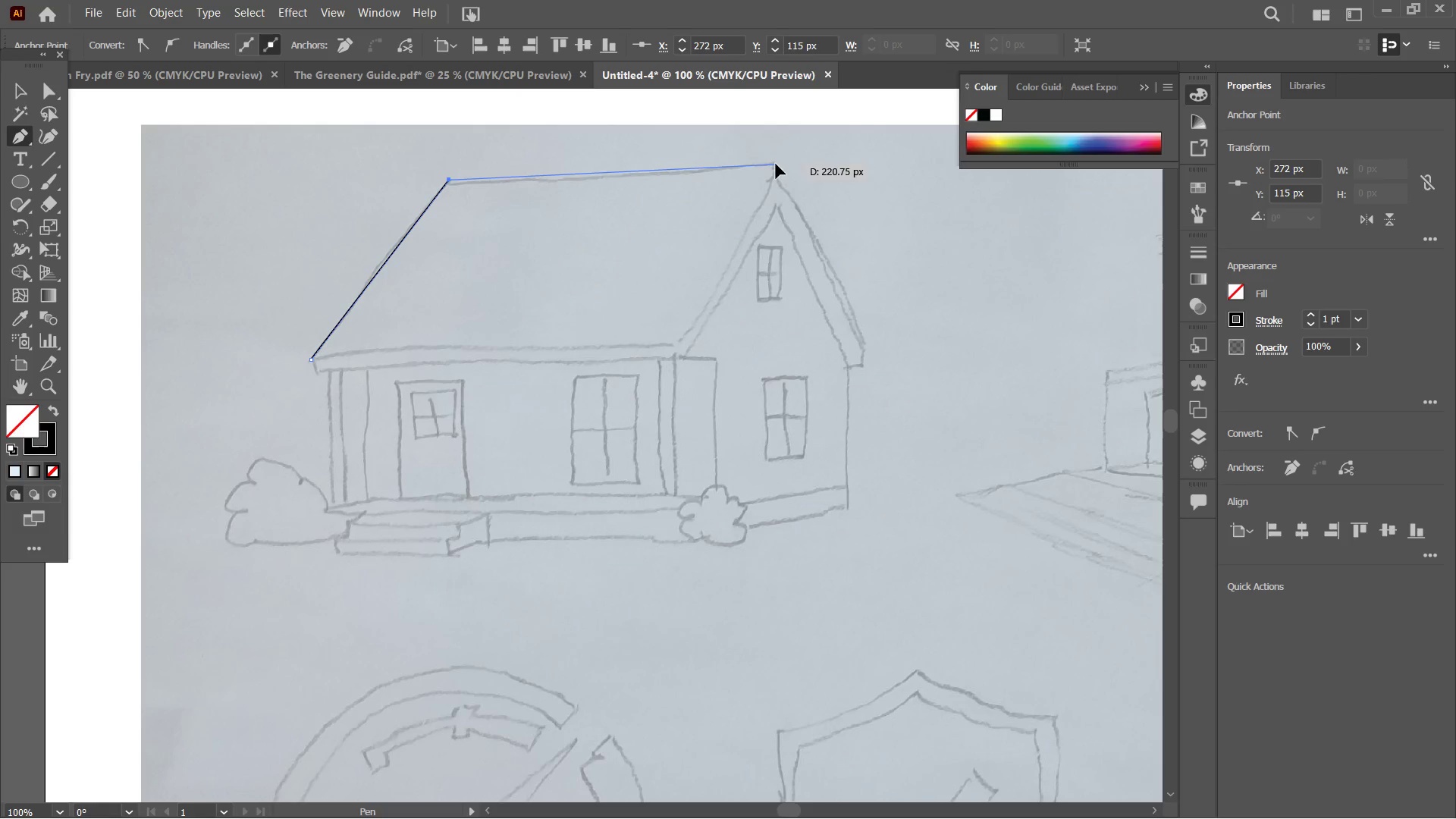 
left_click([776, 164])
 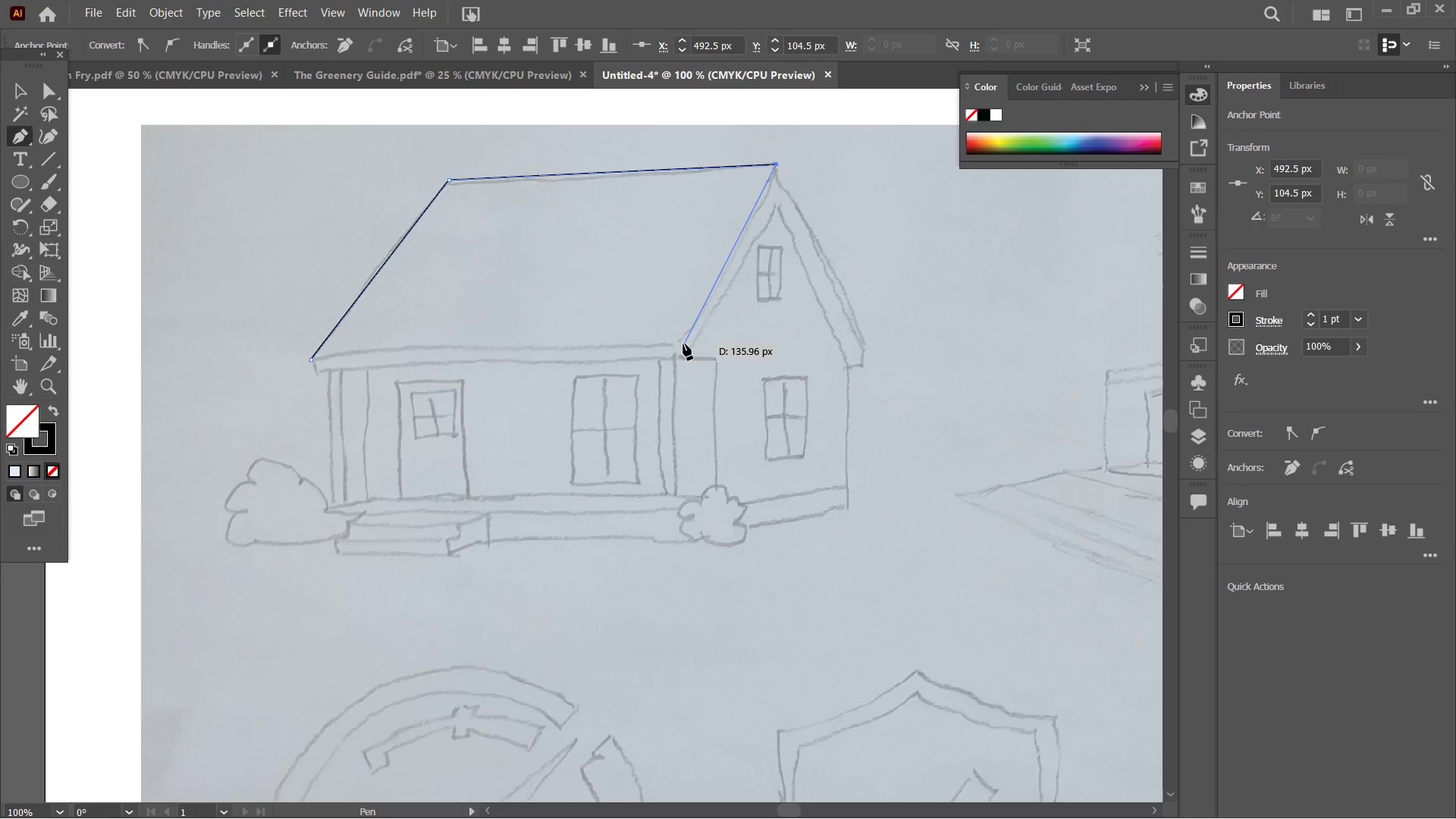 
left_click([677, 344])
 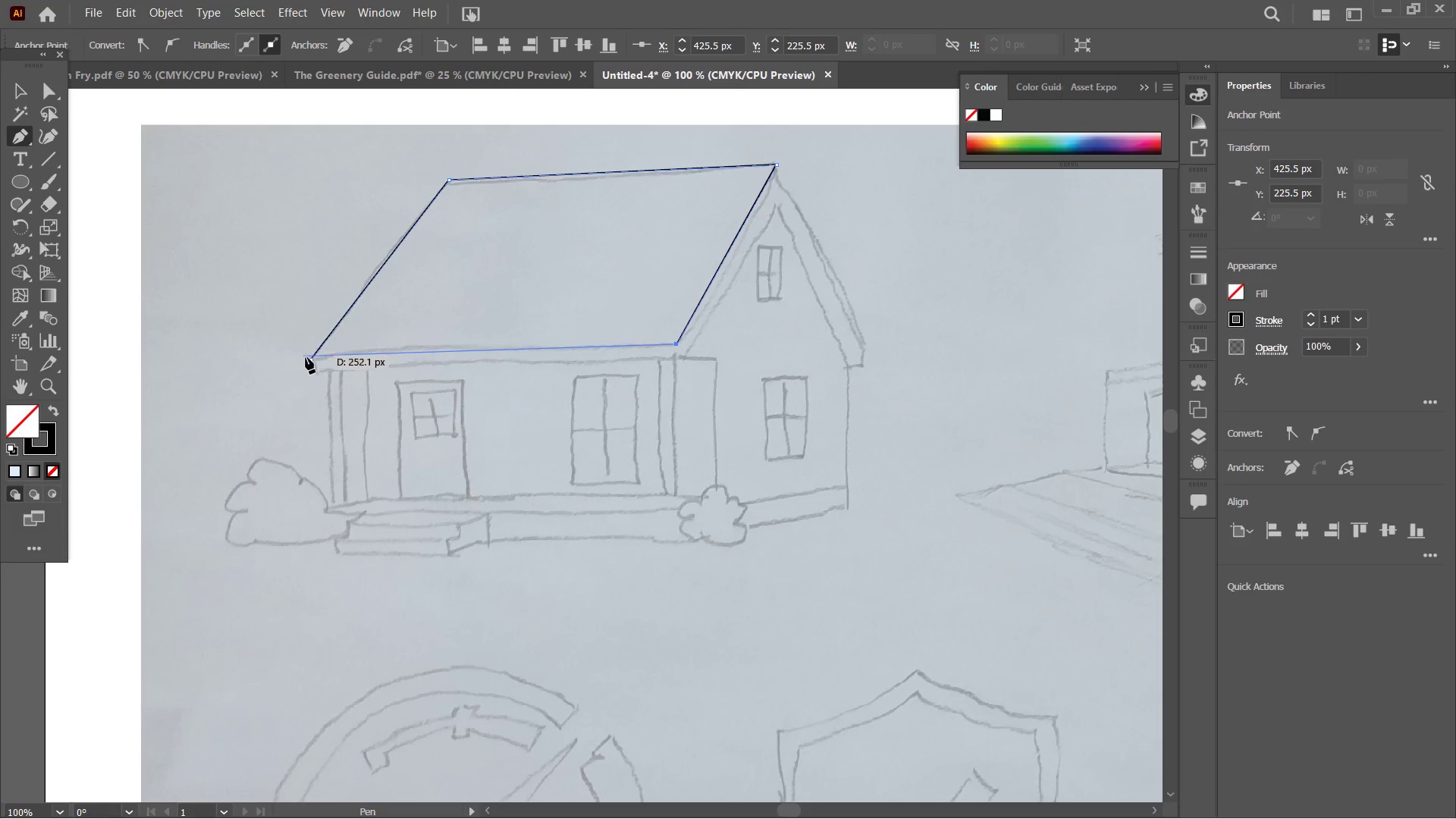 
left_click([312, 359])
 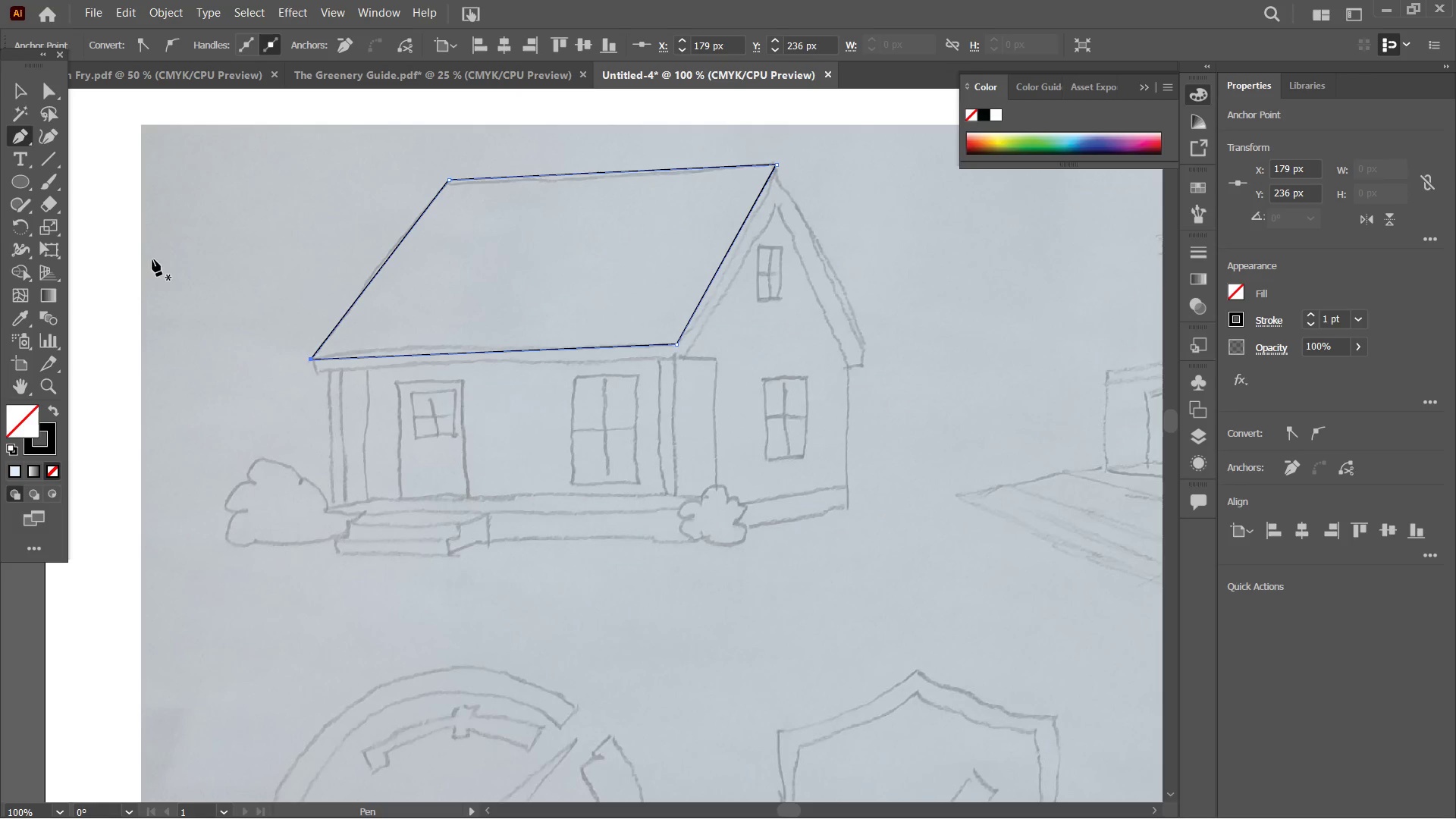 
right_click([27, 185])
 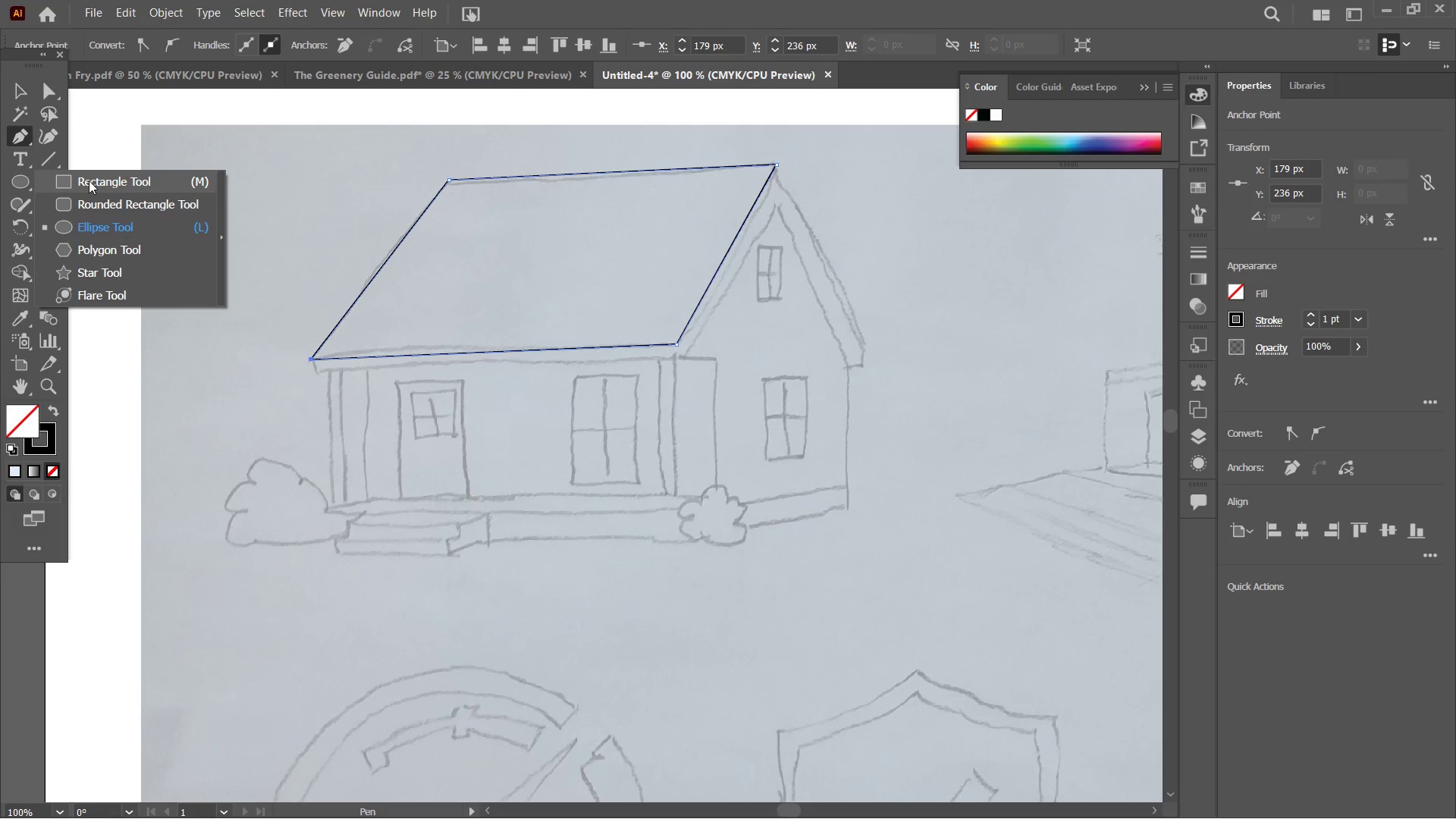 
left_click([89, 180])
 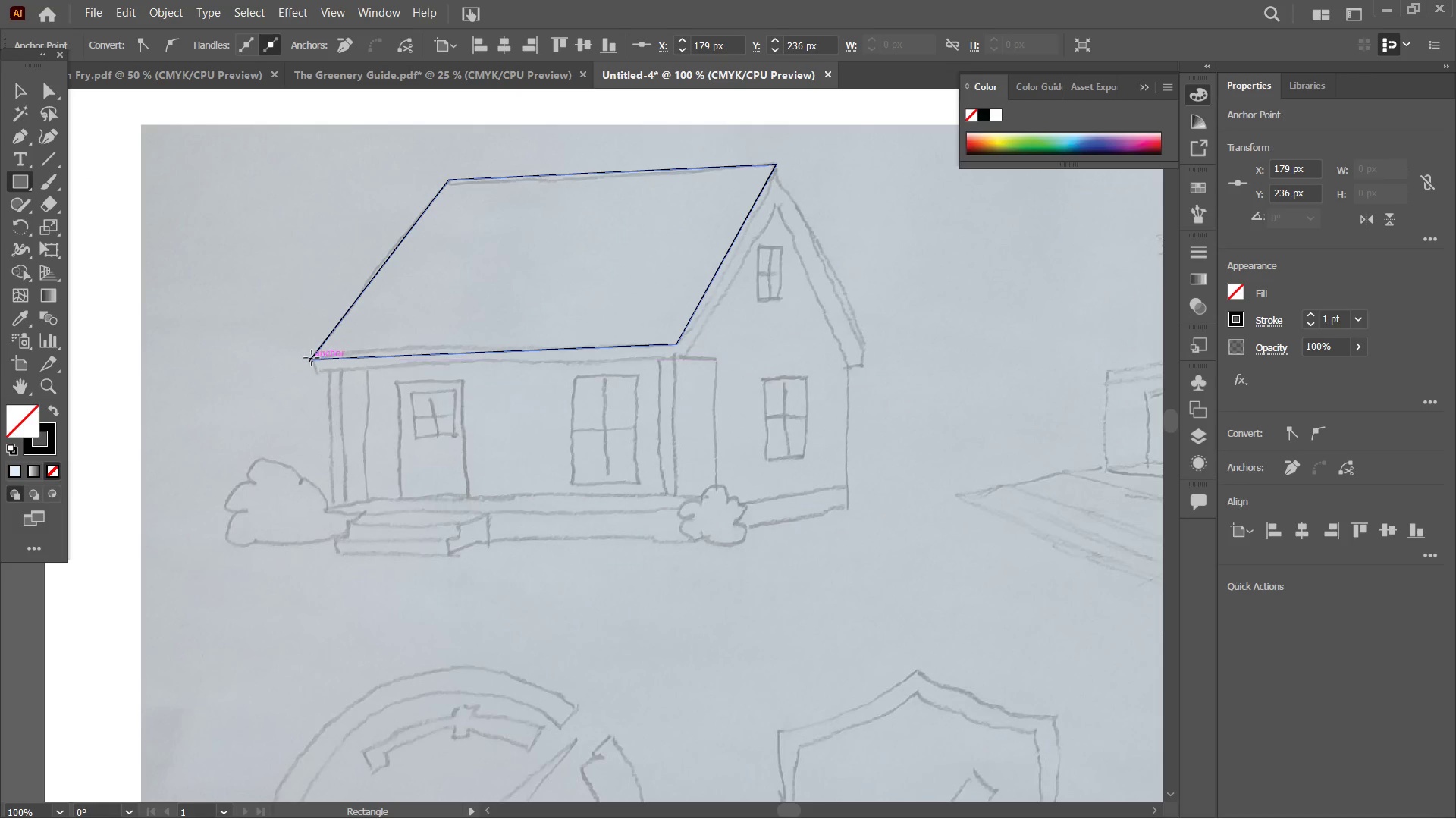 
left_click_drag(start_coordinate=[312, 358], to_coordinate=[679, 344])
 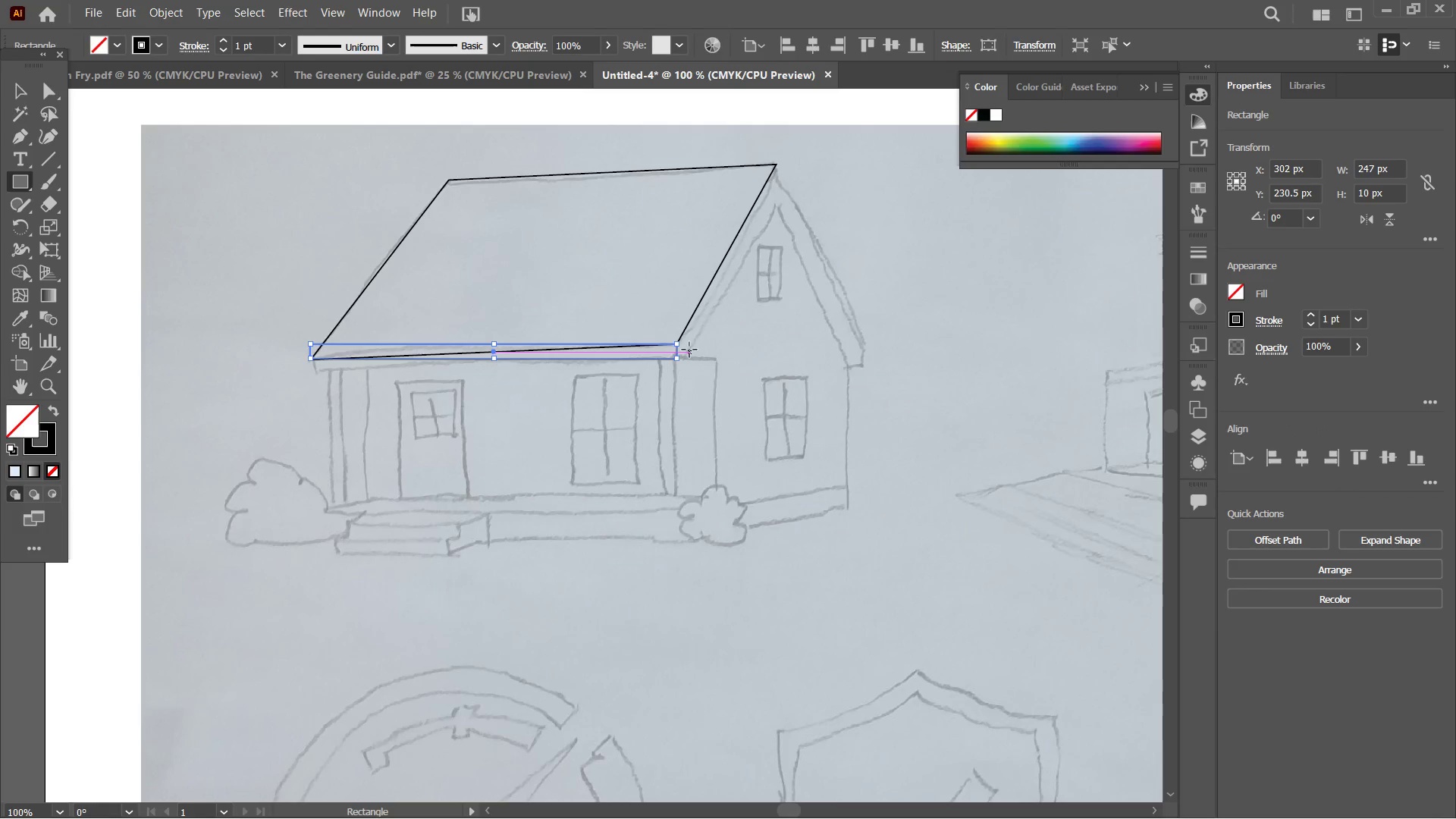 
key(Control+Equal)
 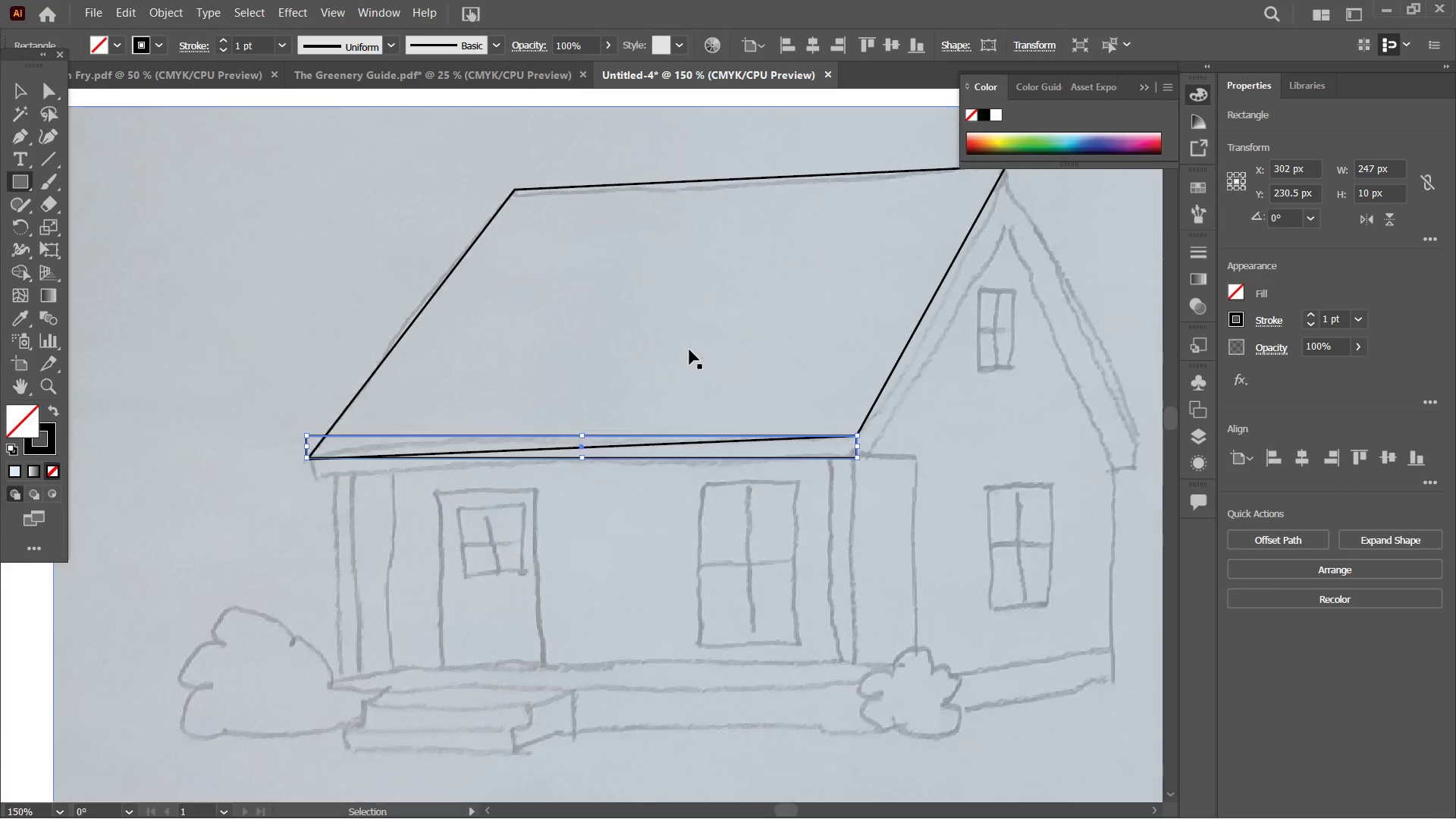 
key(Control+Equal)
 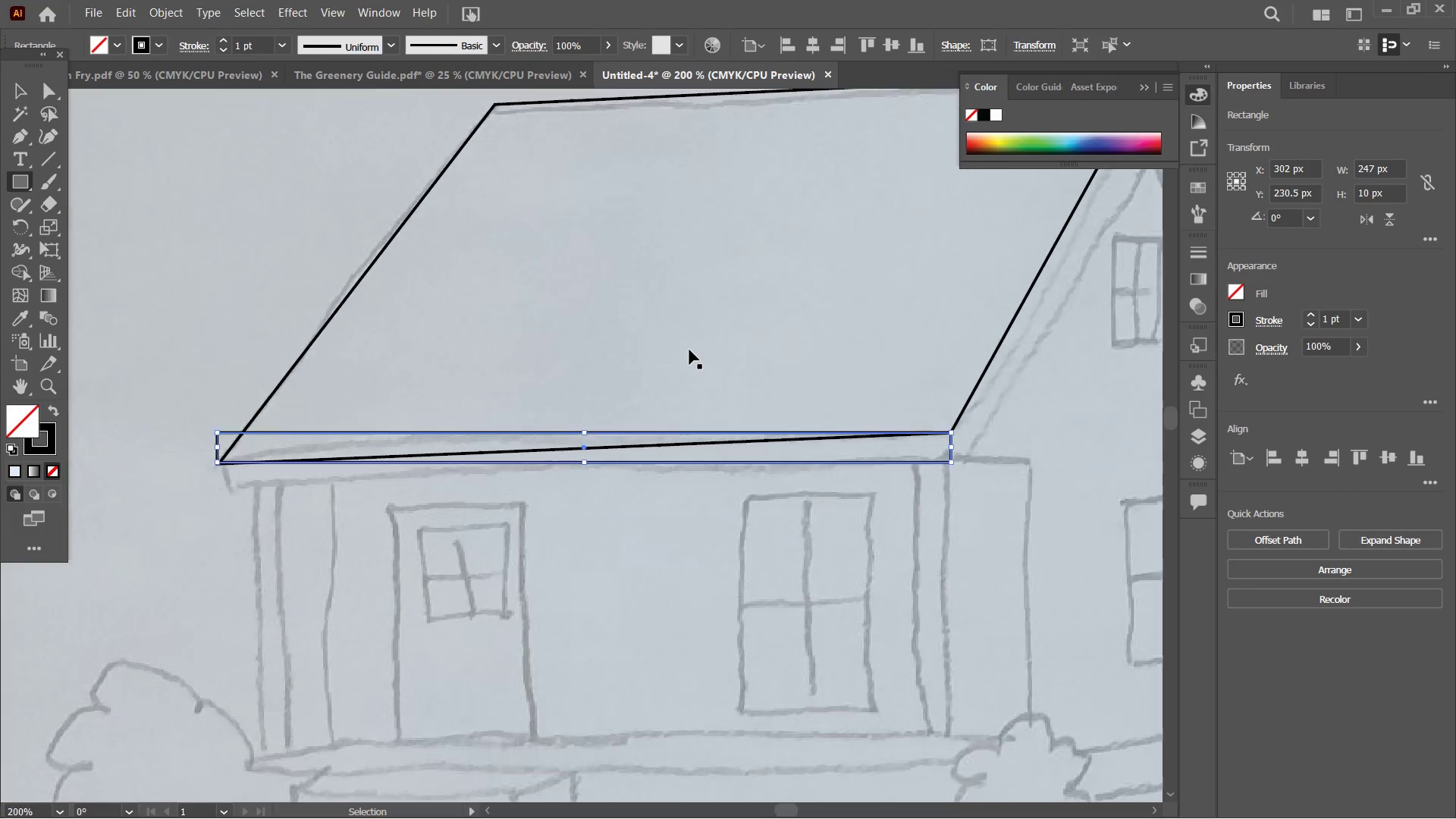 
key(Control+Equal)
 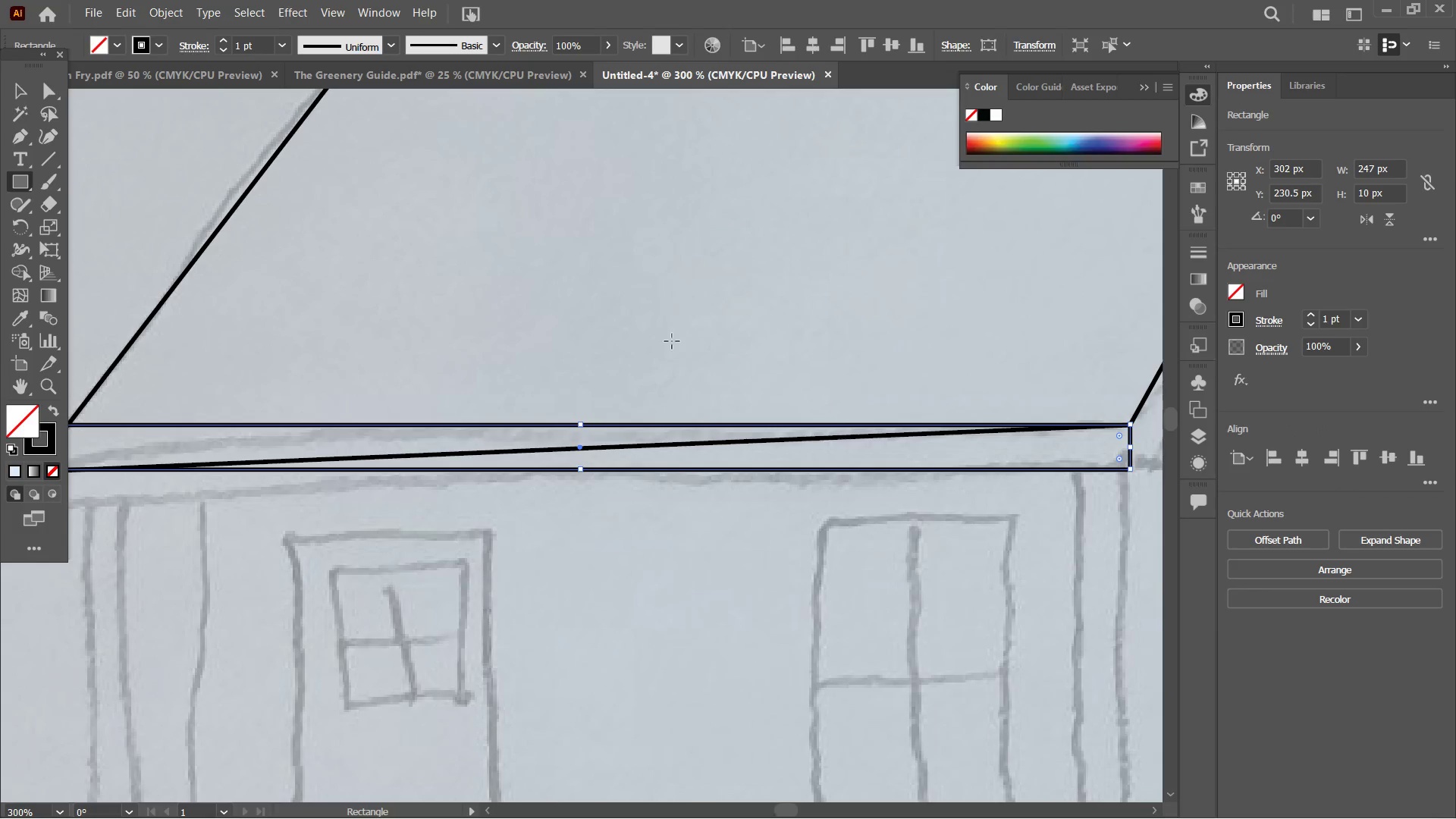 
hold_key(key=Space, duration=0.75)
 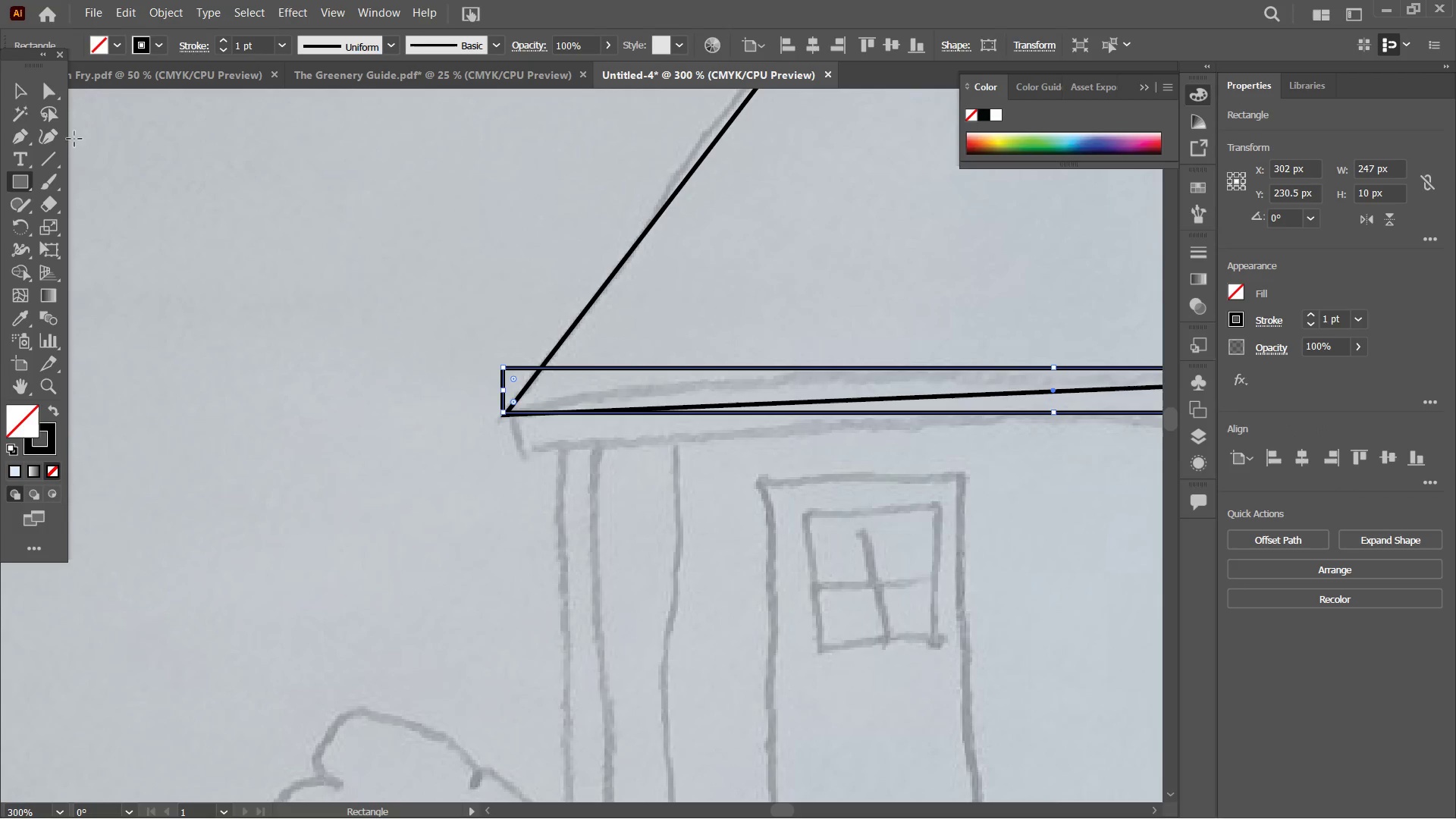 
left_click_drag(start_coordinate=[352, 450], to_coordinate=[814, 391])
 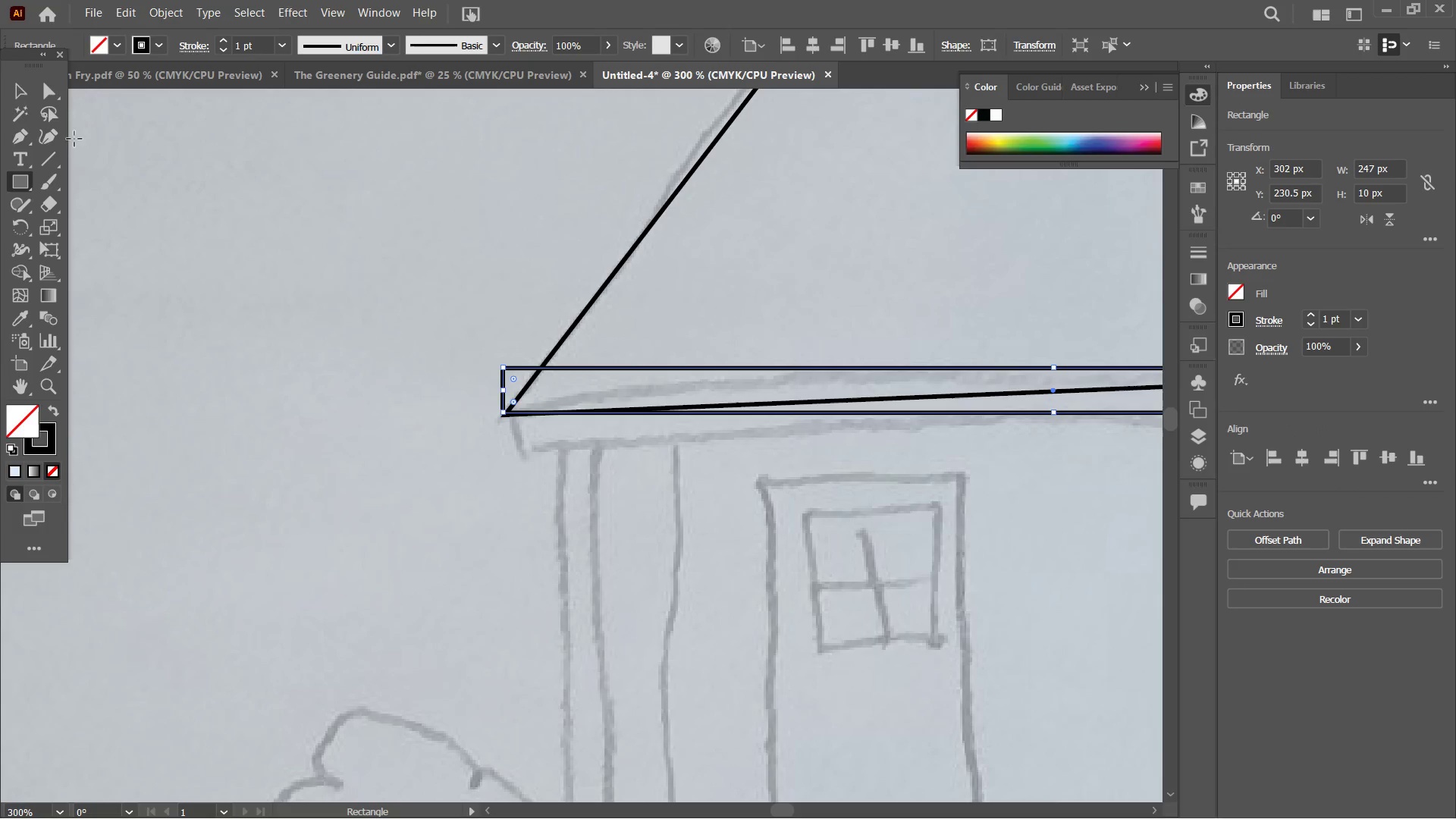 
left_click([58, 136])
 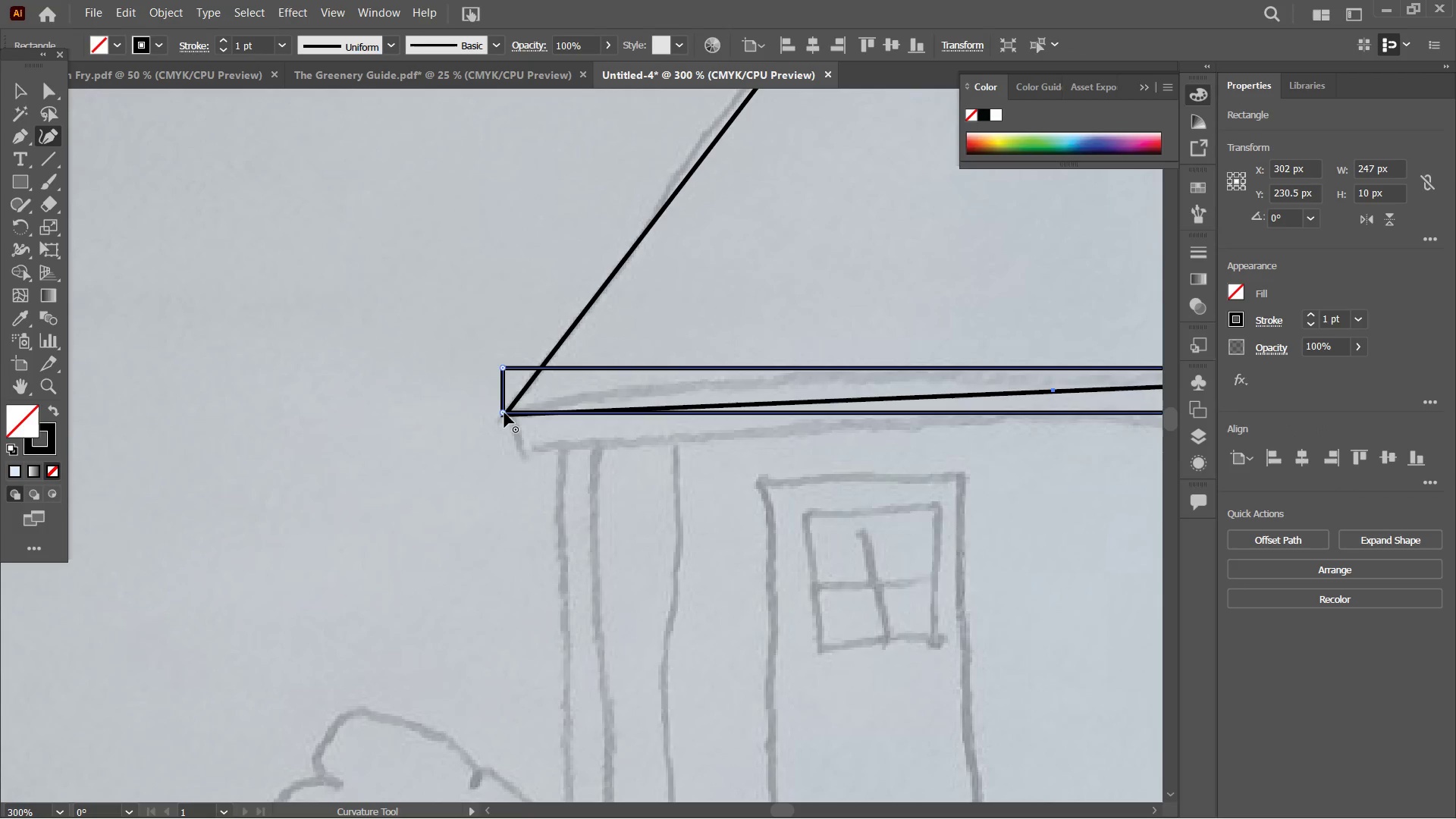 
left_click_drag(start_coordinate=[504, 413], to_coordinate=[523, 452])
 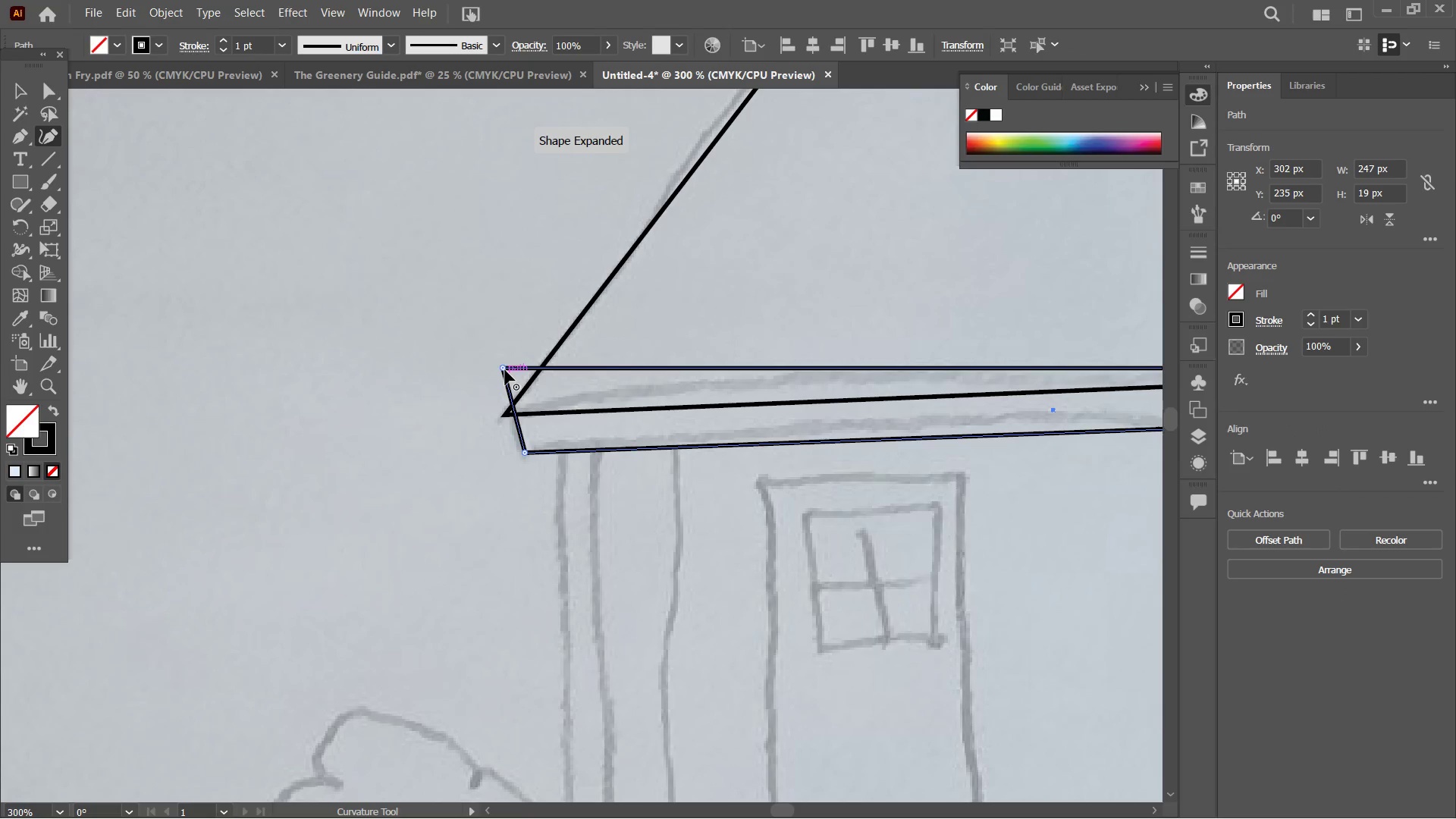 
left_click_drag(start_coordinate=[505, 368], to_coordinate=[503, 417])
 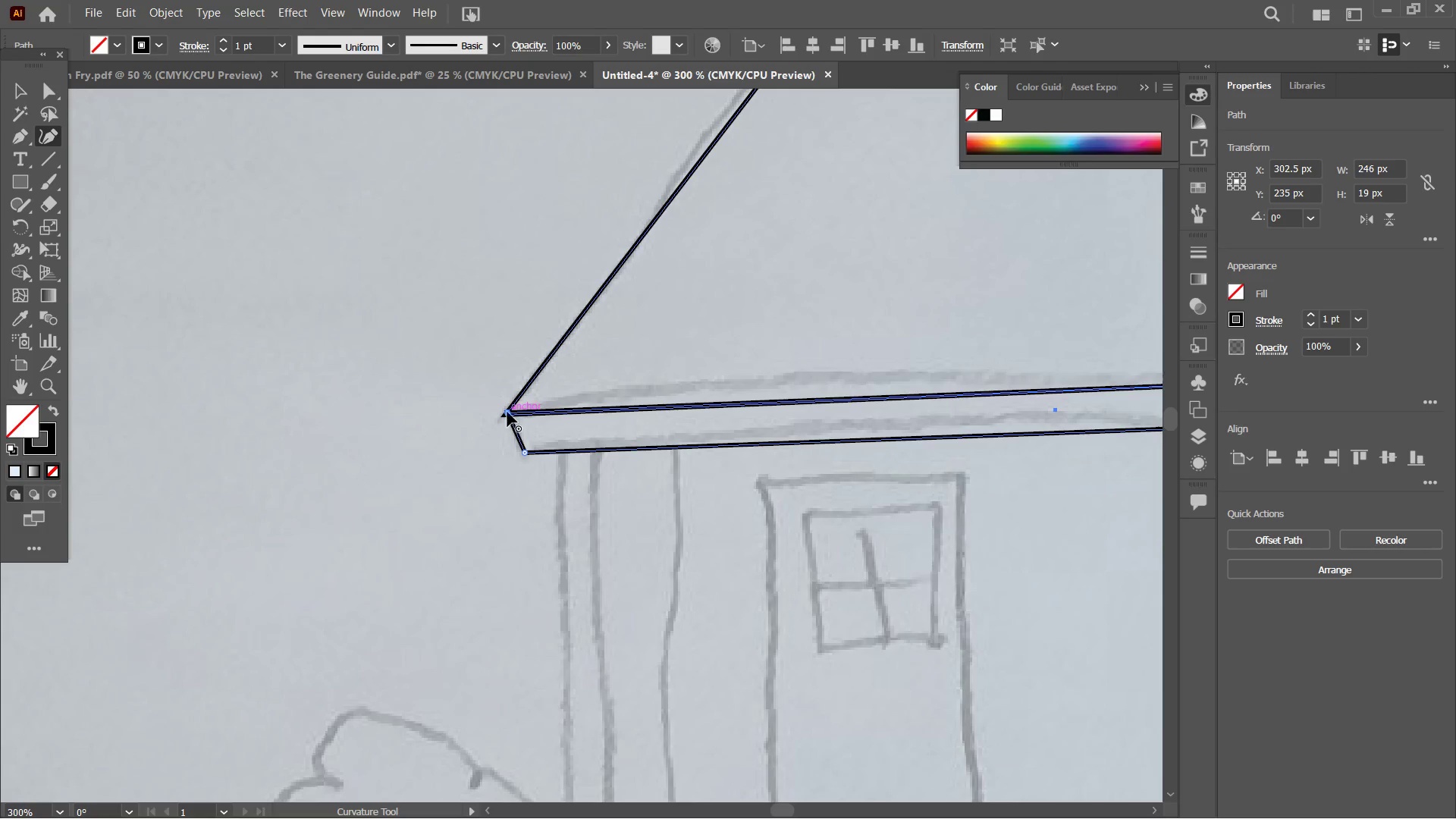 
left_click_drag(start_coordinate=[507, 412], to_coordinate=[507, 416])
 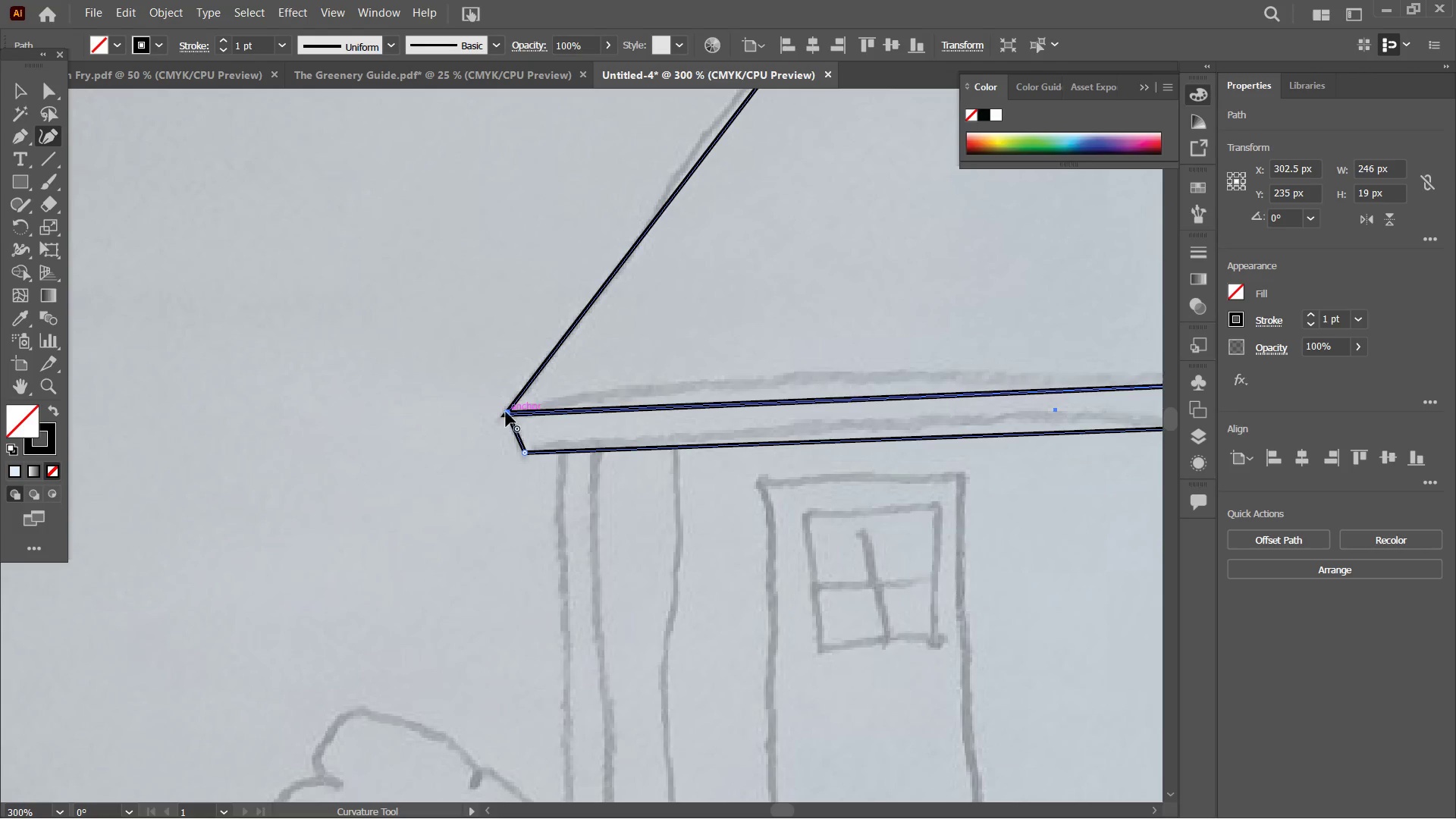 
left_click_drag(start_coordinate=[506, 412], to_coordinate=[506, 419])
 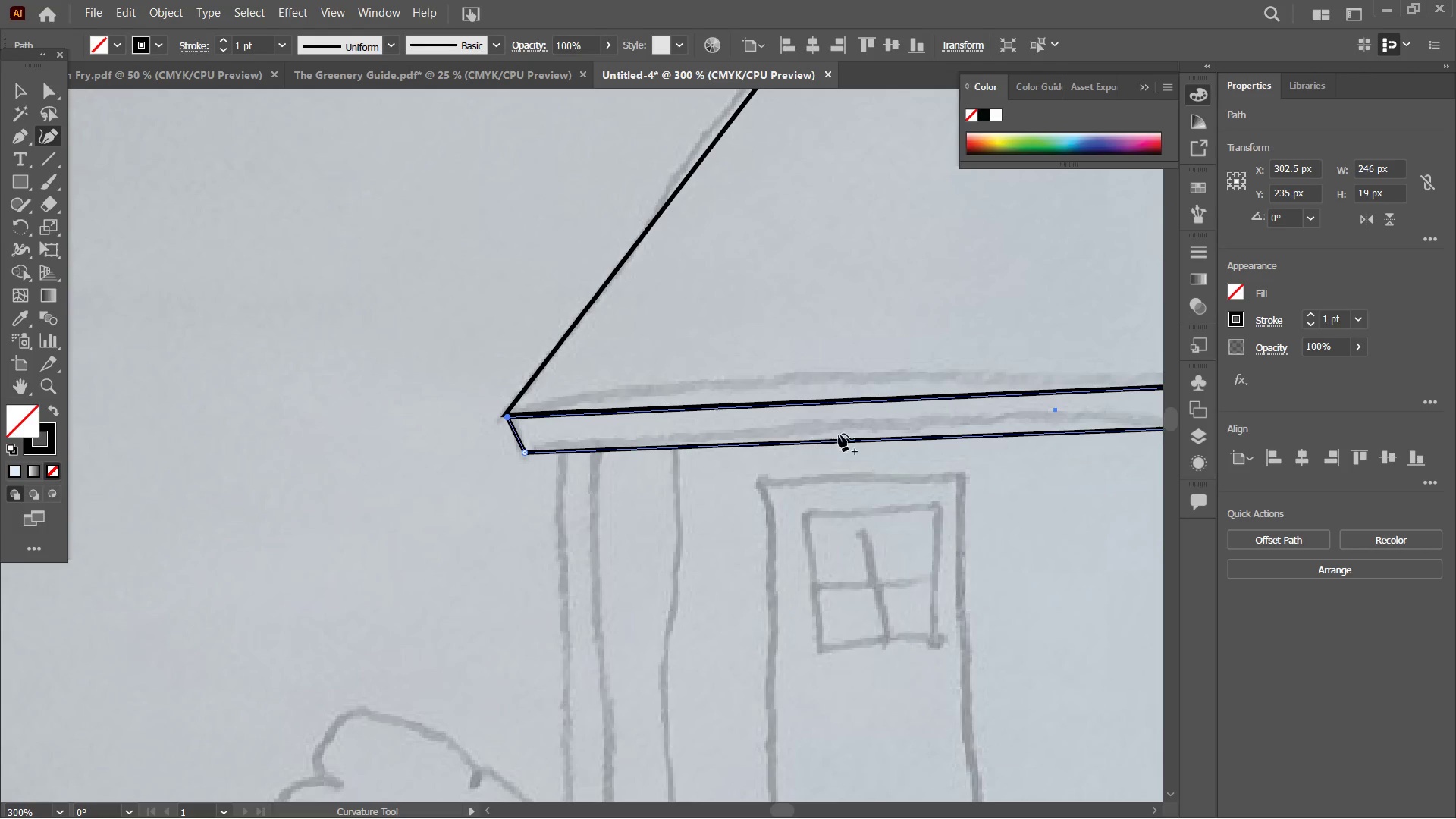 
hold_key(key=Space, duration=1.5)
 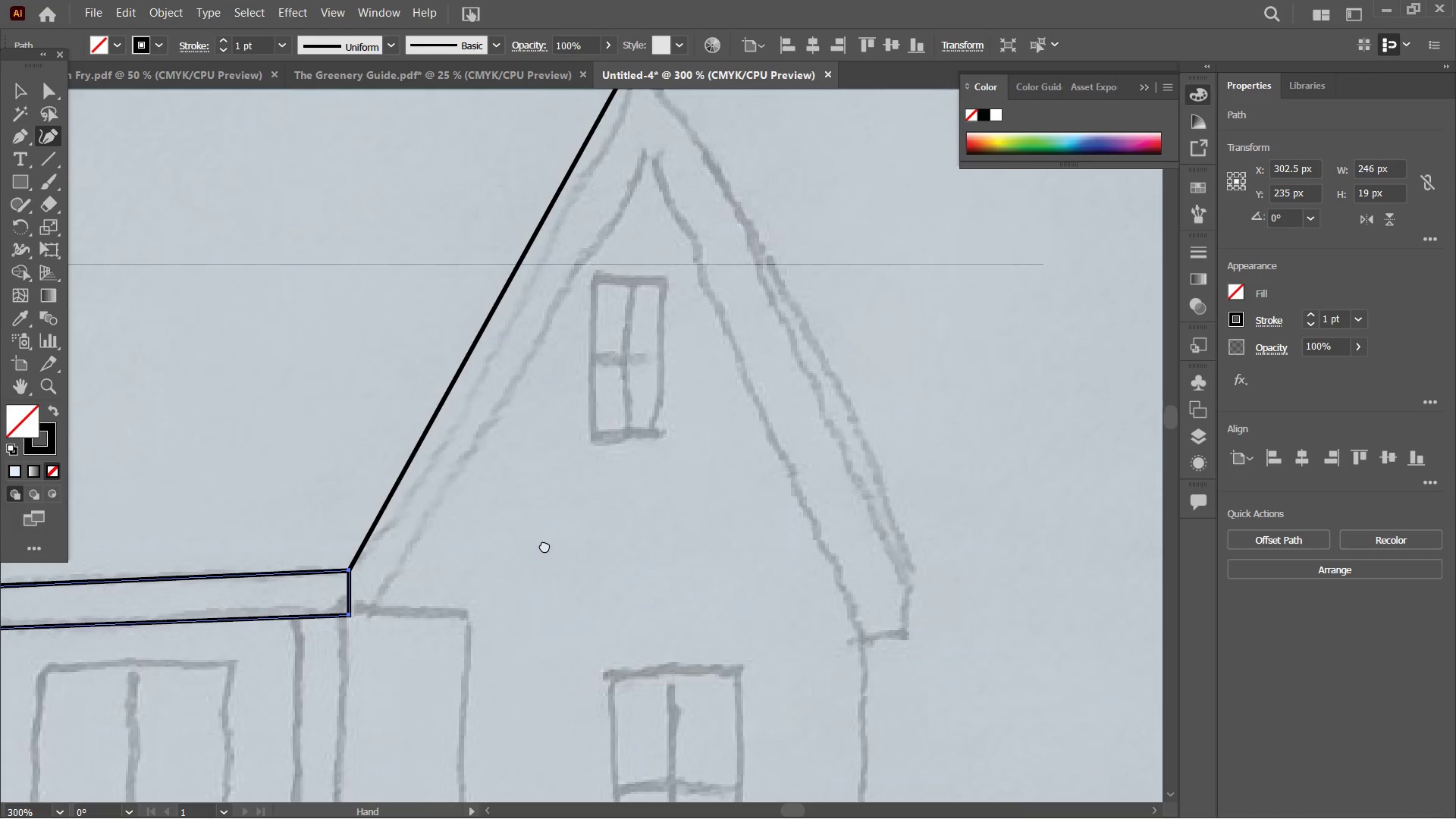 
left_click_drag(start_coordinate=[920, 438], to_coordinate=[155, 410])
 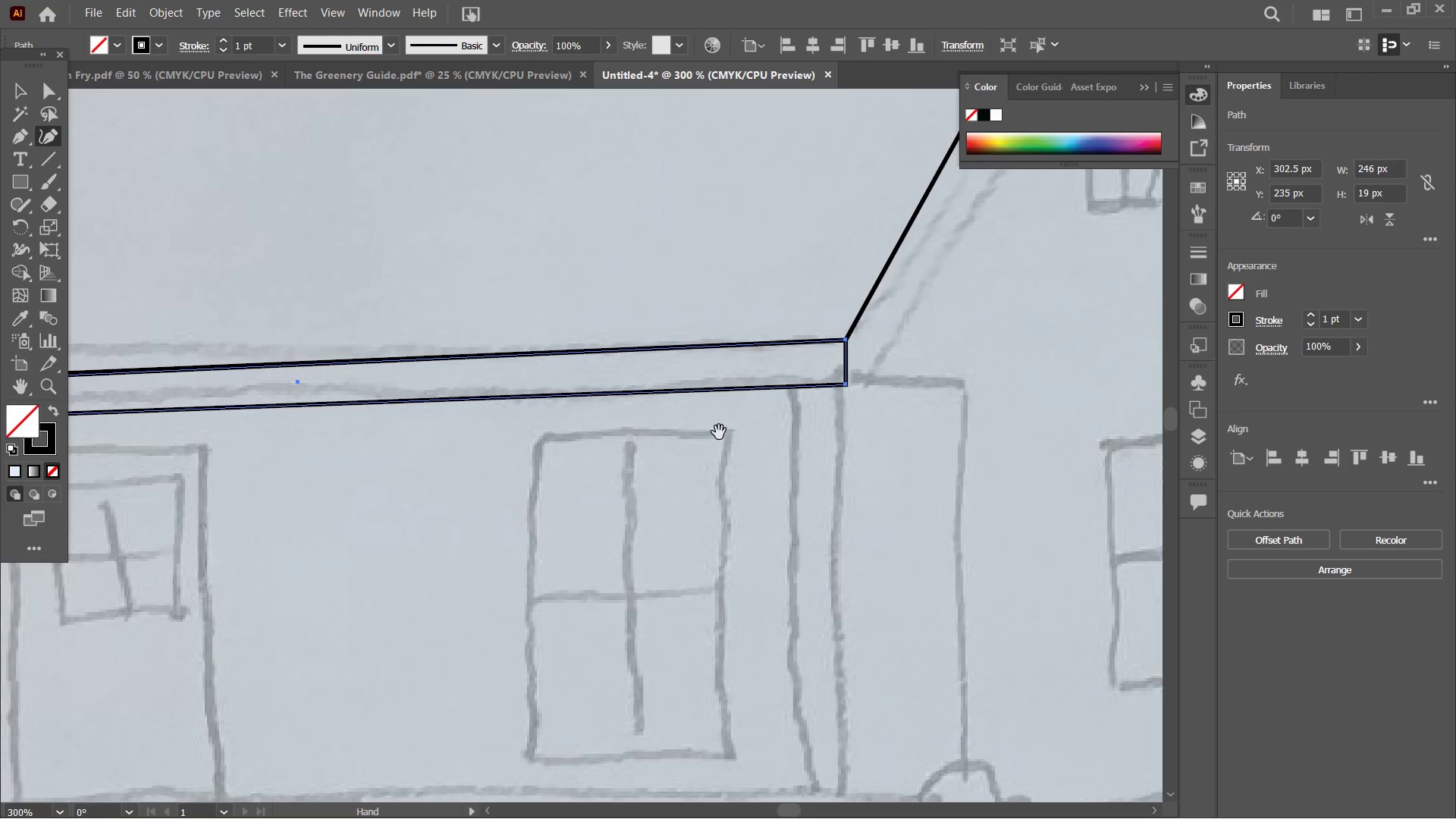 
left_click_drag(start_coordinate=[719, 433], to_coordinate=[340, 490])
 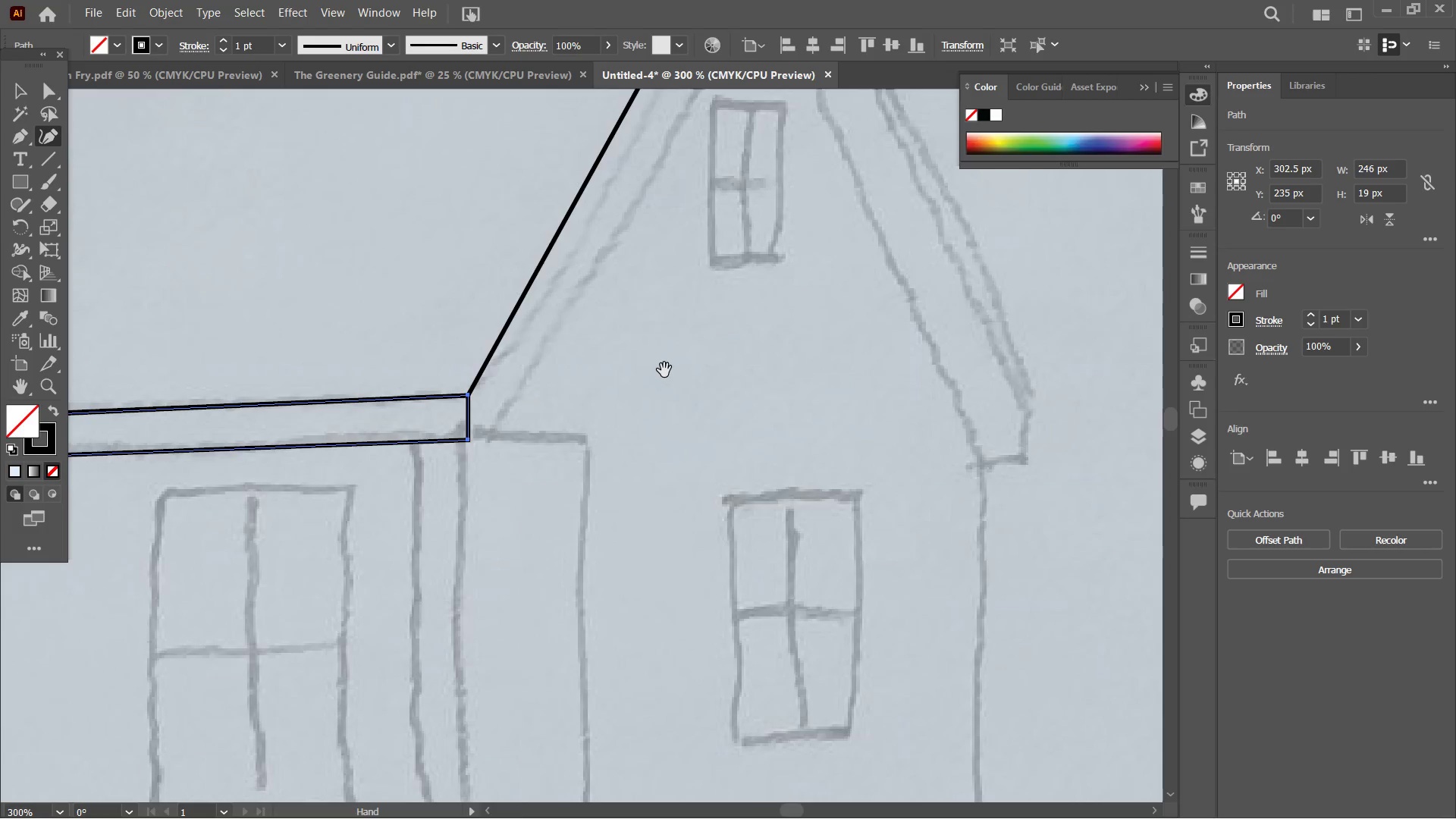 
left_click_drag(start_coordinate=[664, 370], to_coordinate=[533, 574])
 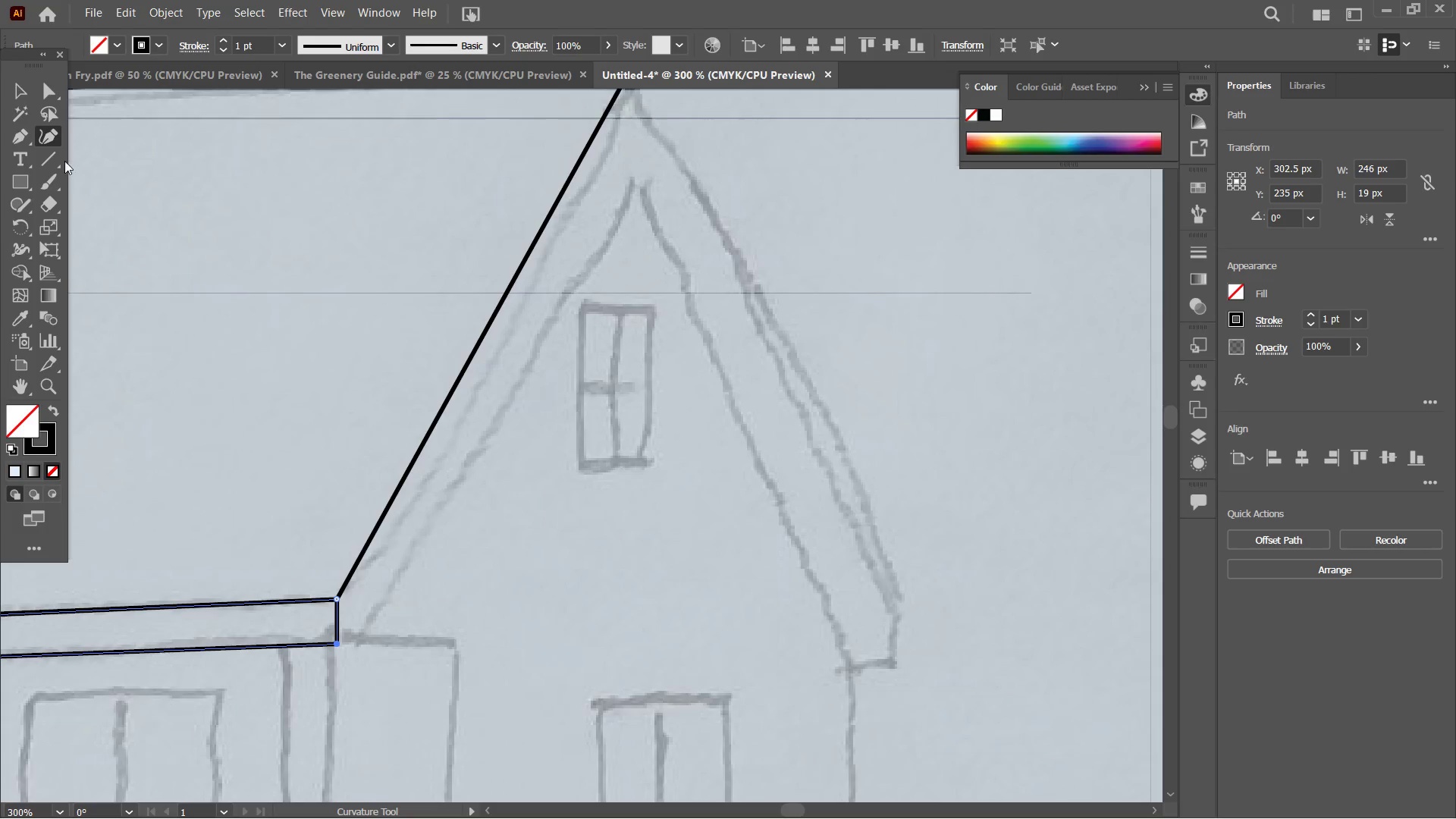 
hold_key(key=Space, duration=0.83)
 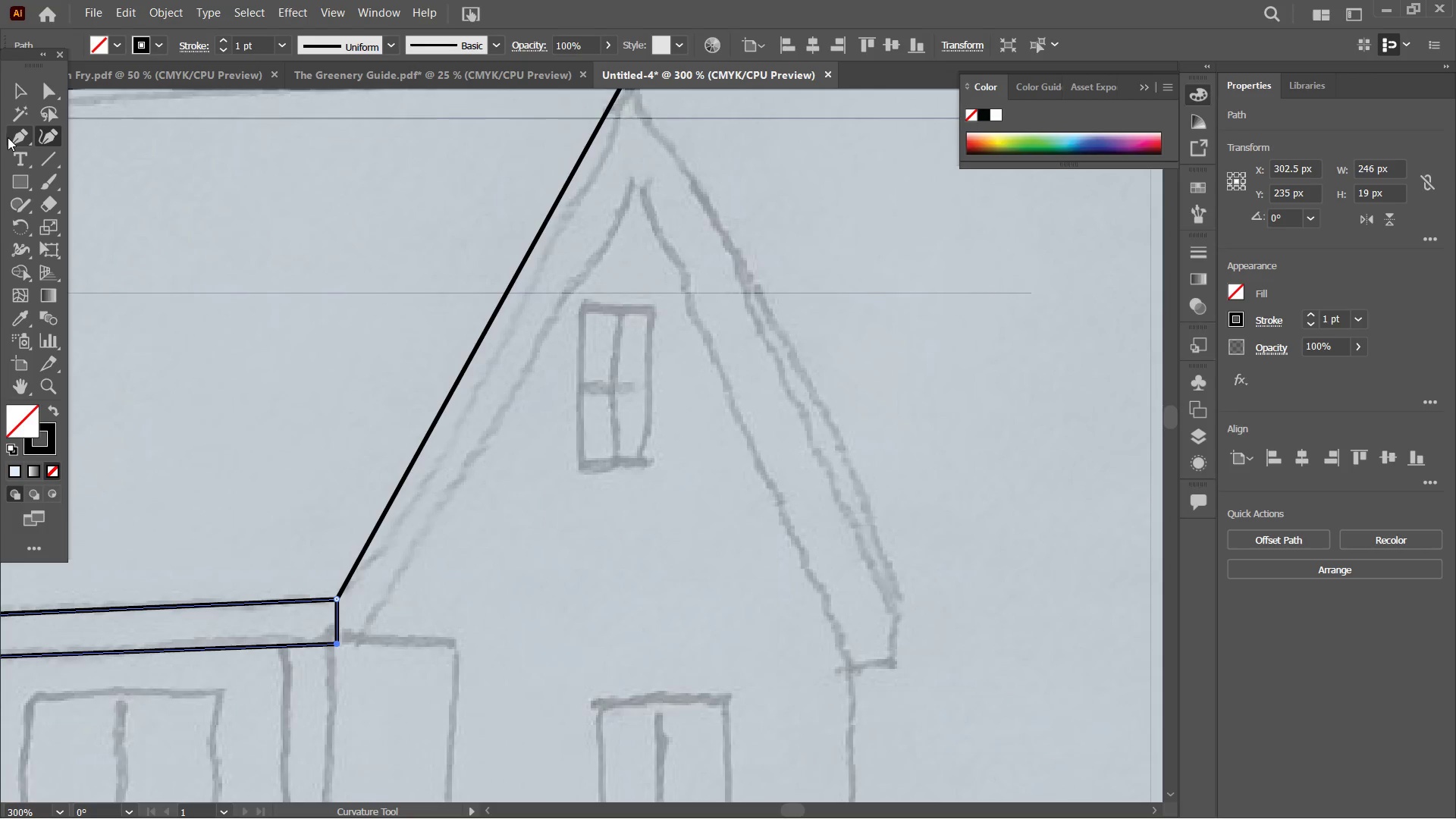 
left_click([15, 137])
 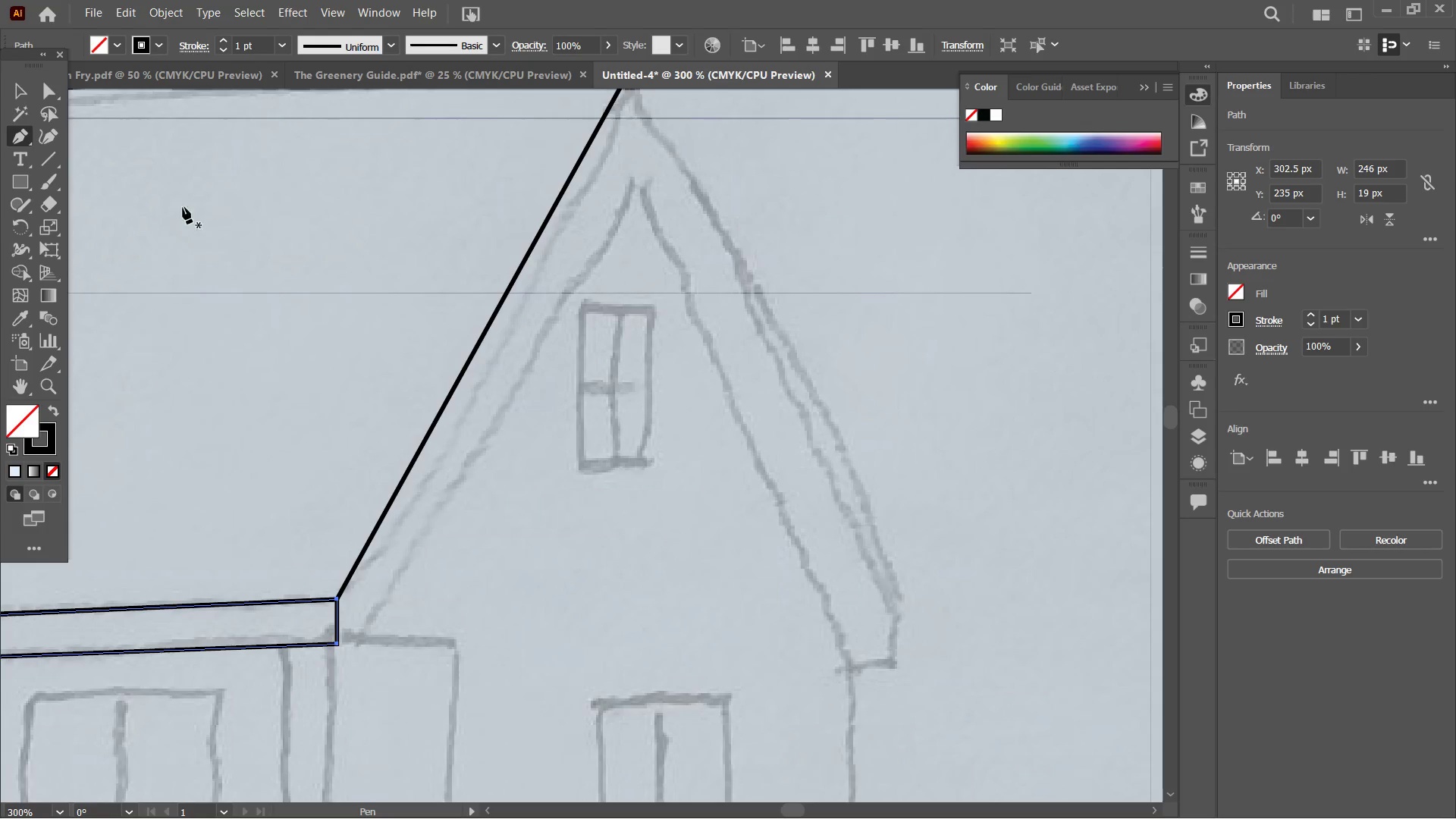 
left_click([55, 137])
 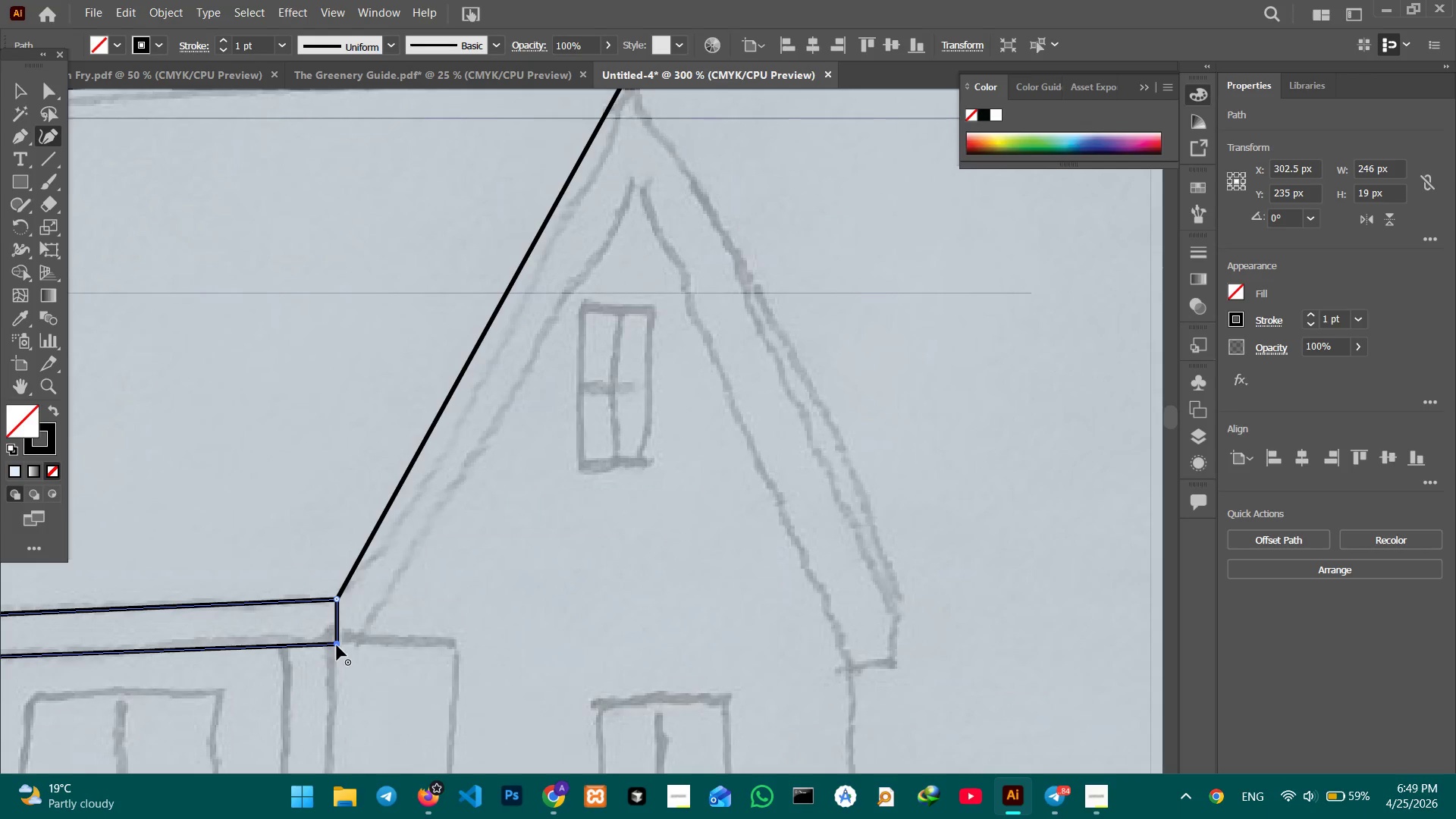 
left_click_drag(start_coordinate=[338, 644], to_coordinate=[359, 644])
 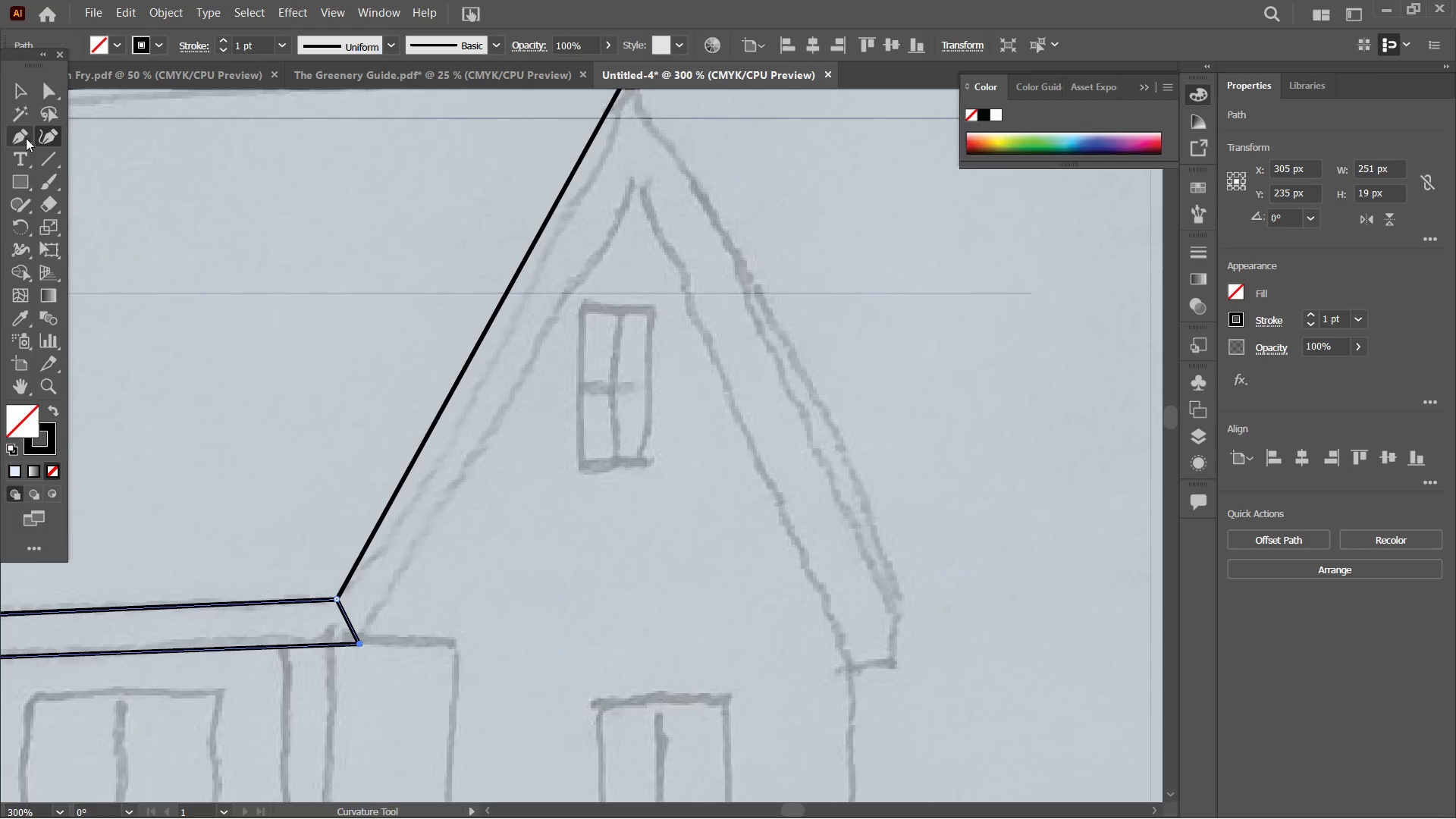 
left_click([20, 133])
 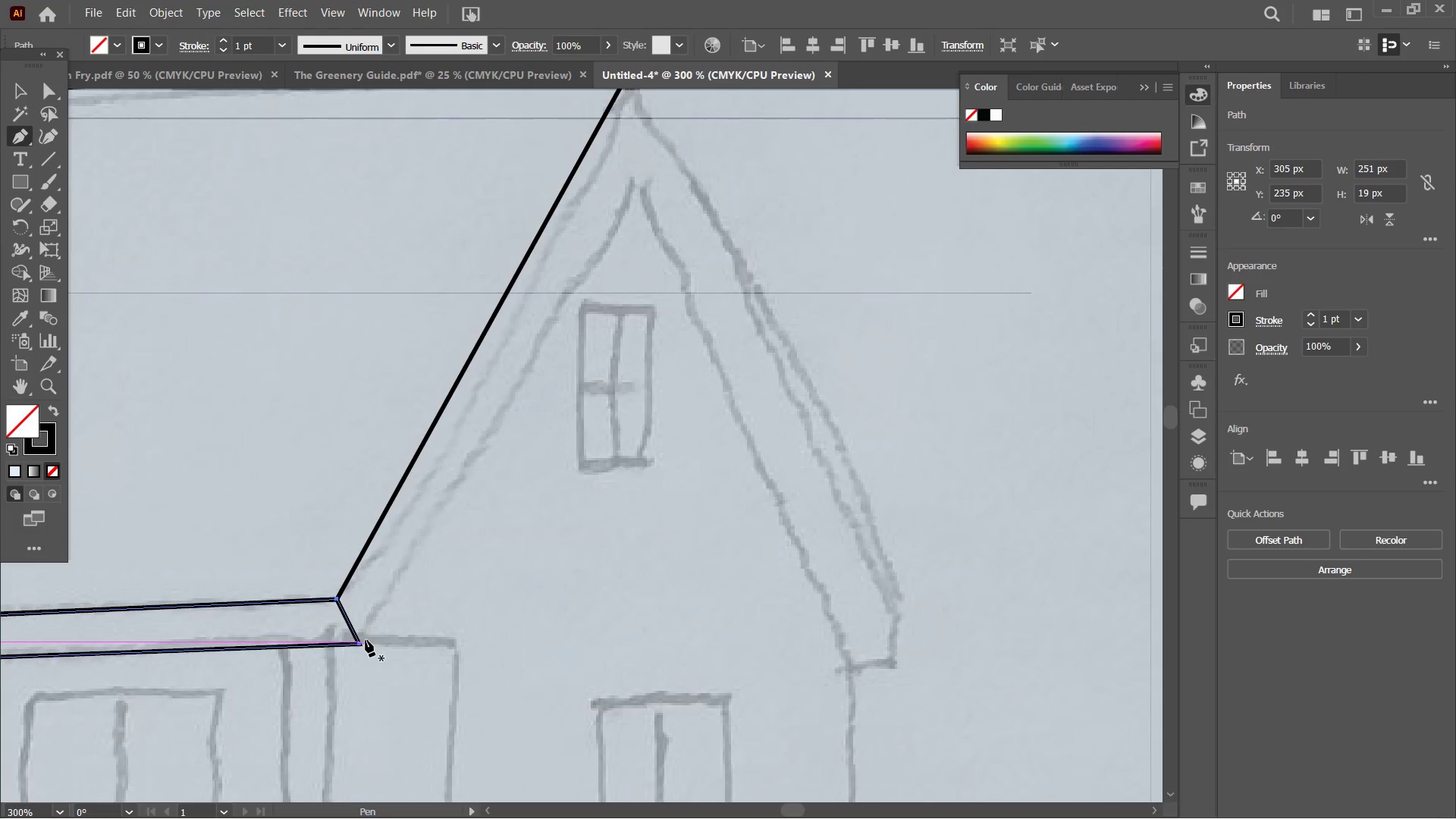 
left_click([365, 640])
 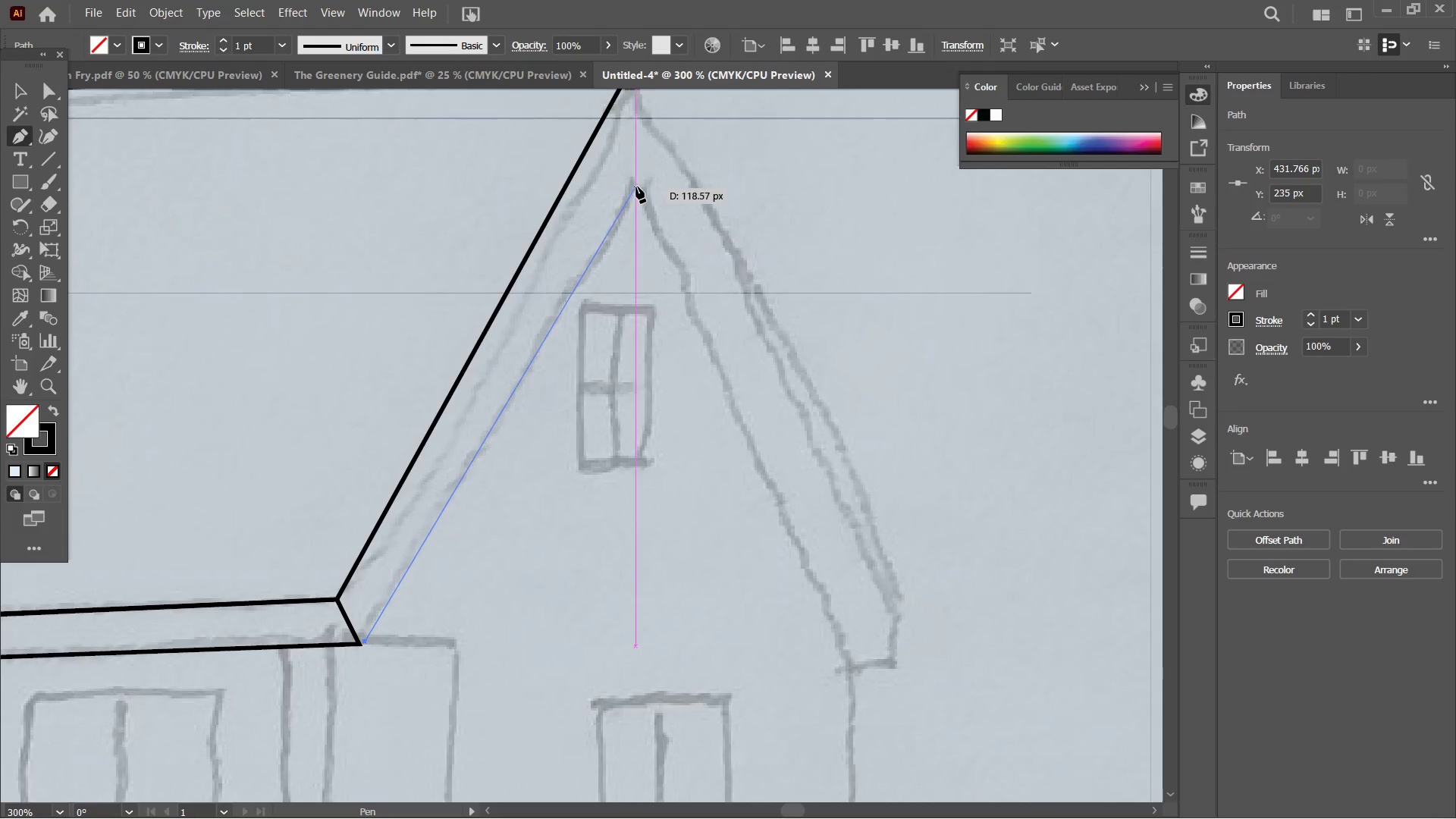 
left_click([636, 184])
 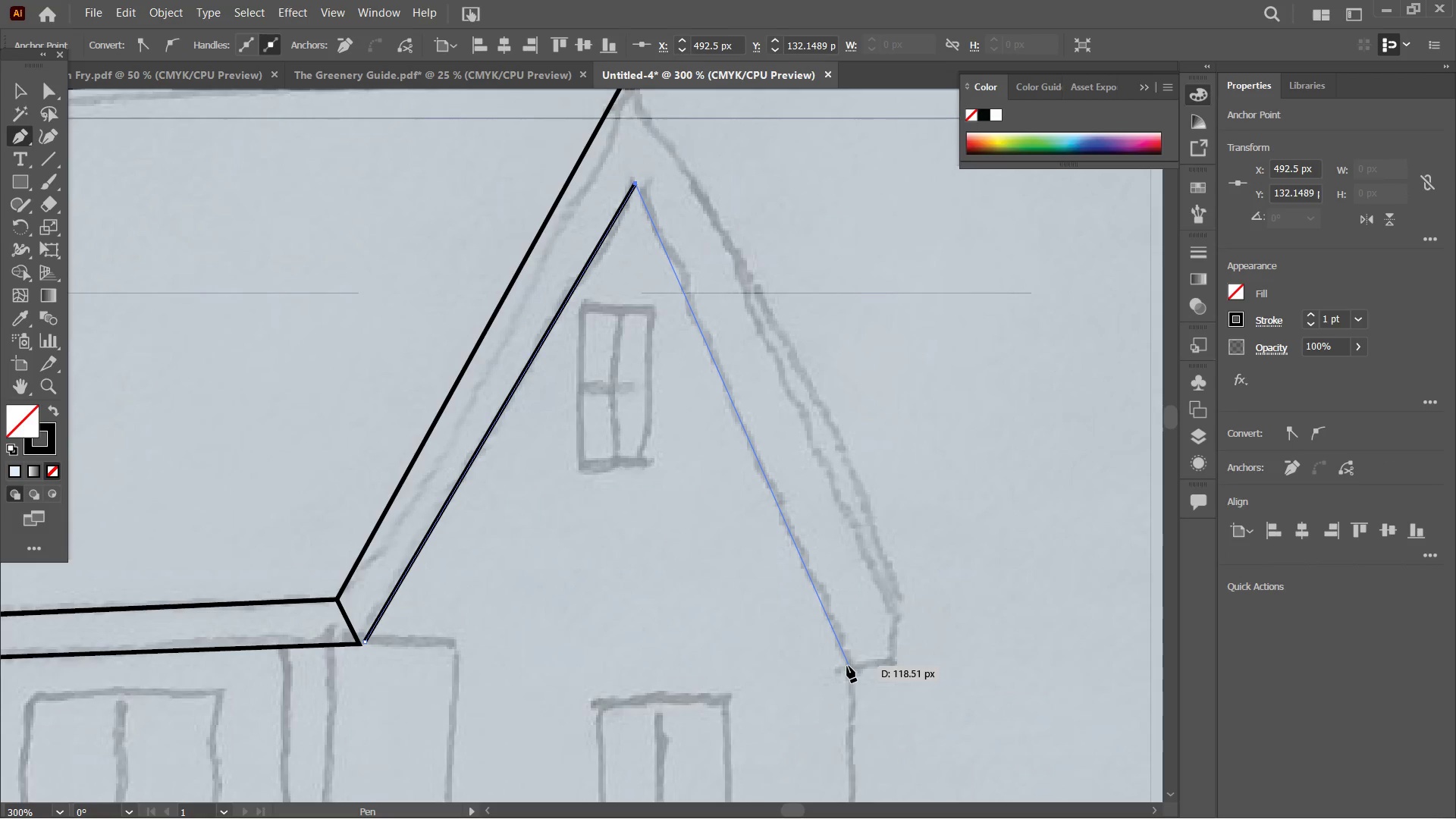 
wait(5.05)
 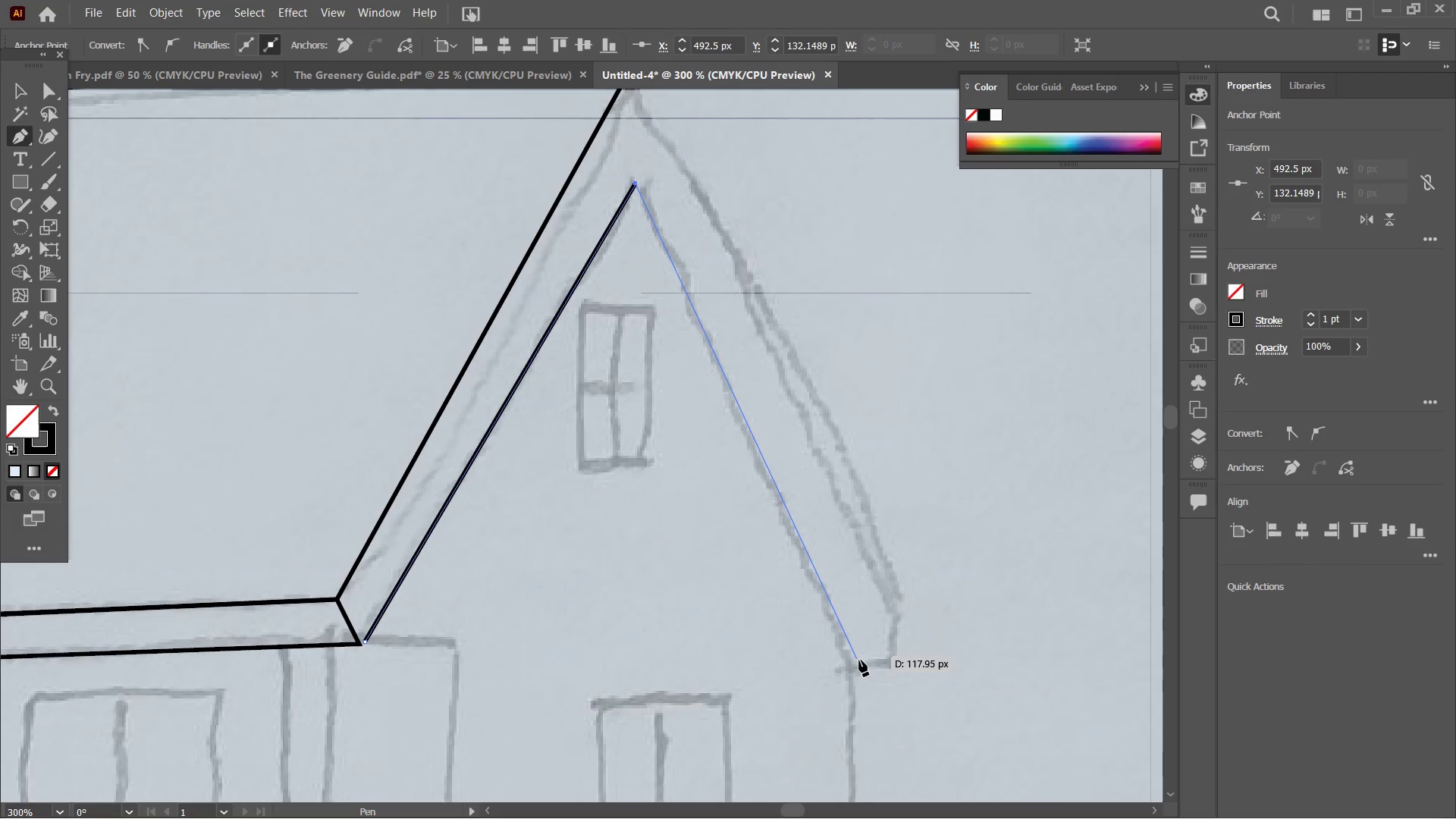 
left_click([847, 667])
 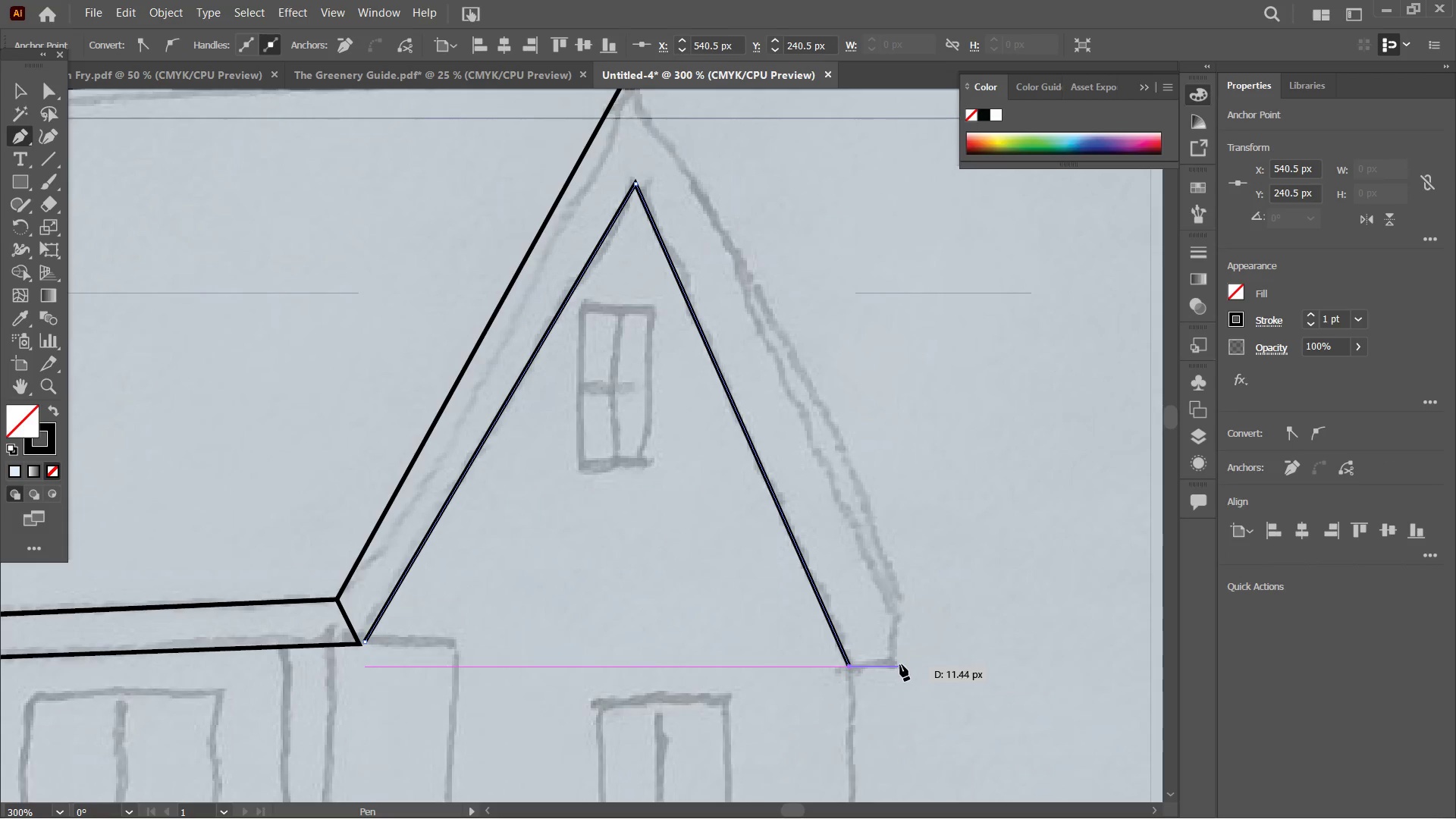 
left_click([900, 664])
 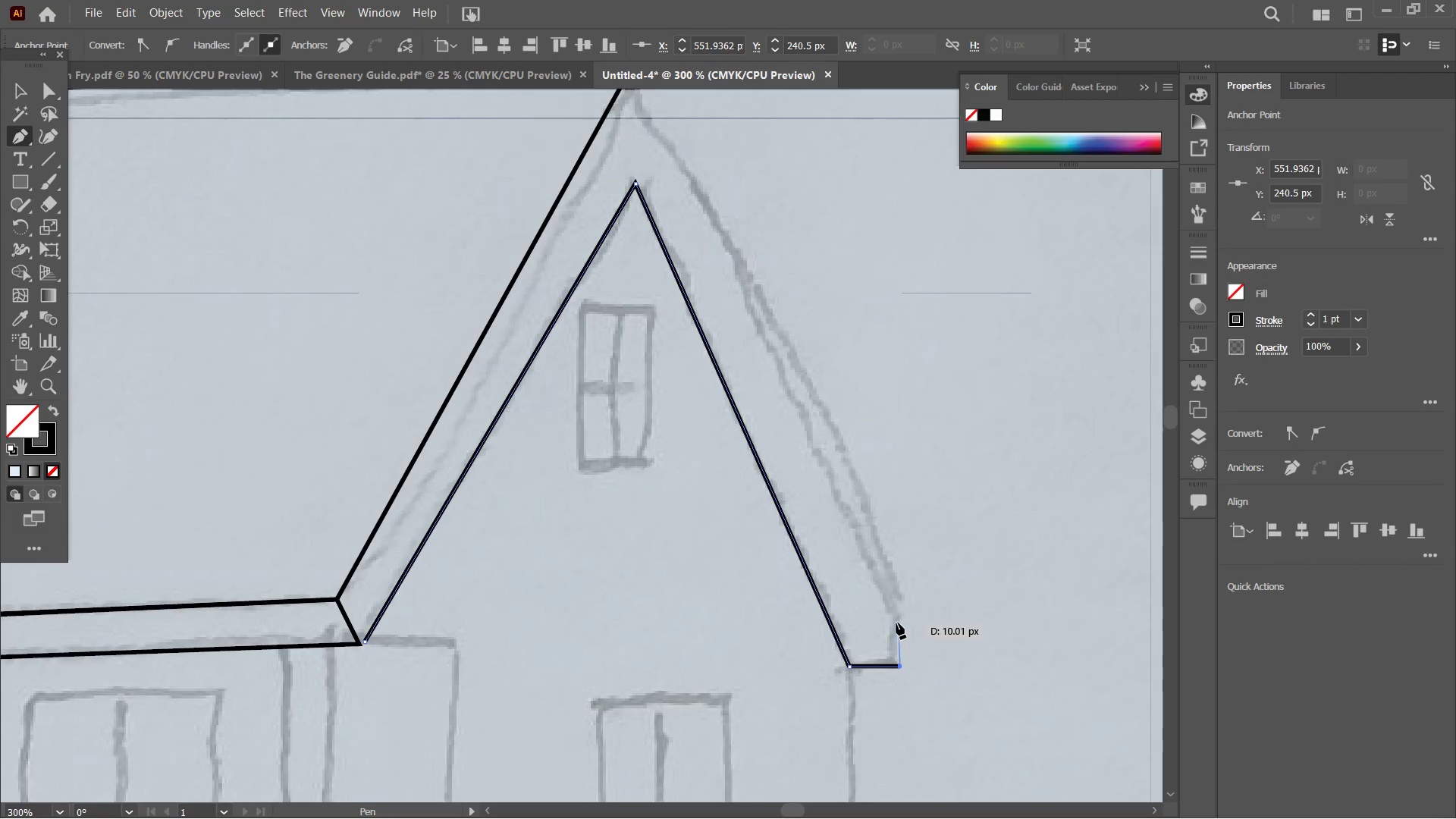 
left_click([898, 618])
 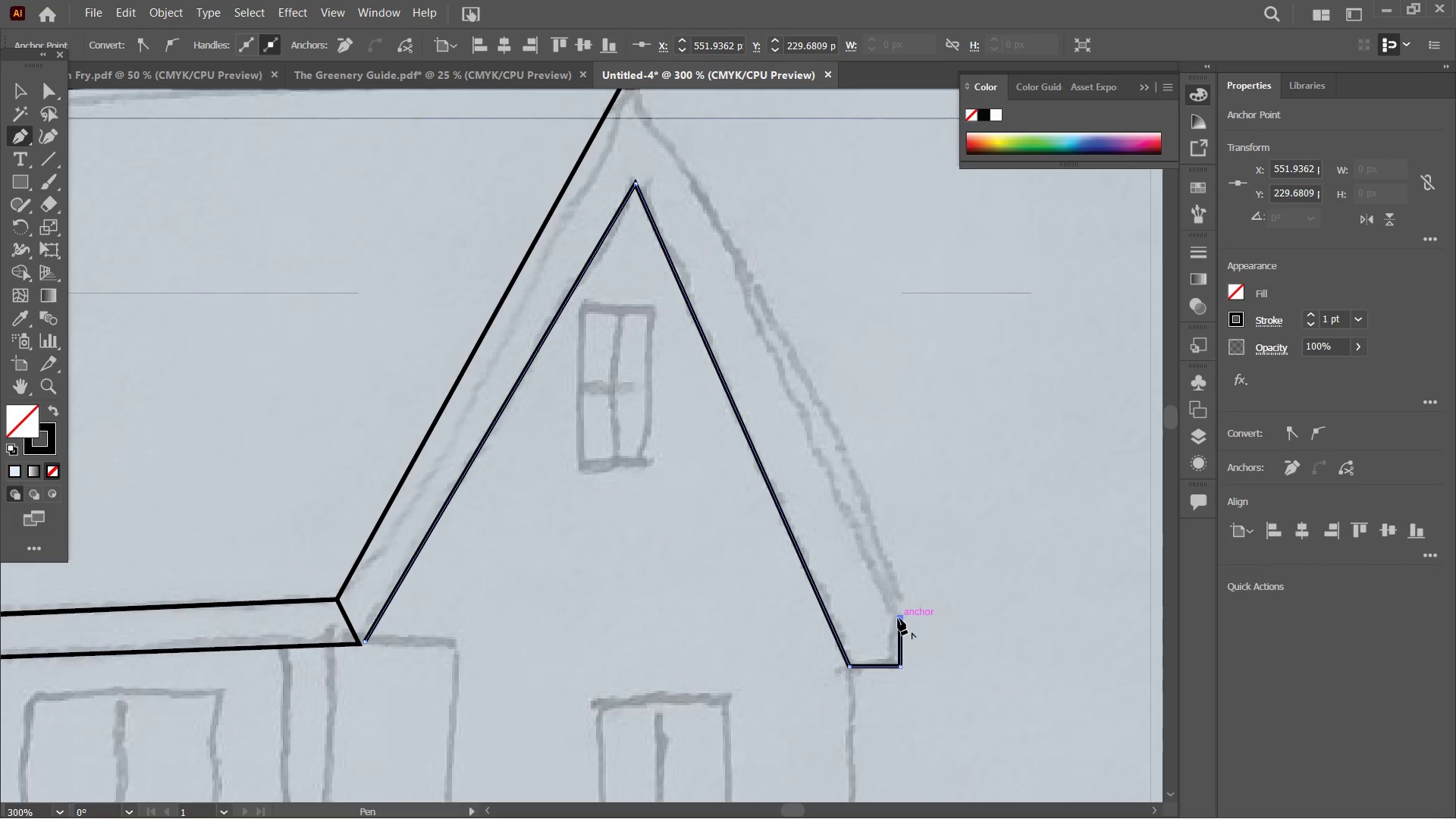 
scroll: coordinate [898, 618], scroll_direction: up, amount: 3.0
 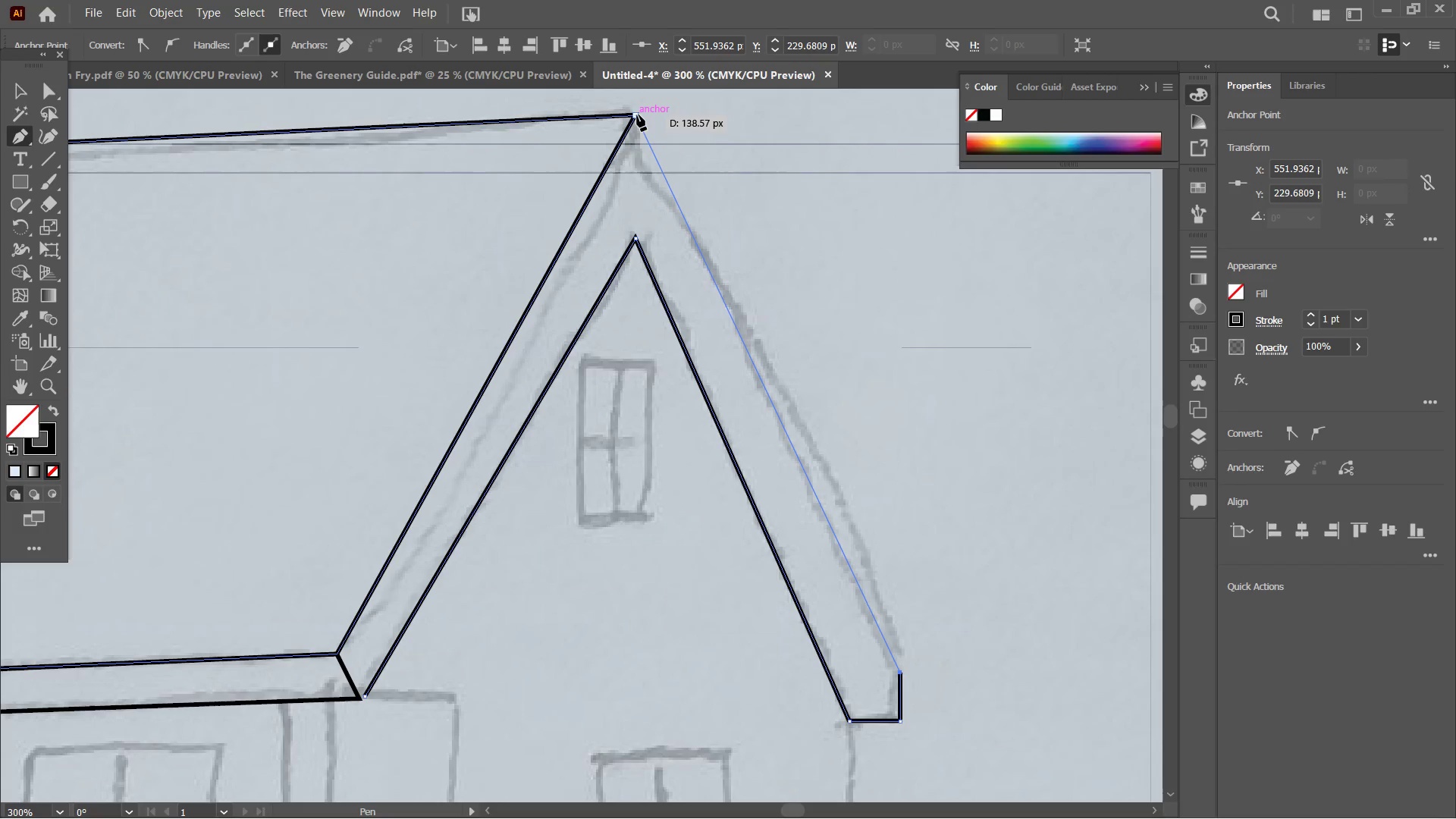 
left_click([637, 115])
 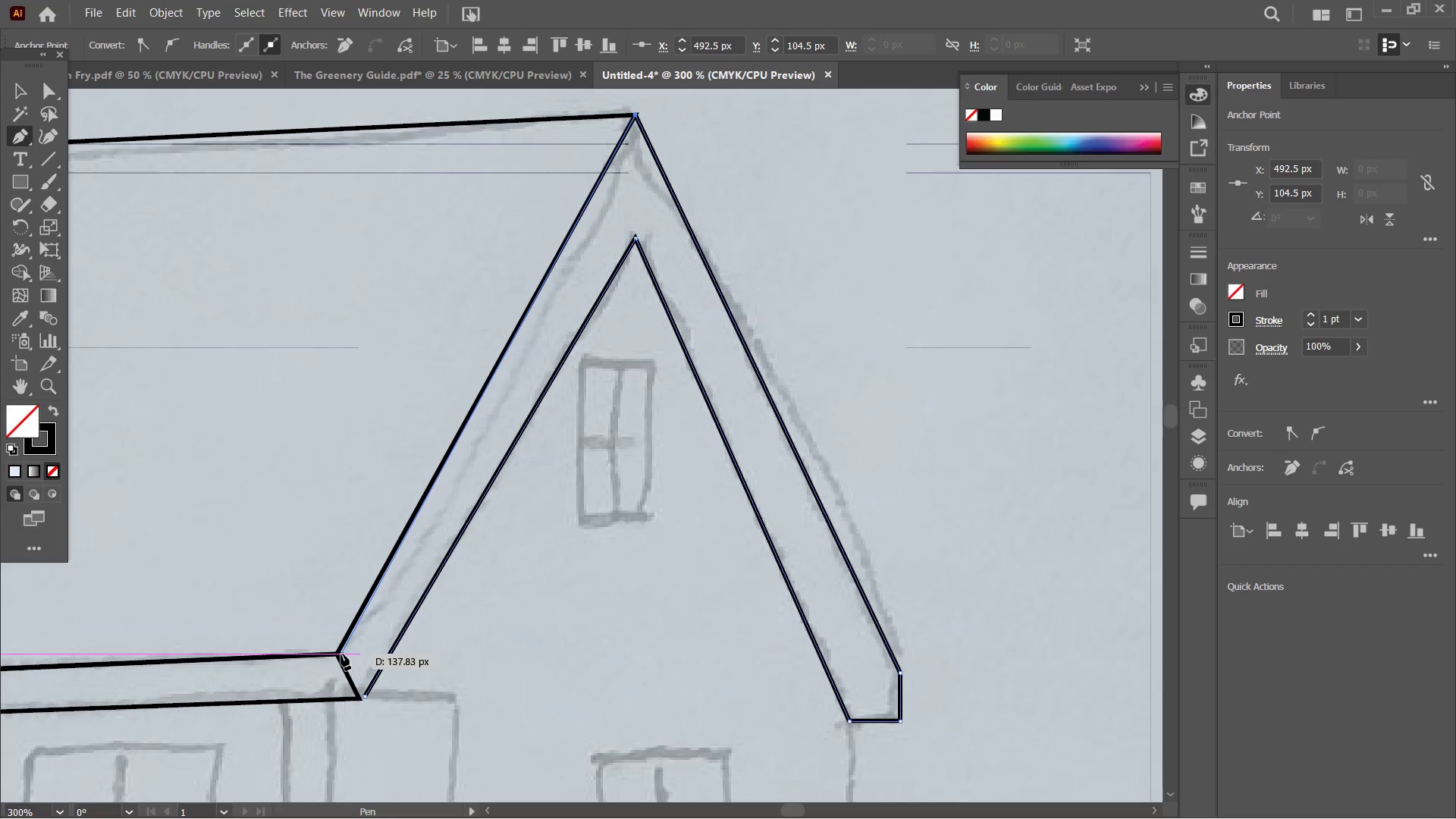 
left_click([340, 653])
 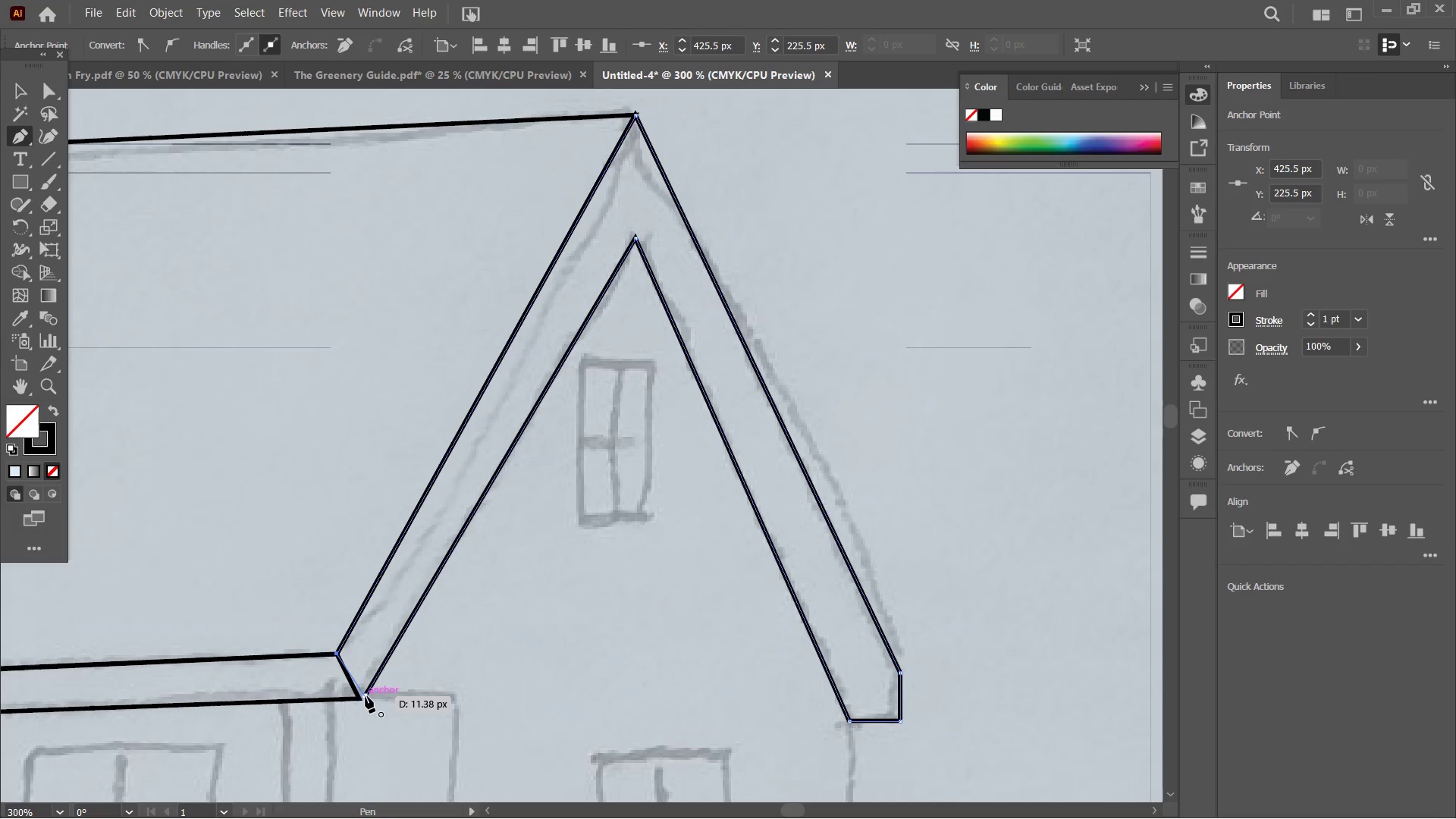 
left_click([366, 696])
 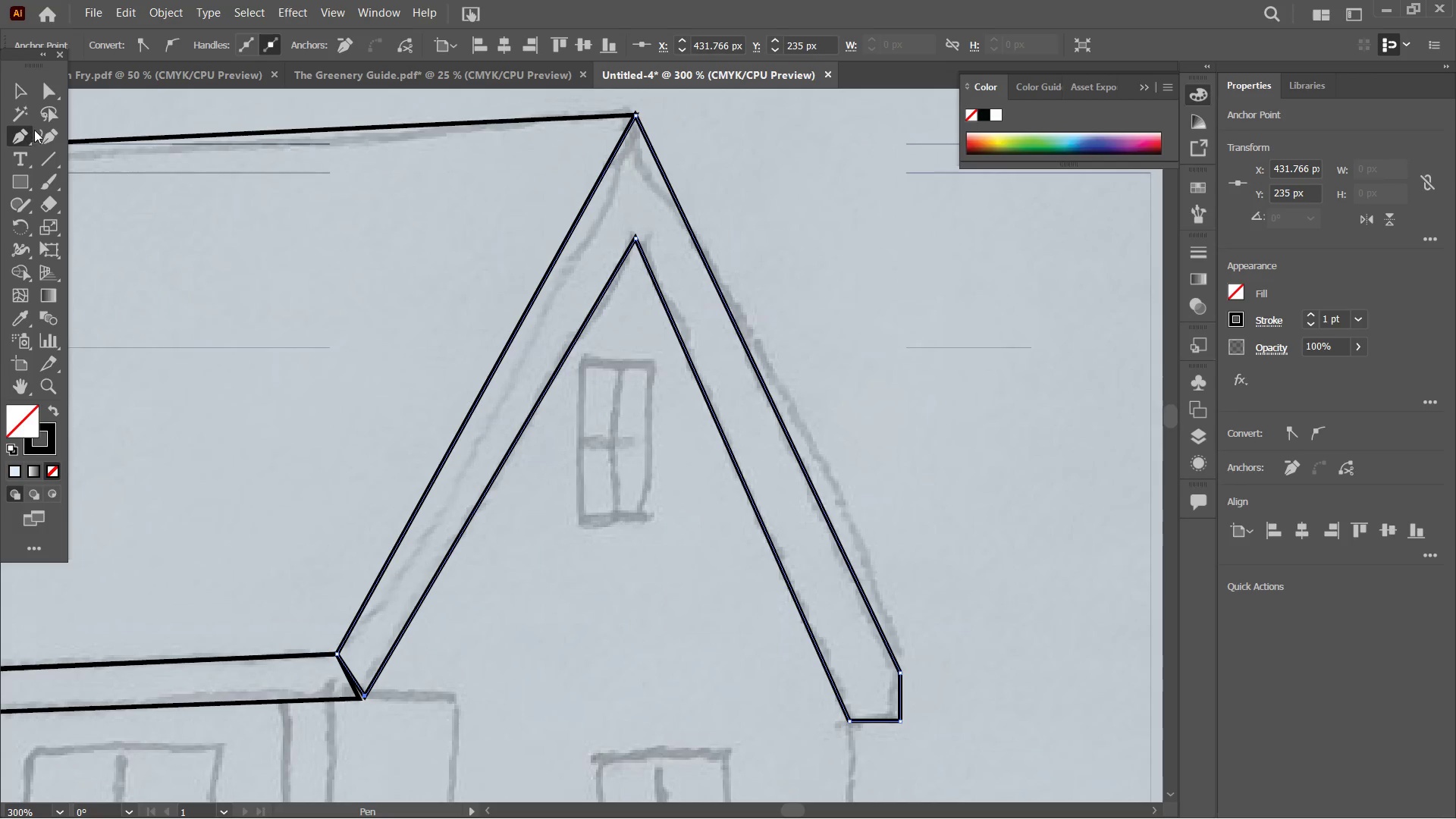 
left_click([46, 142])
 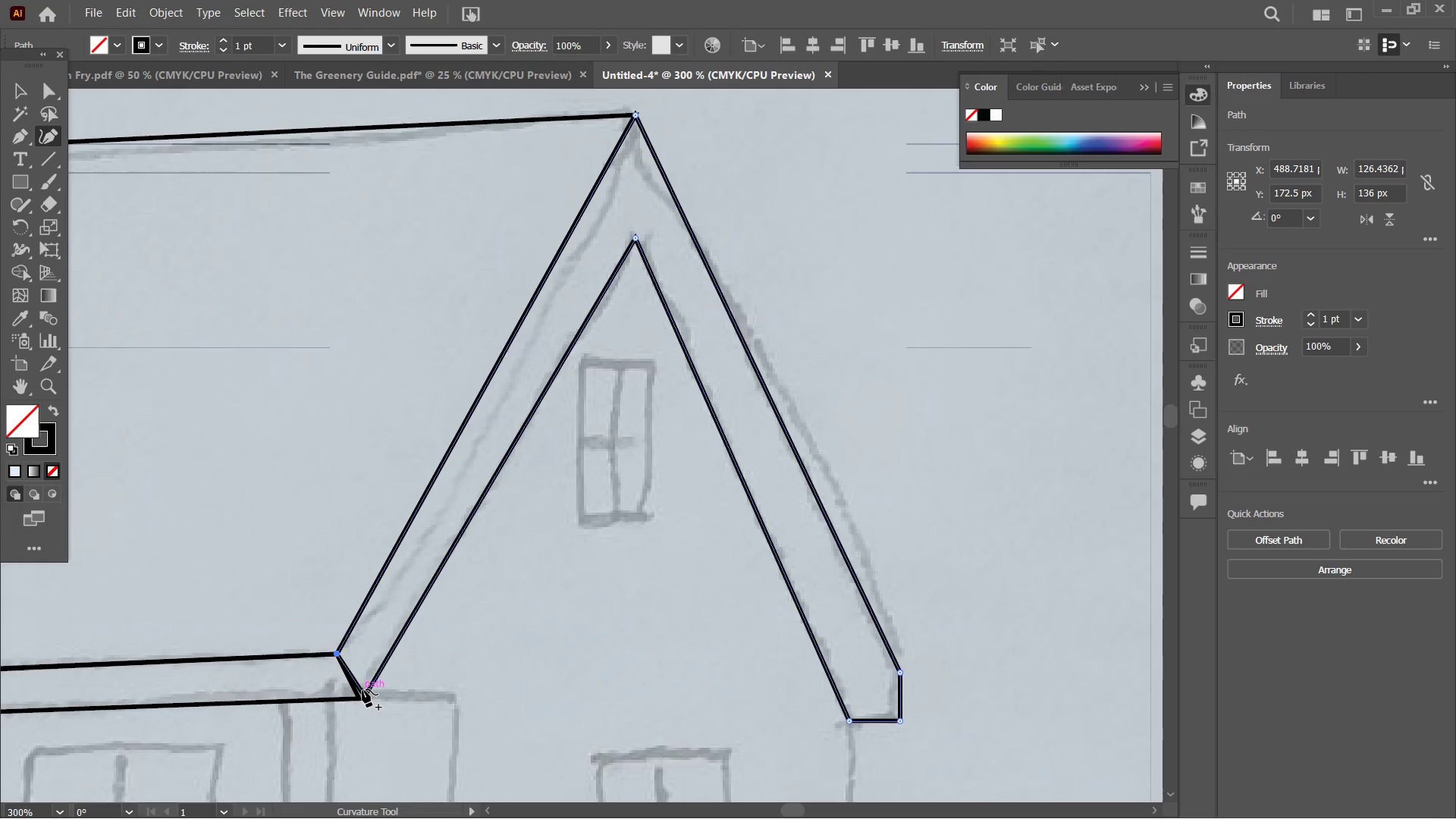 
left_click_drag(start_coordinate=[365, 695], to_coordinate=[365, 700])
 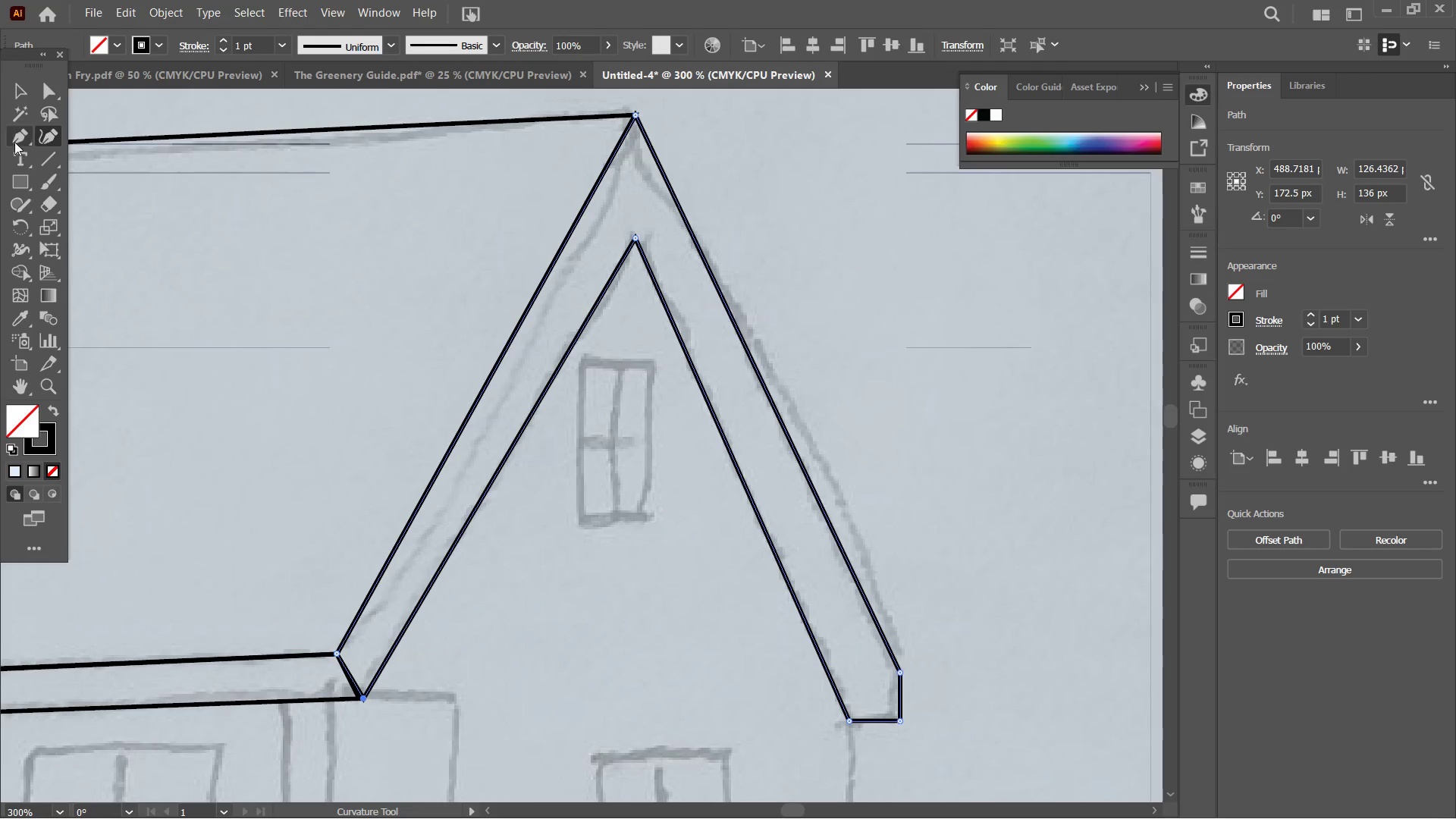 
left_click([15, 176])
 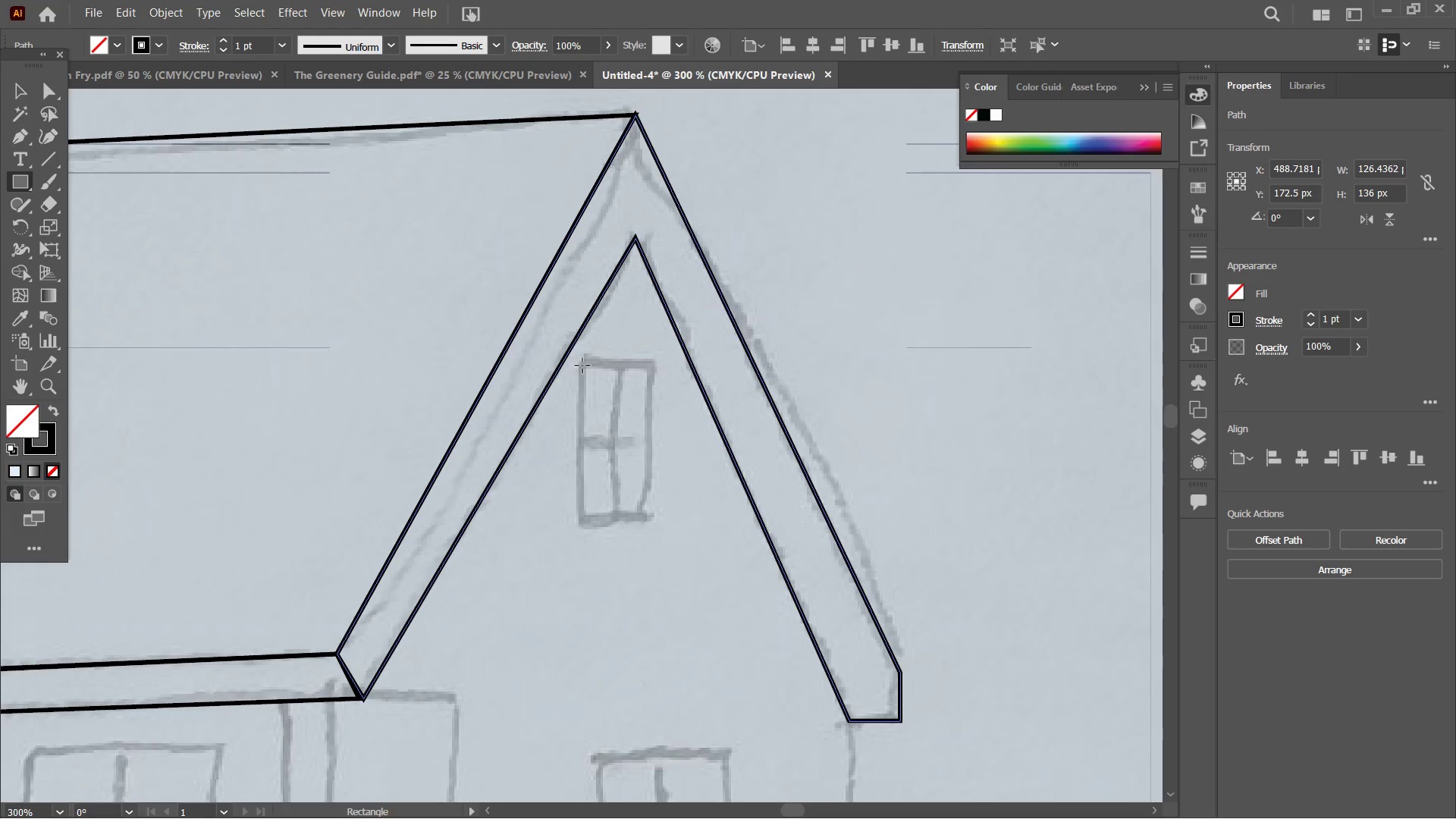 
left_click_drag(start_coordinate=[582, 361], to_coordinate=[649, 522])
 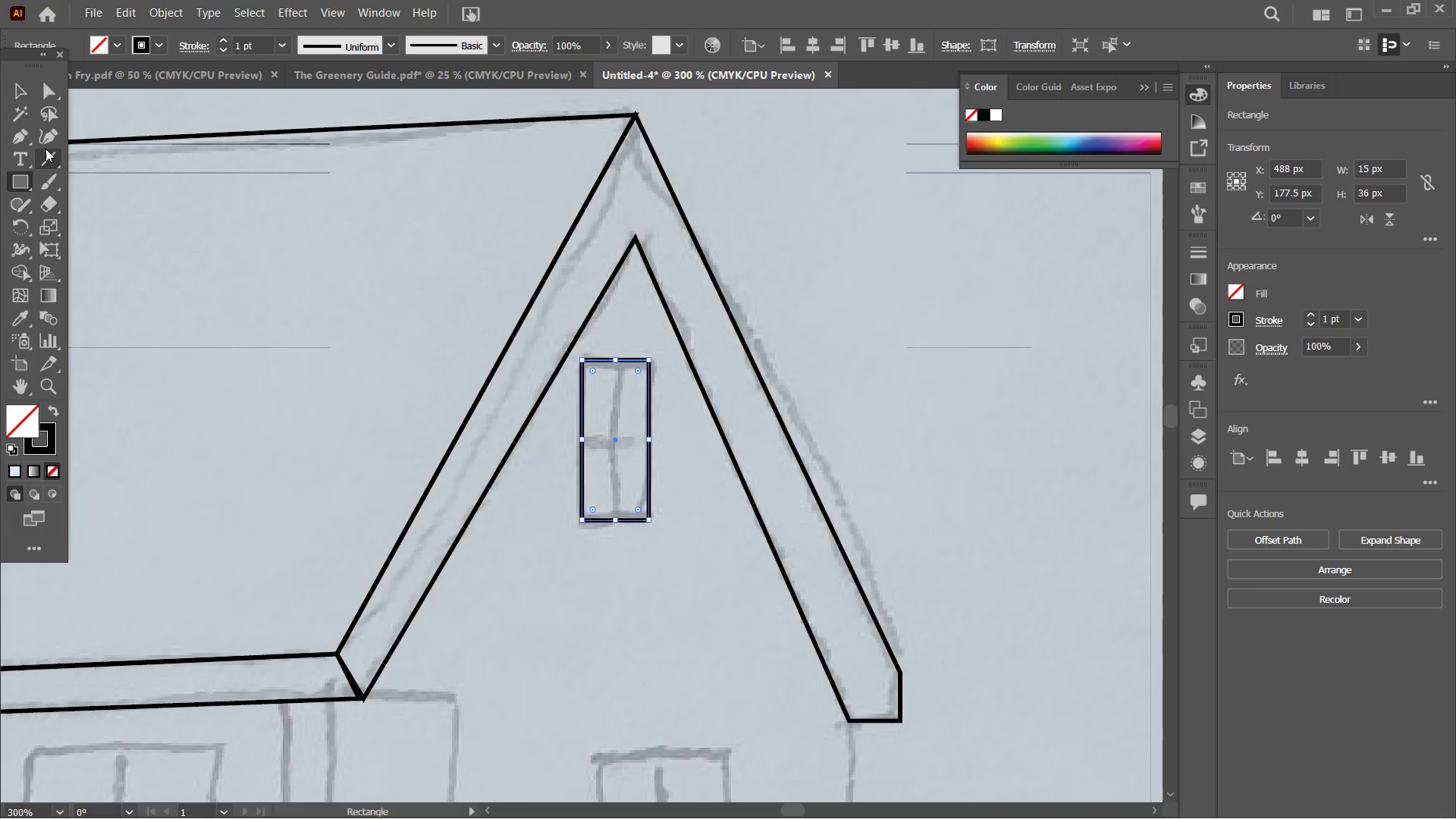 
left_click([48, 155])
 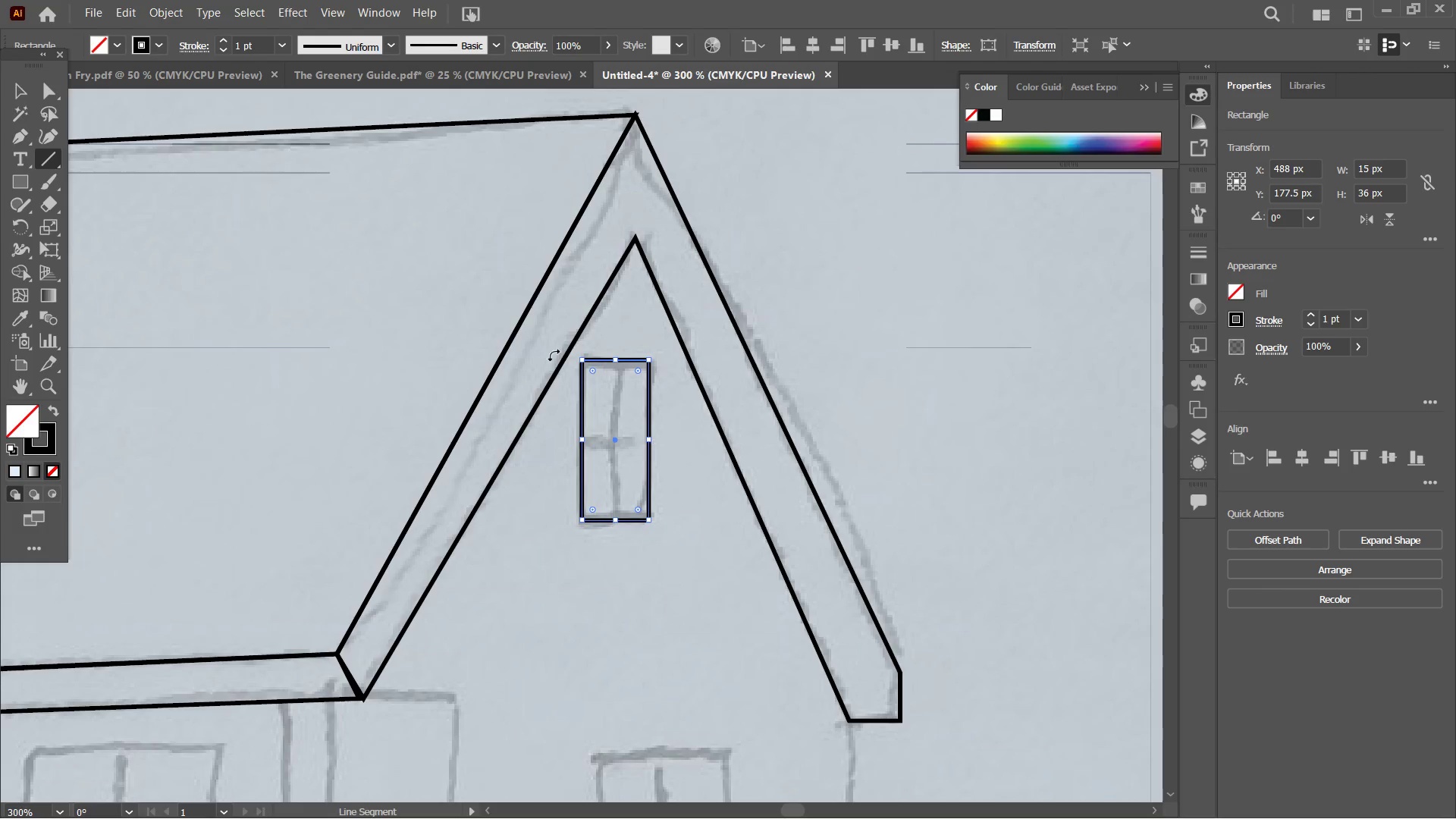 
left_click([629, 339])
 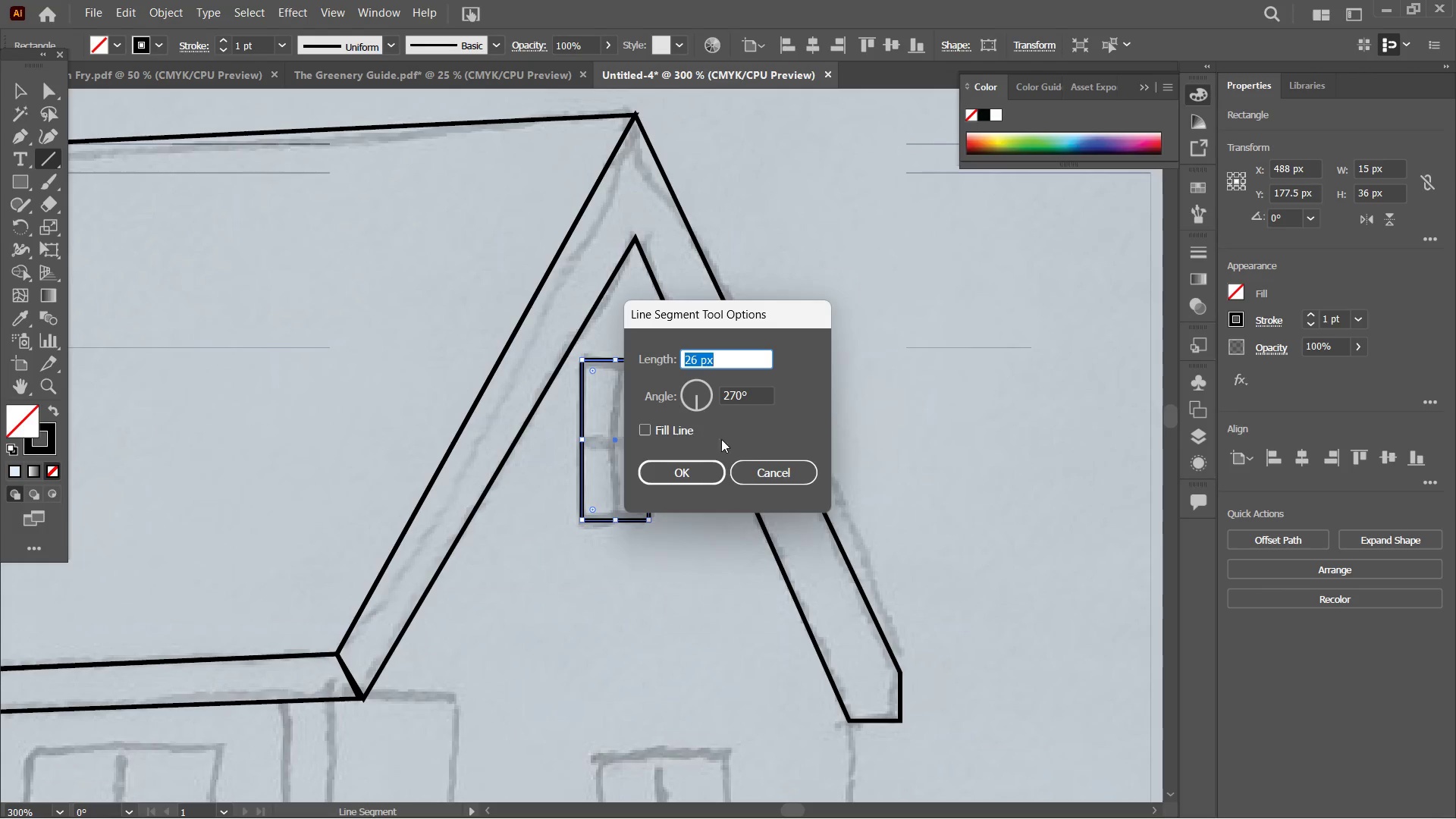 
left_click([766, 469])
 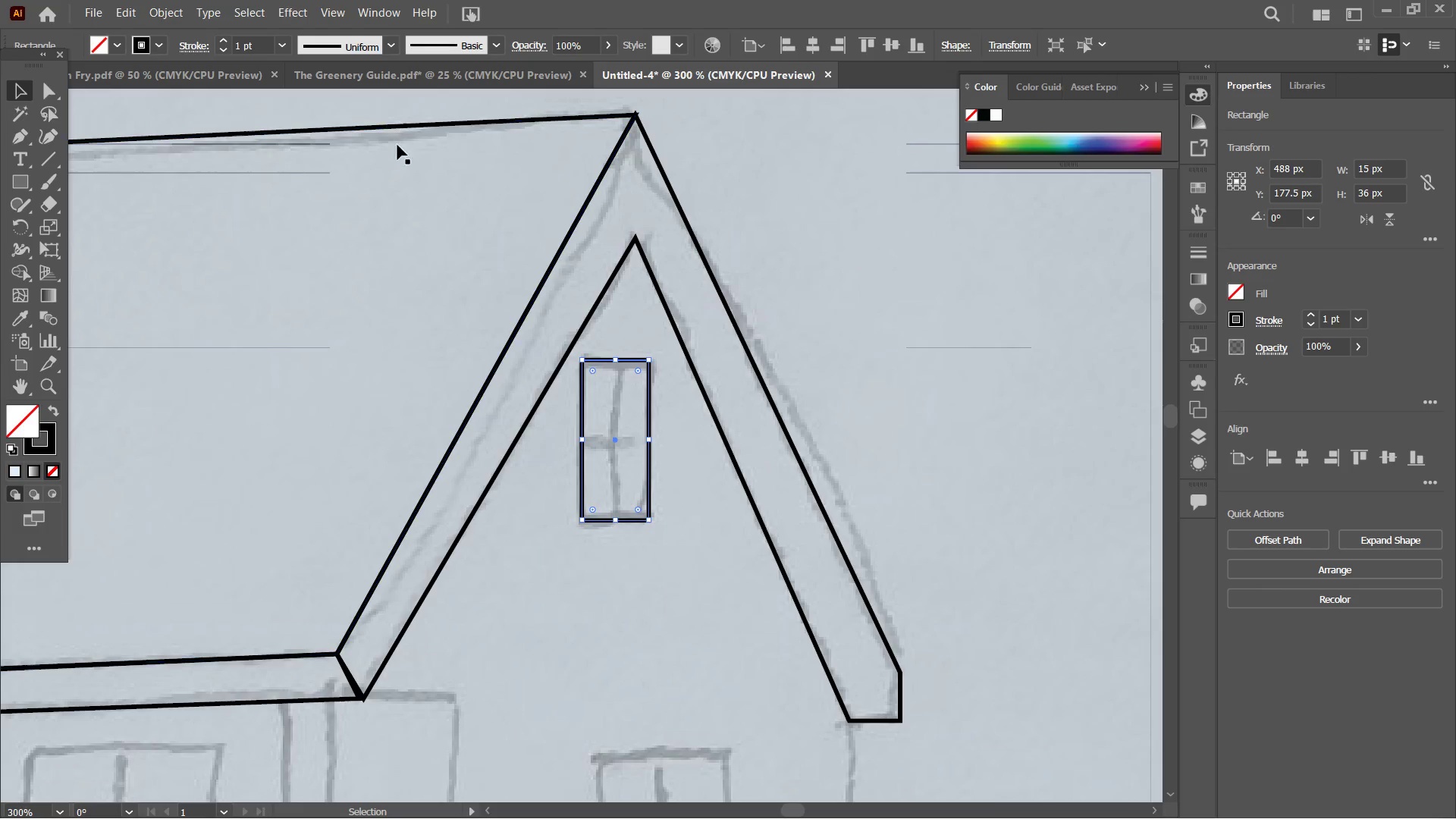 
wait(5.19)
 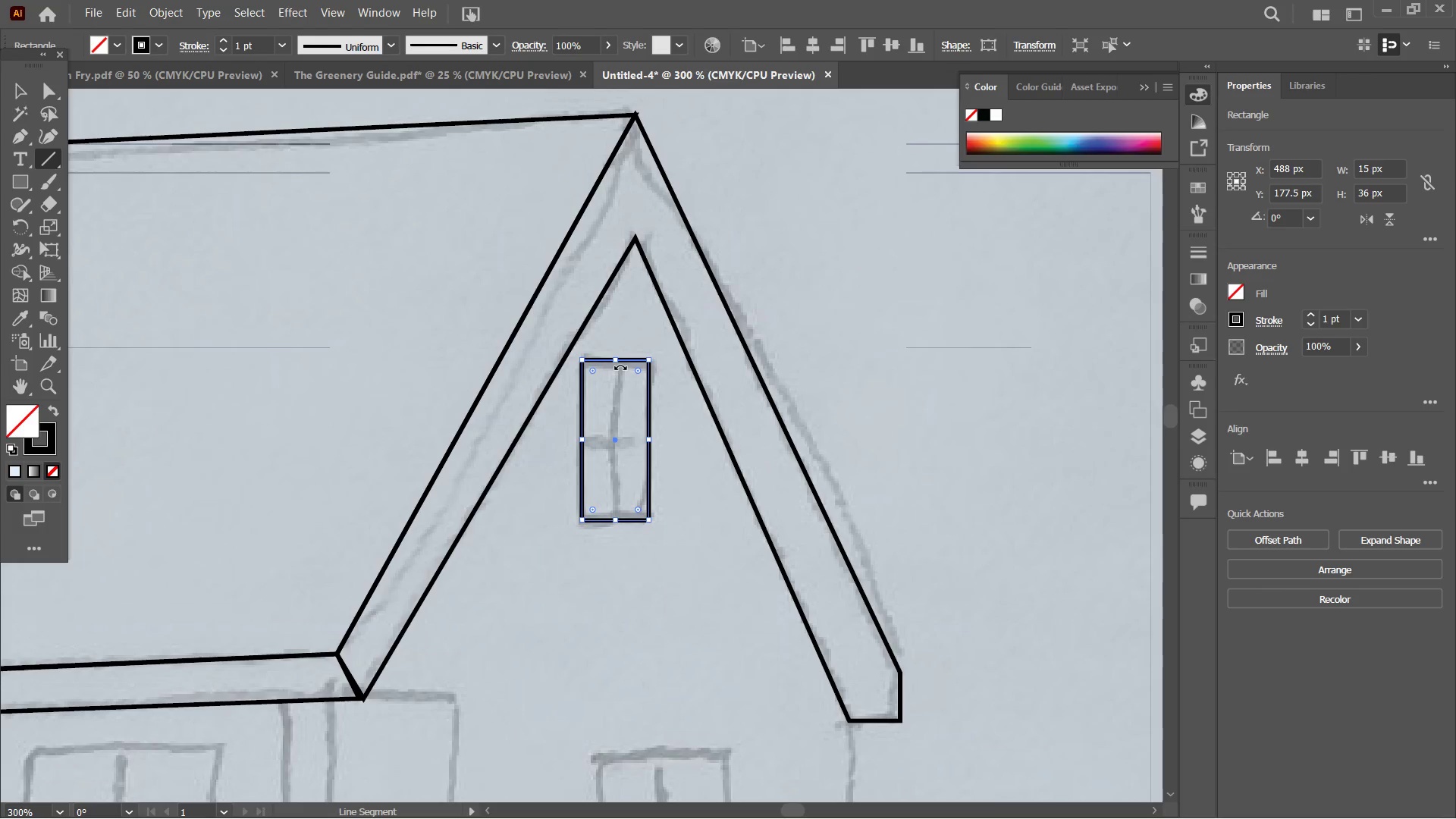 
left_click([53, 162])
 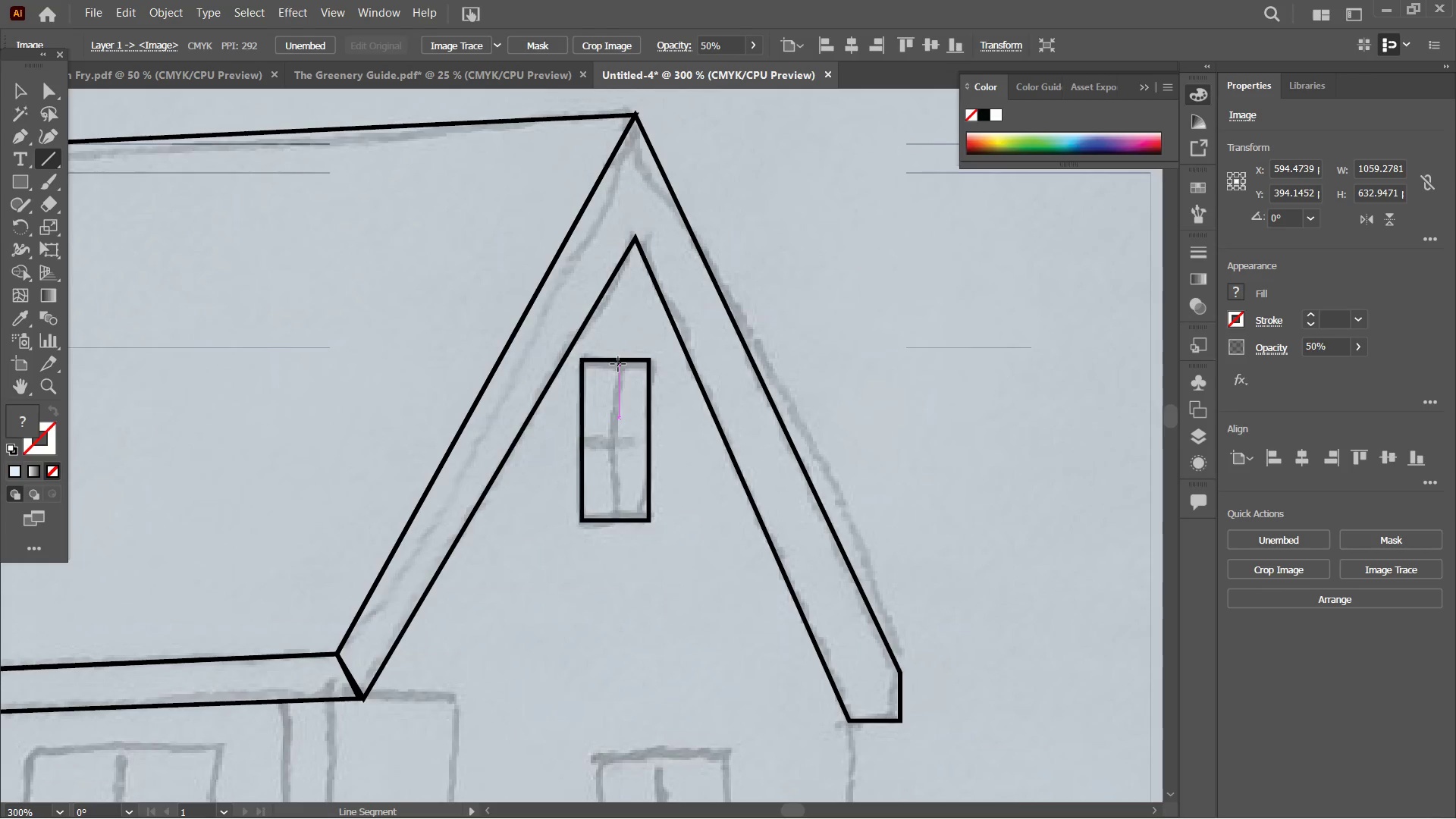 
left_click_drag(start_coordinate=[617, 362], to_coordinate=[619, 524])
 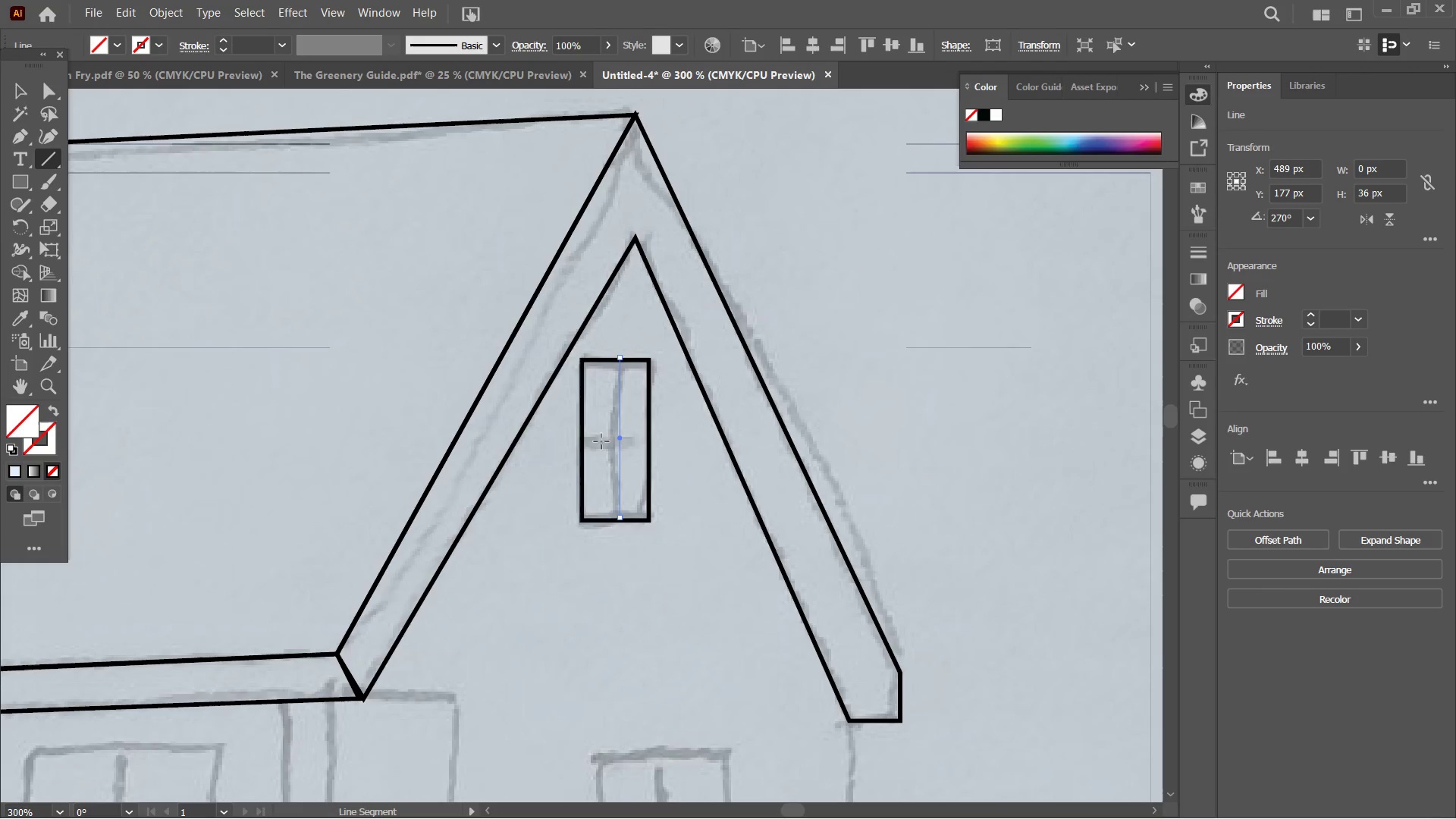 
hold_key(key=ShiftLeft, duration=1.59)
 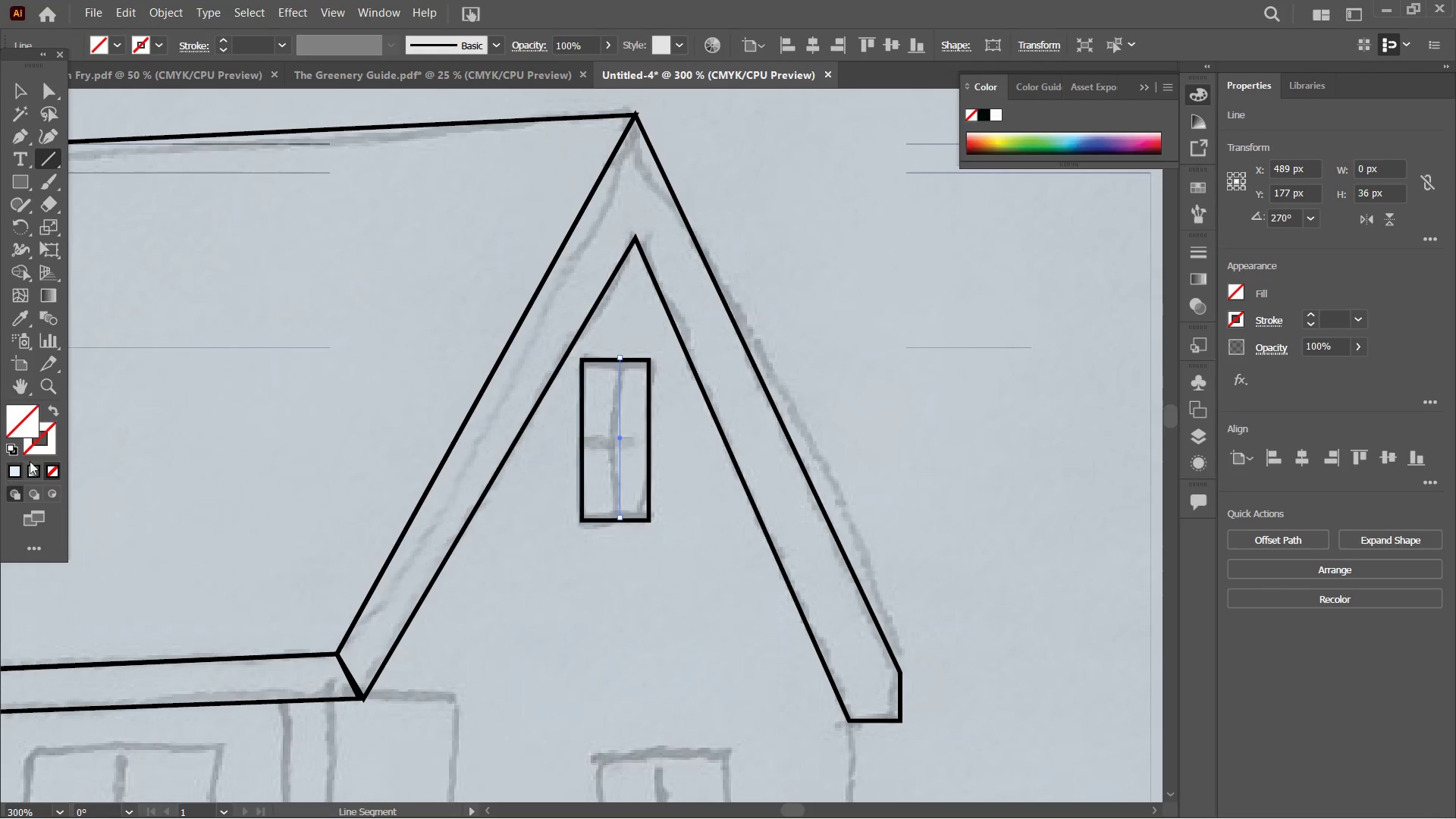 
left_click([44, 446])
 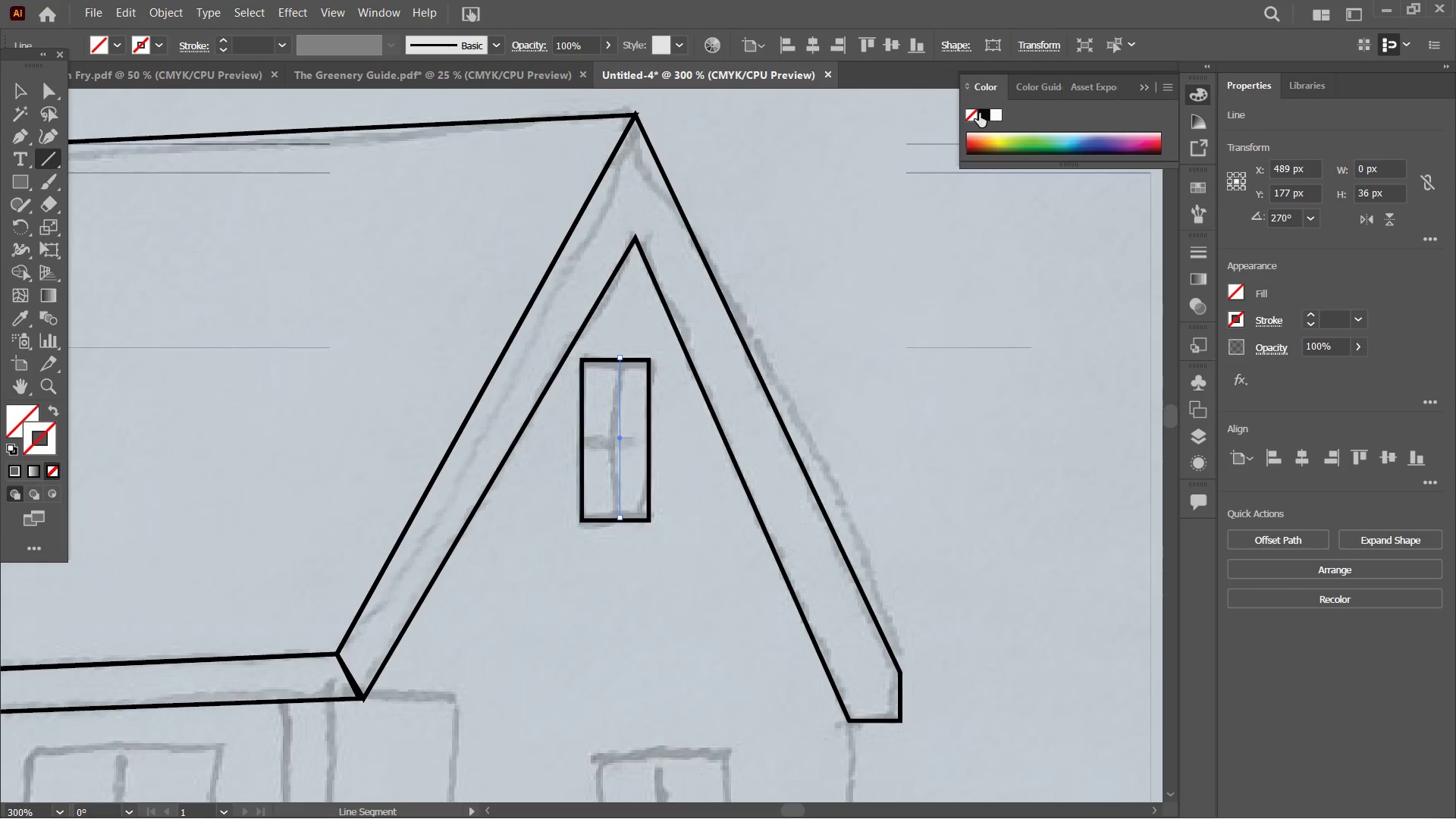 
left_click([983, 112])
 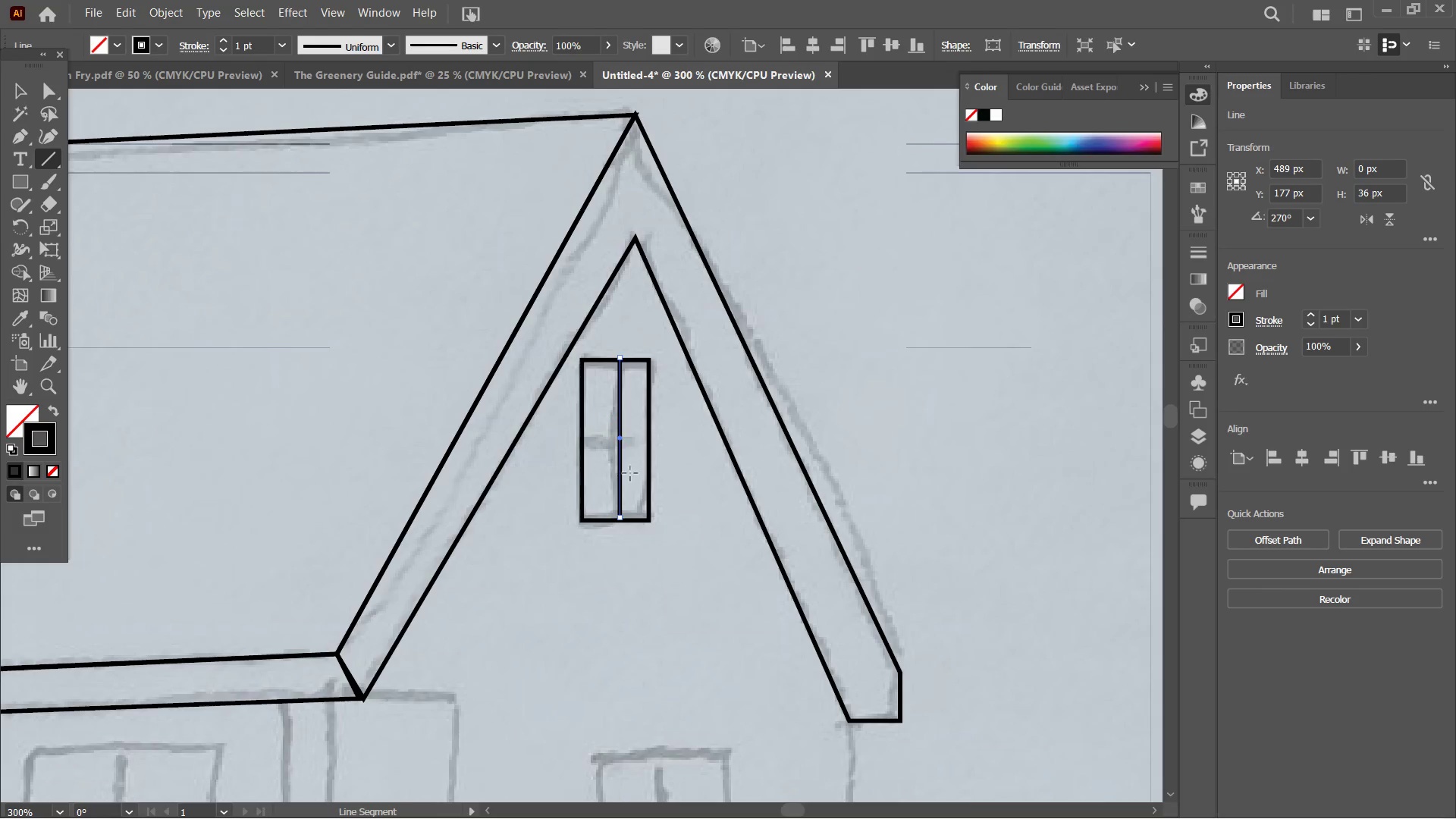 
left_click_drag(start_coordinate=[583, 441], to_coordinate=[651, 444])
 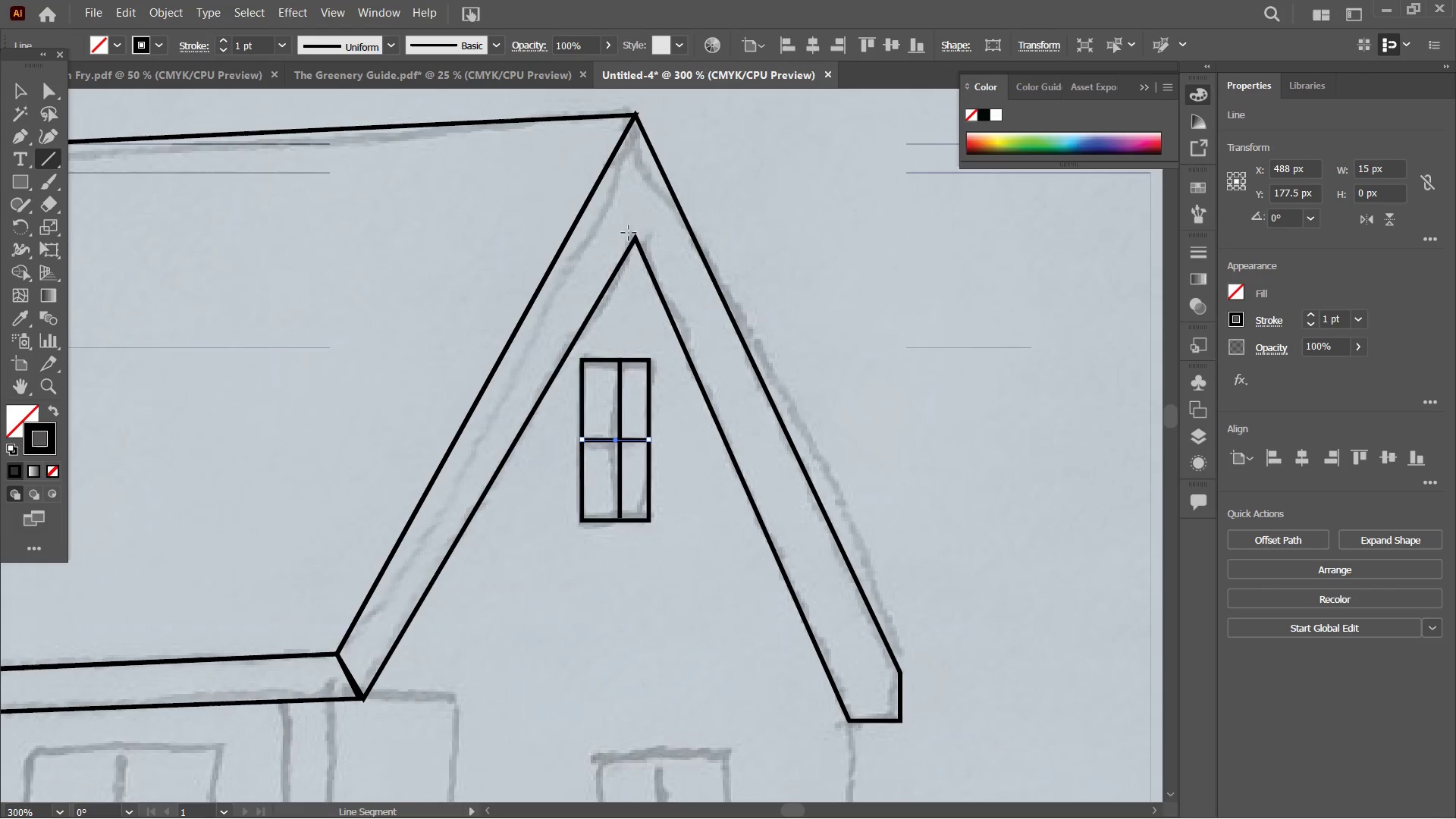 
hold_key(key=ShiftLeft, duration=1.42)
 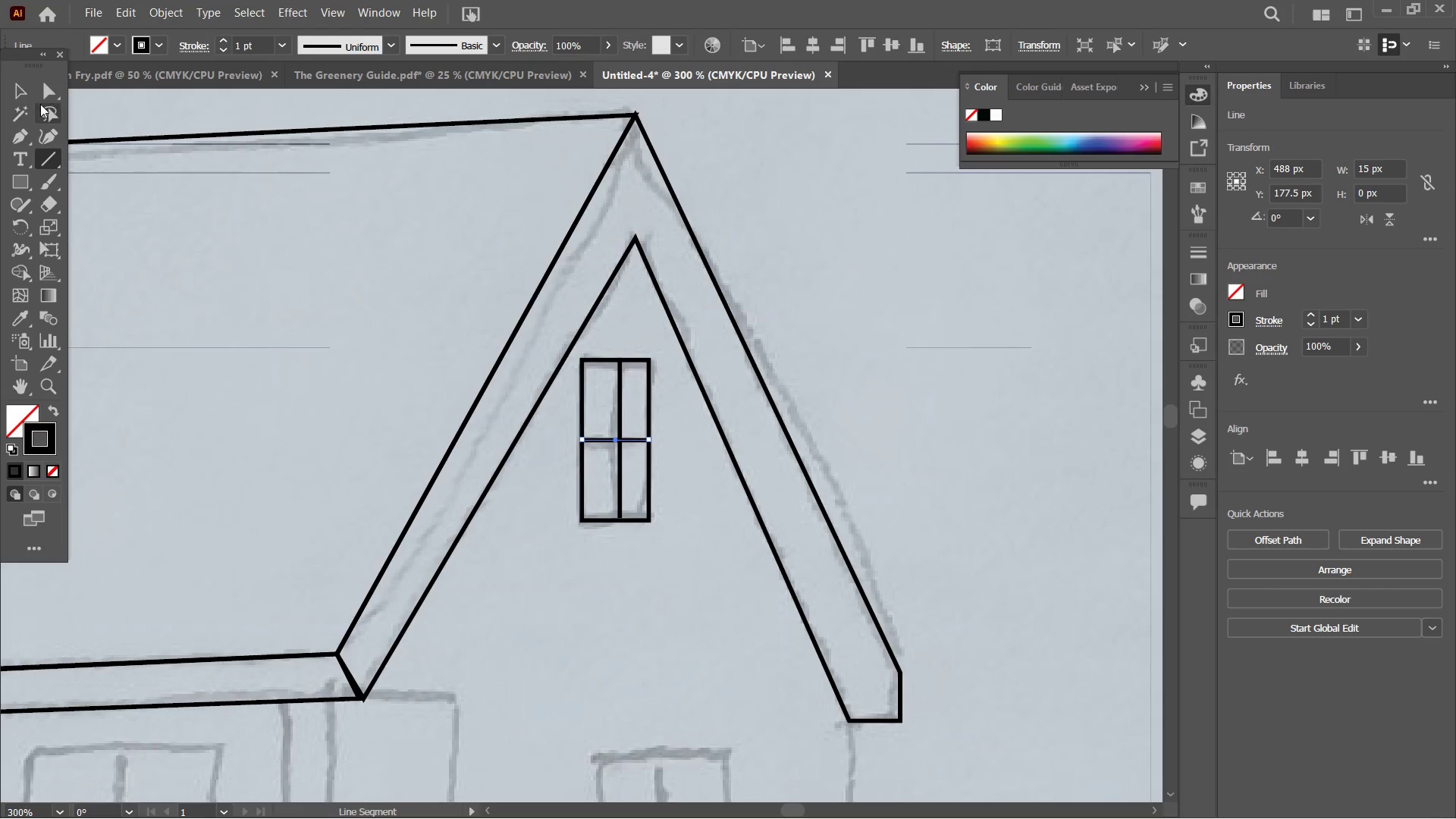 
left_click([32, 85])
 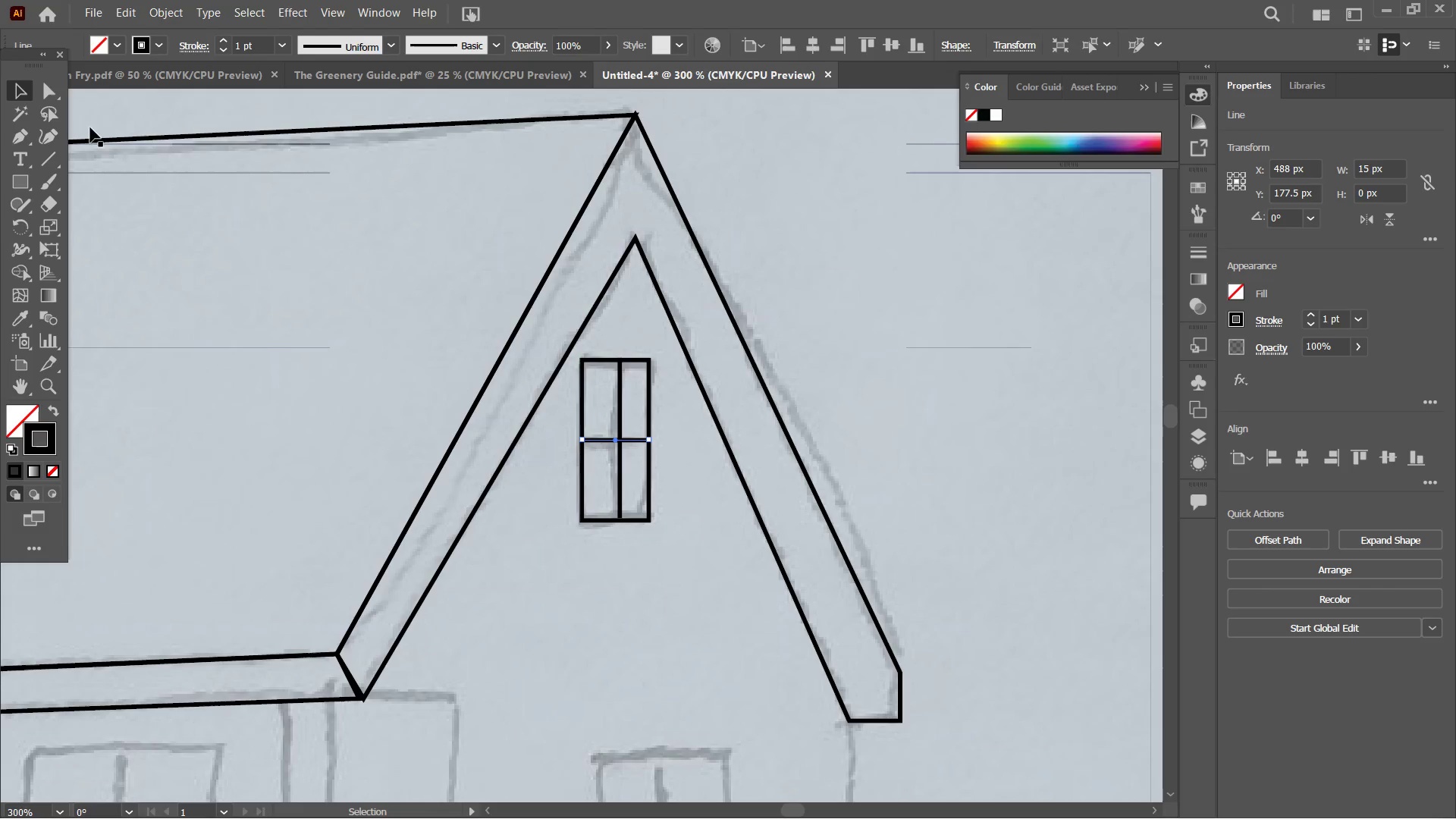 
hold_key(key=Space, duration=0.86)
 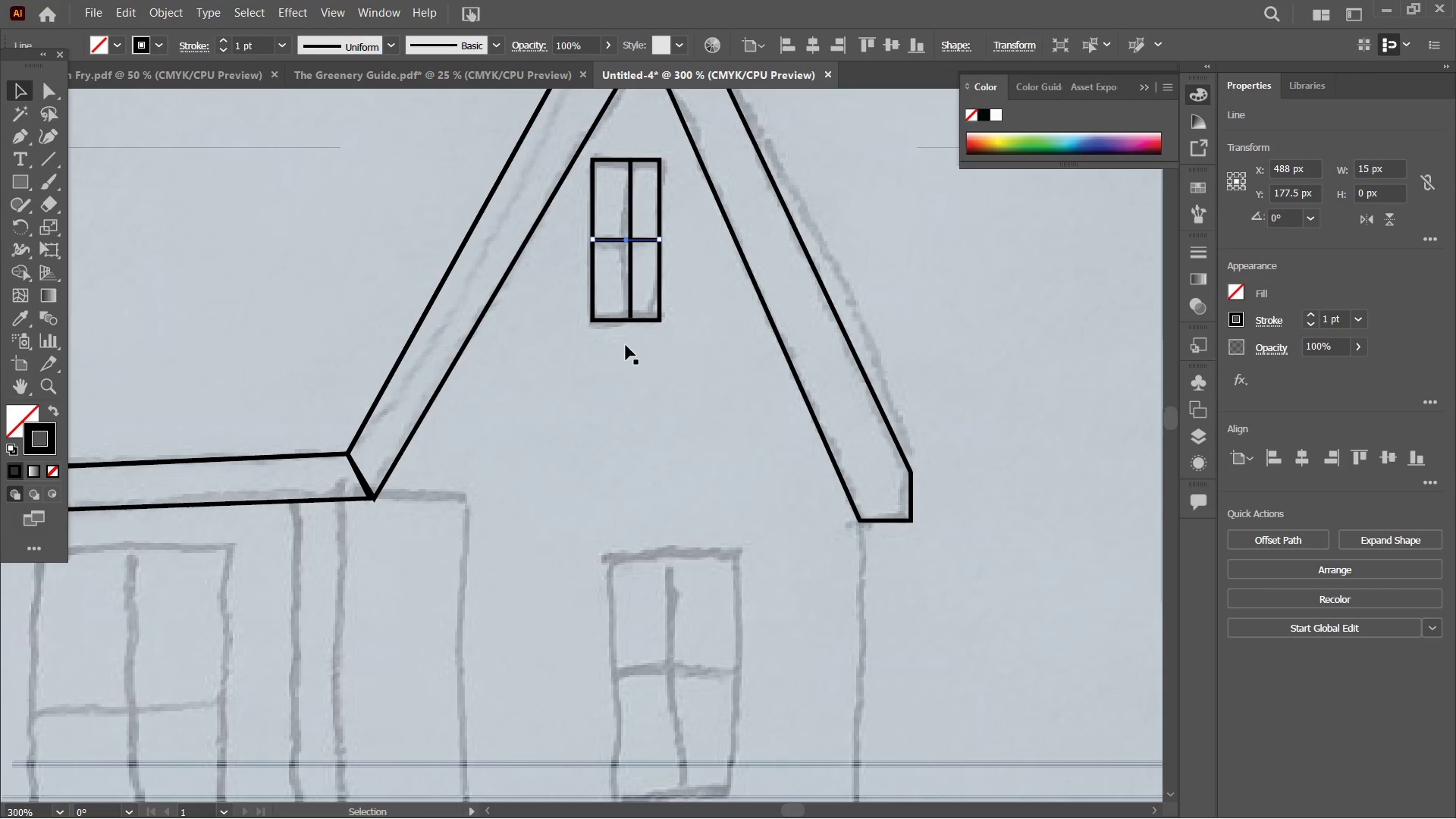 
left_click_drag(start_coordinate=[458, 449], to_coordinate=[469, 249])
 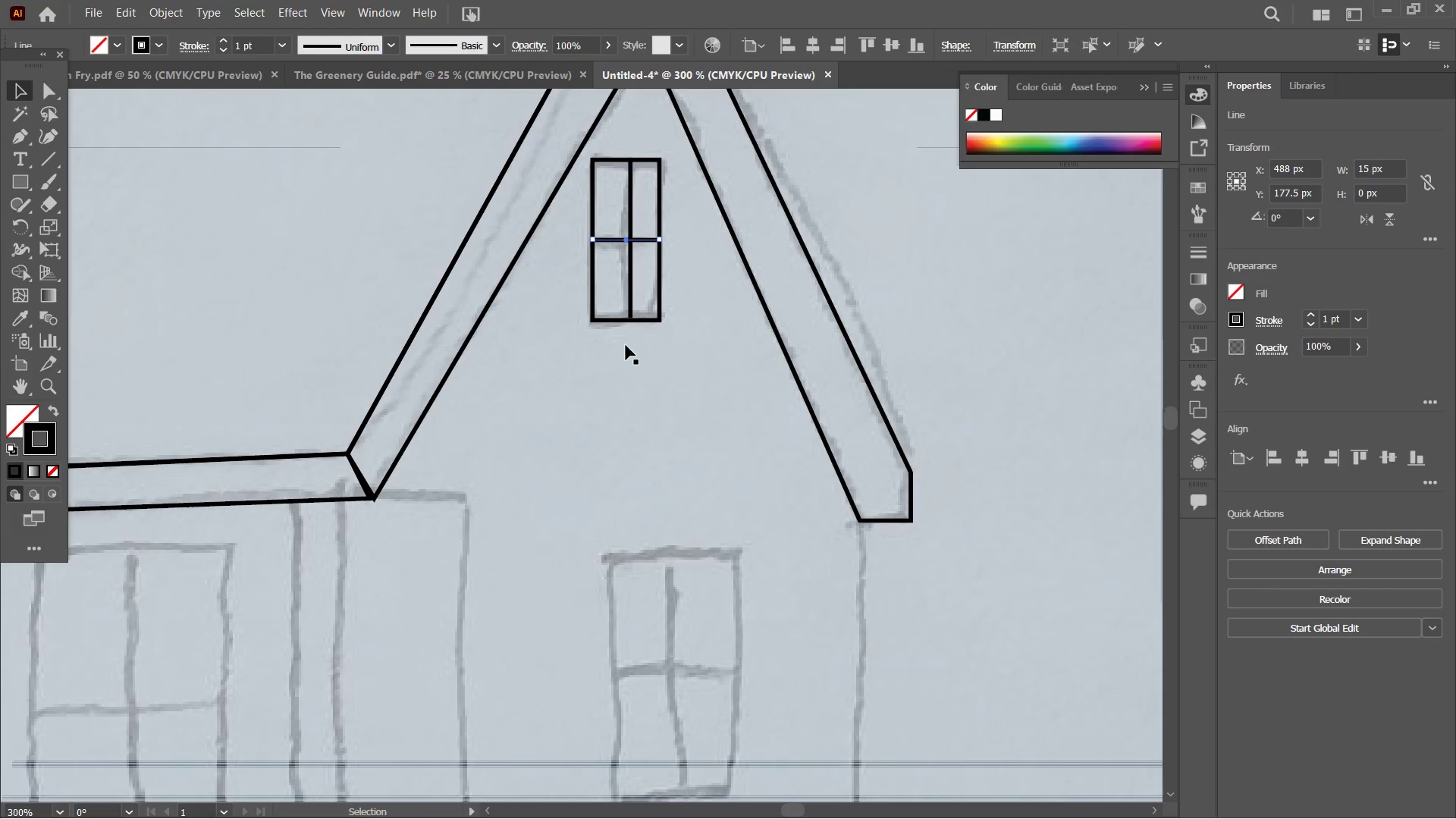 
left_click_drag(start_coordinate=[628, 347], to_coordinate=[622, 324])
 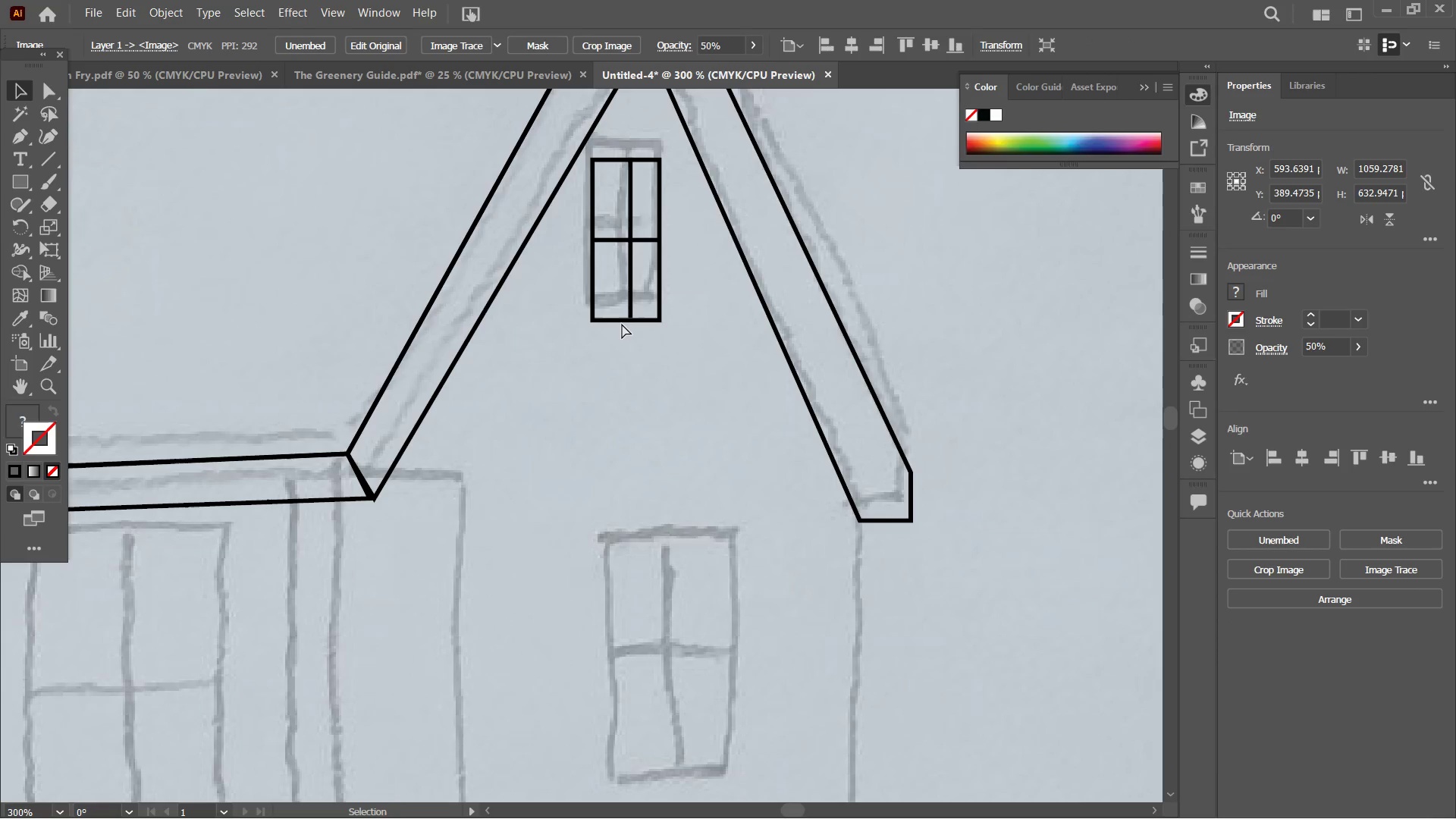 
key(Control+Z)
 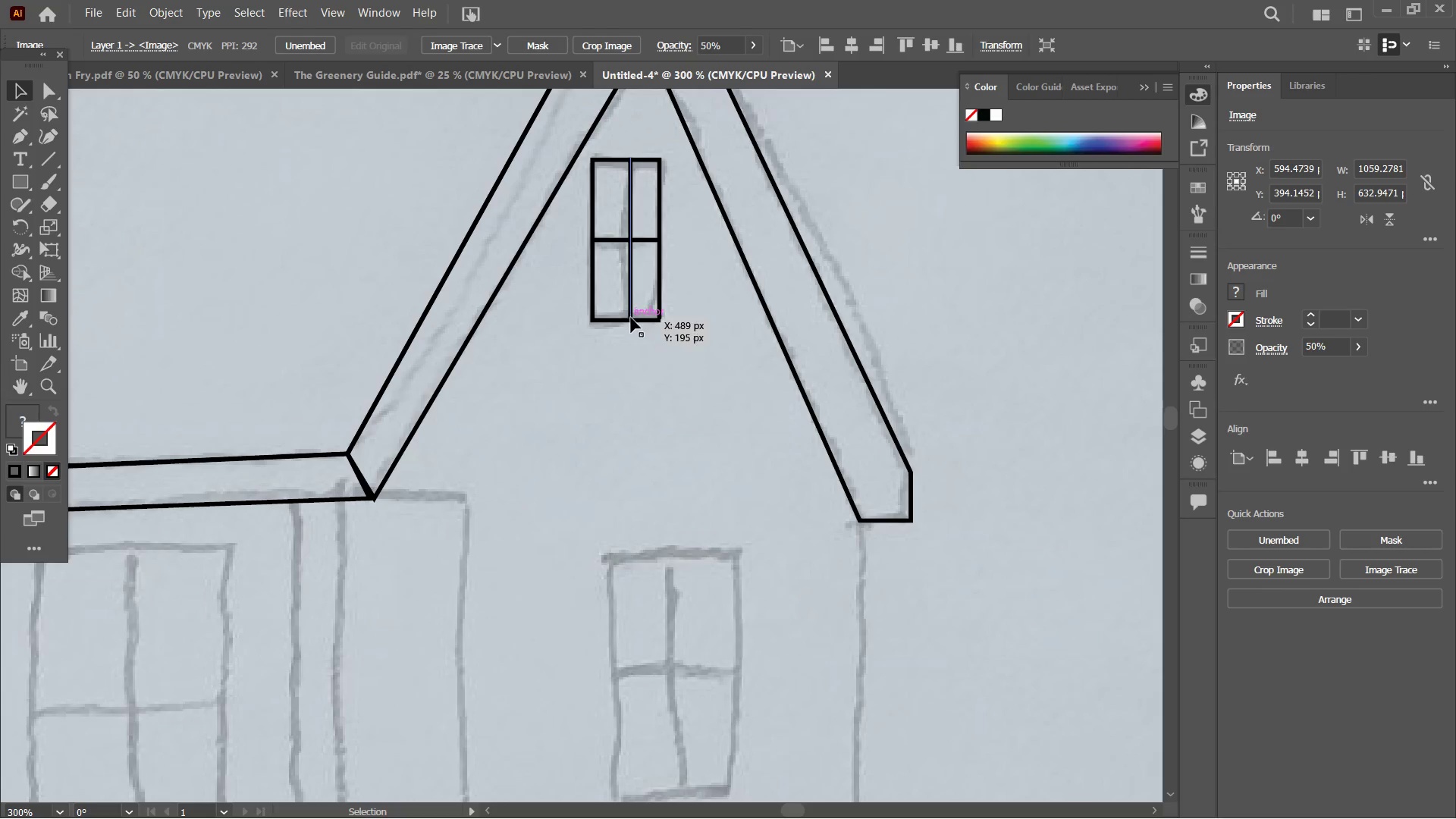 
left_click([631, 318])
 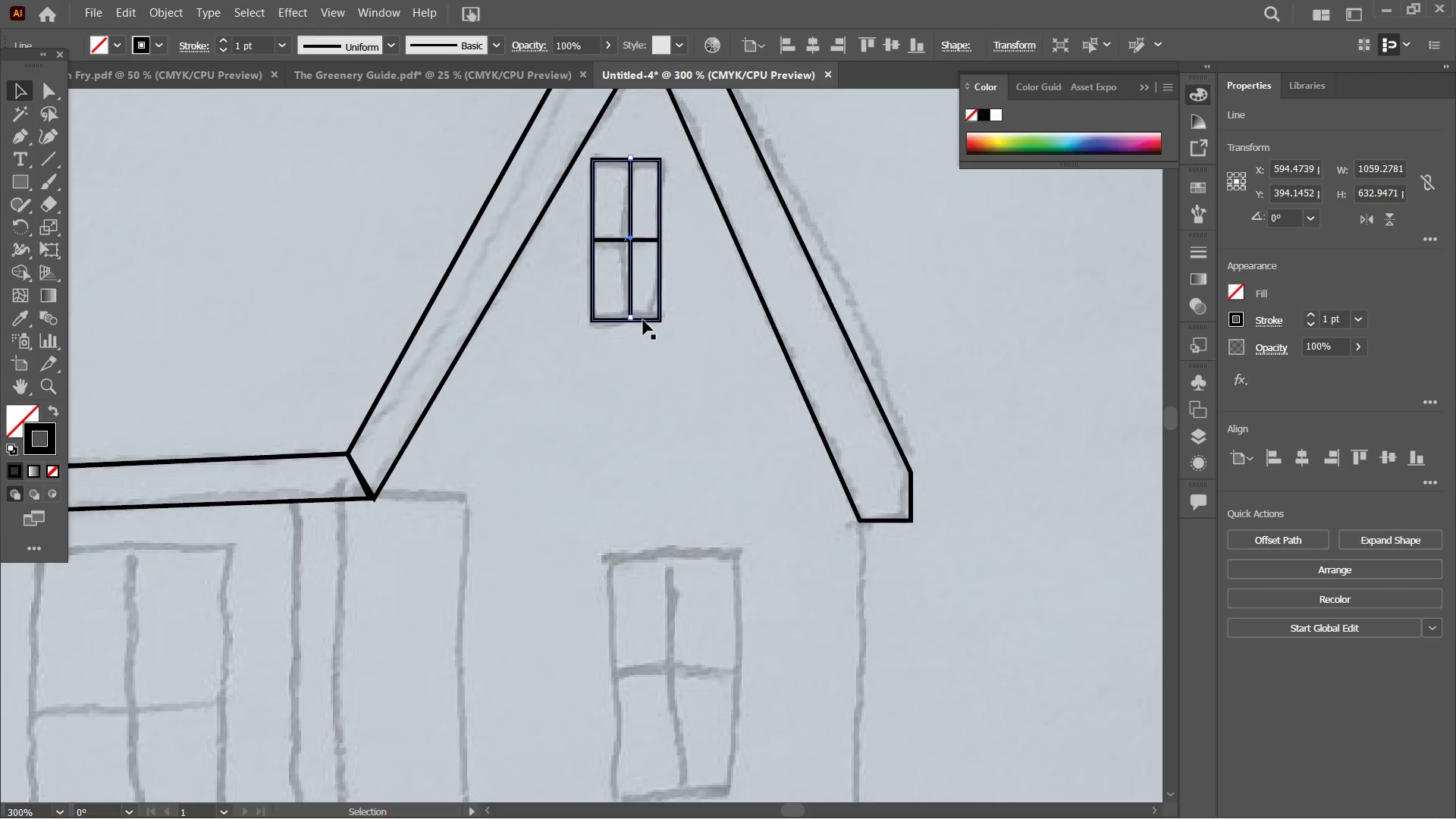 
hold_key(key=ShiftLeft, duration=1.72)
left_click([650, 320])
 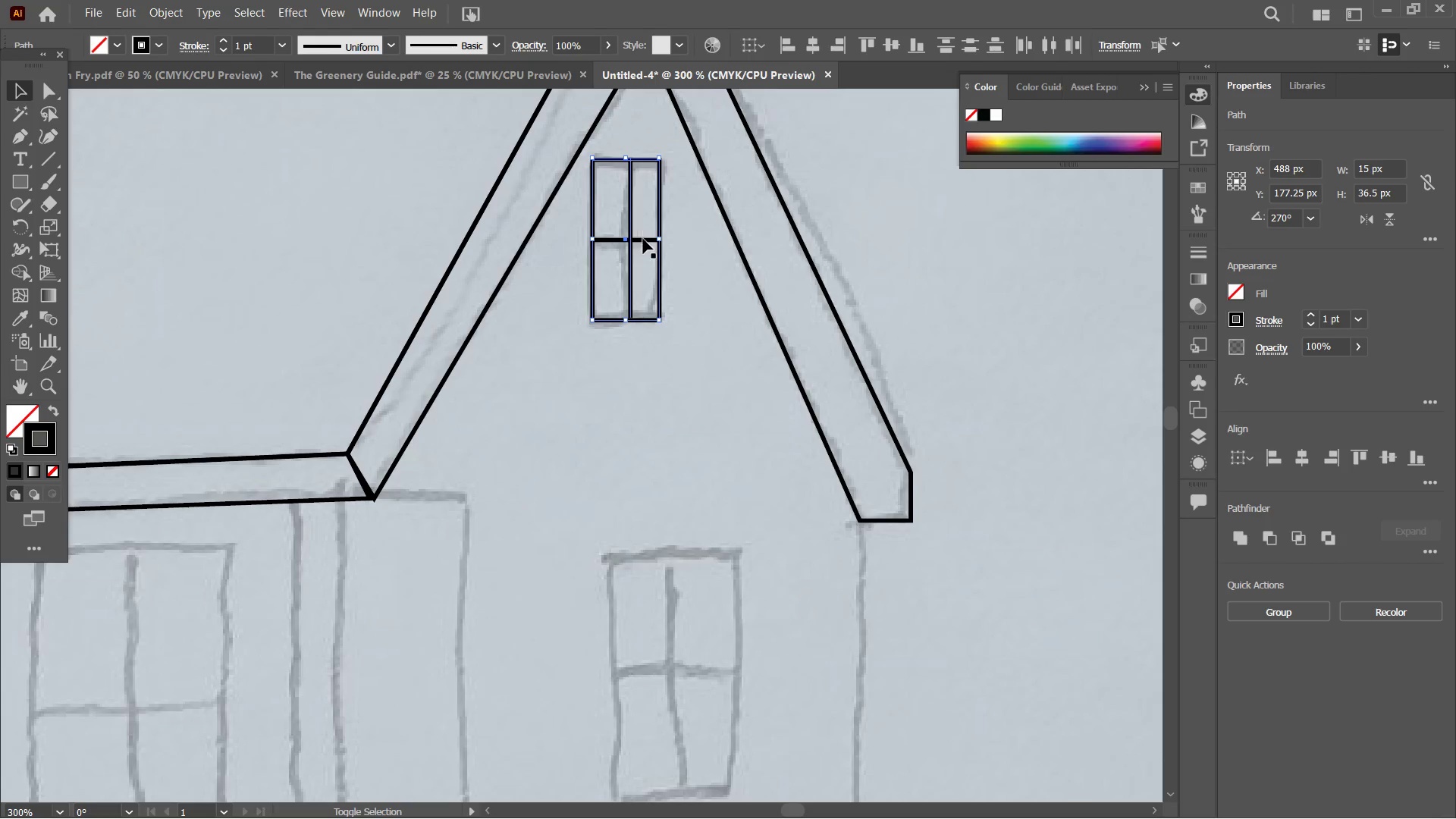 
left_click([643, 239])
 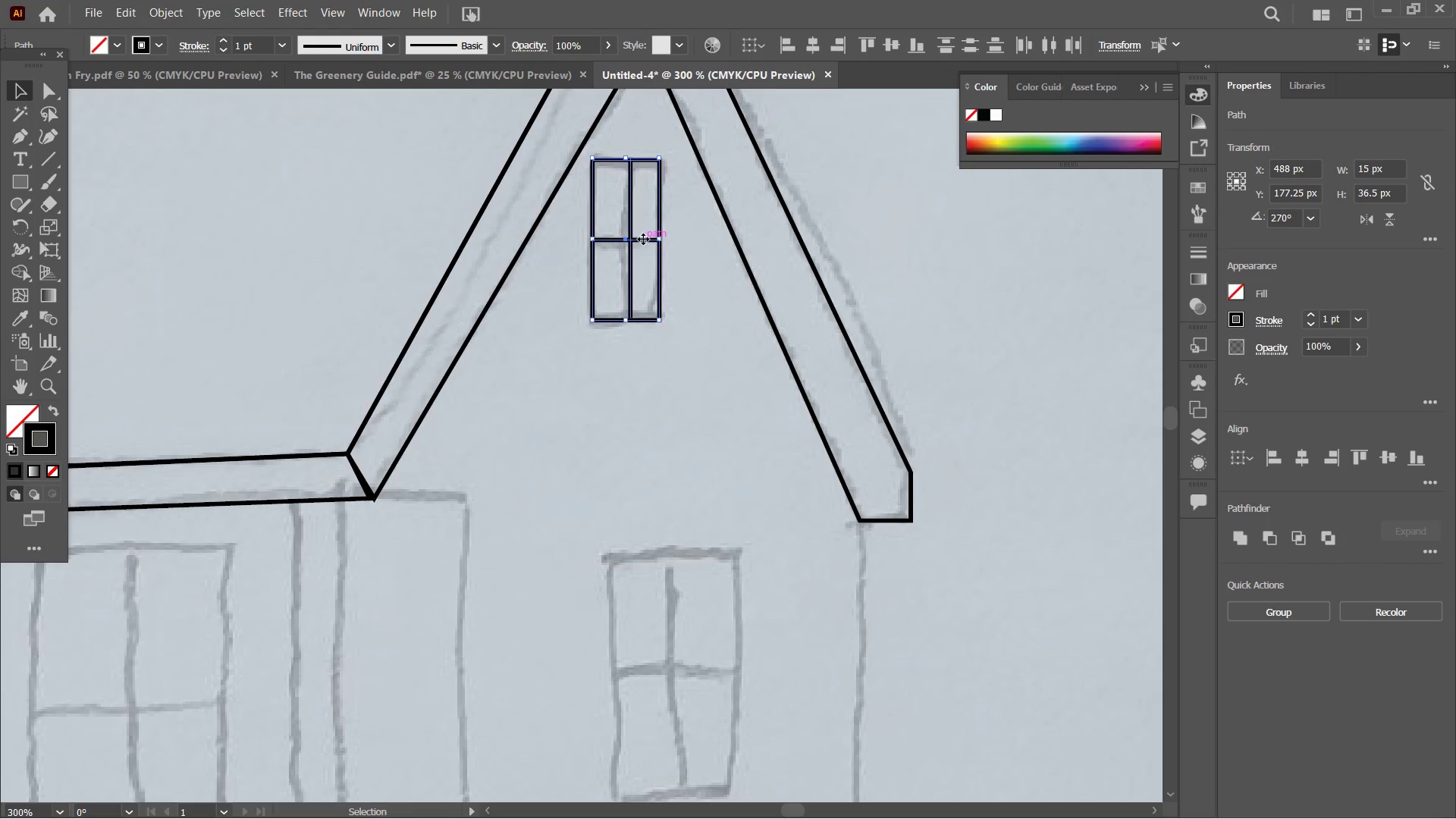 
key(Control+C)
 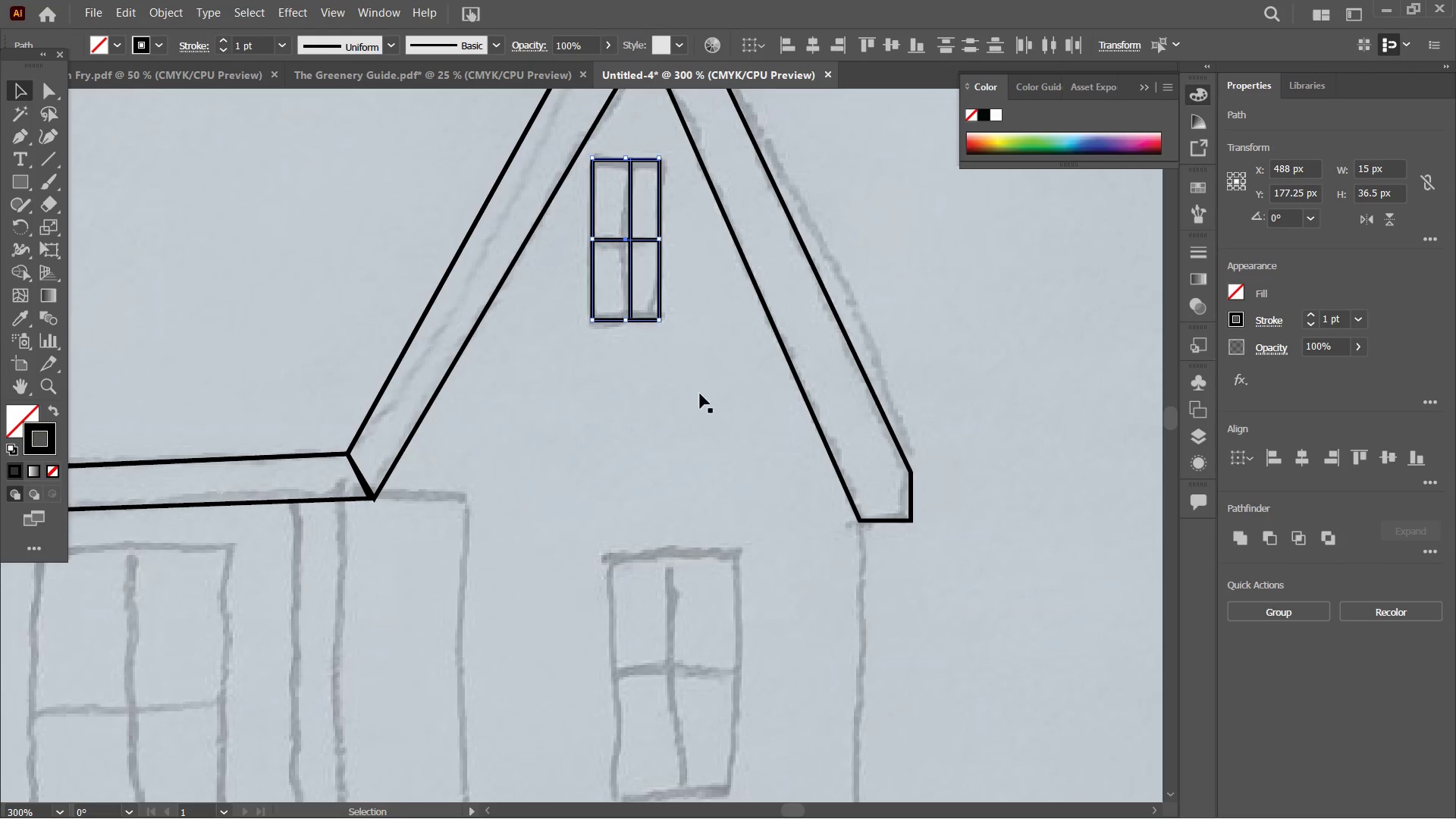 
hold_key(key=Space, duration=0.94)
 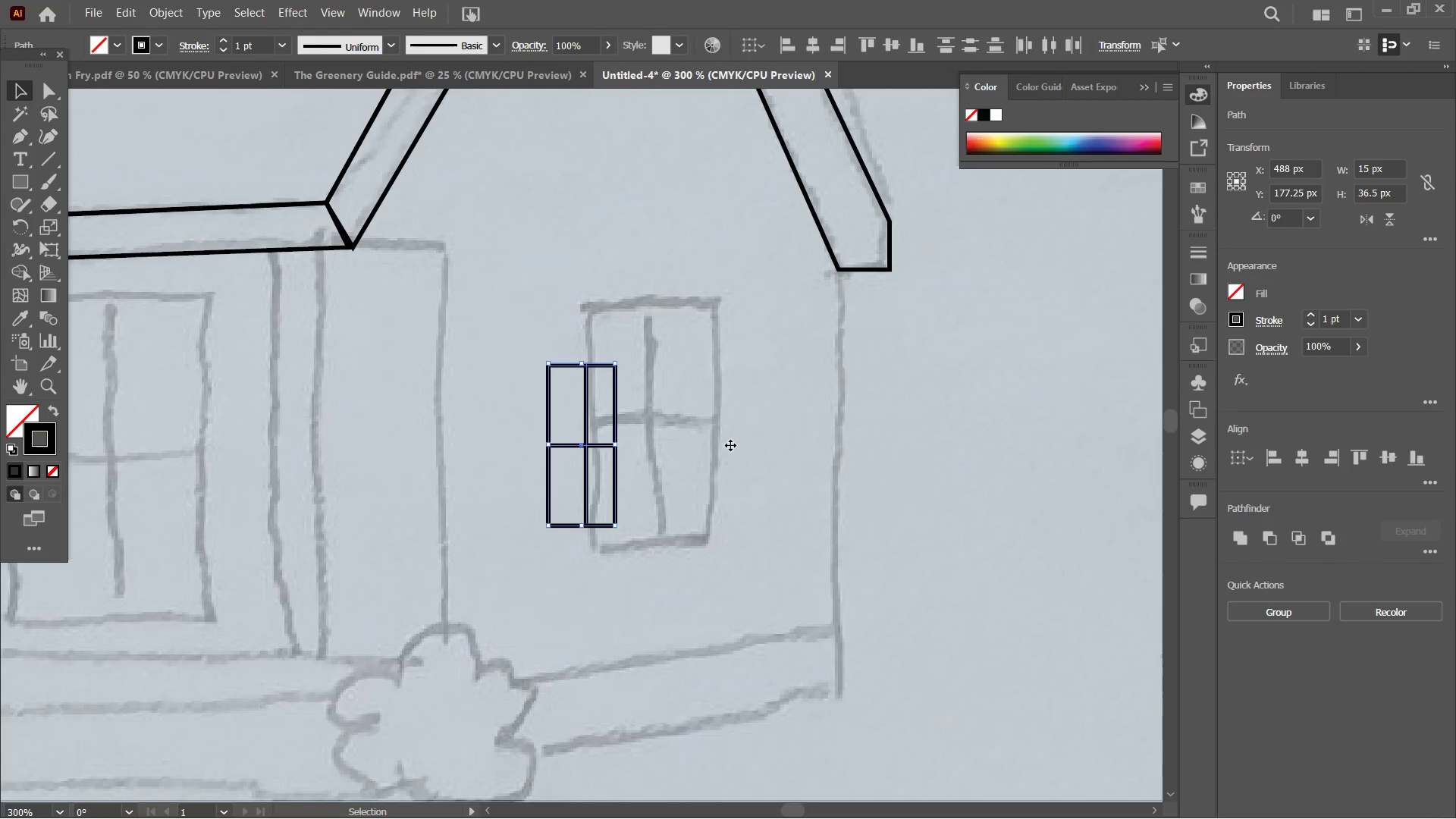 
left_click_drag(start_coordinate=[734, 556], to_coordinate=[722, 366])
 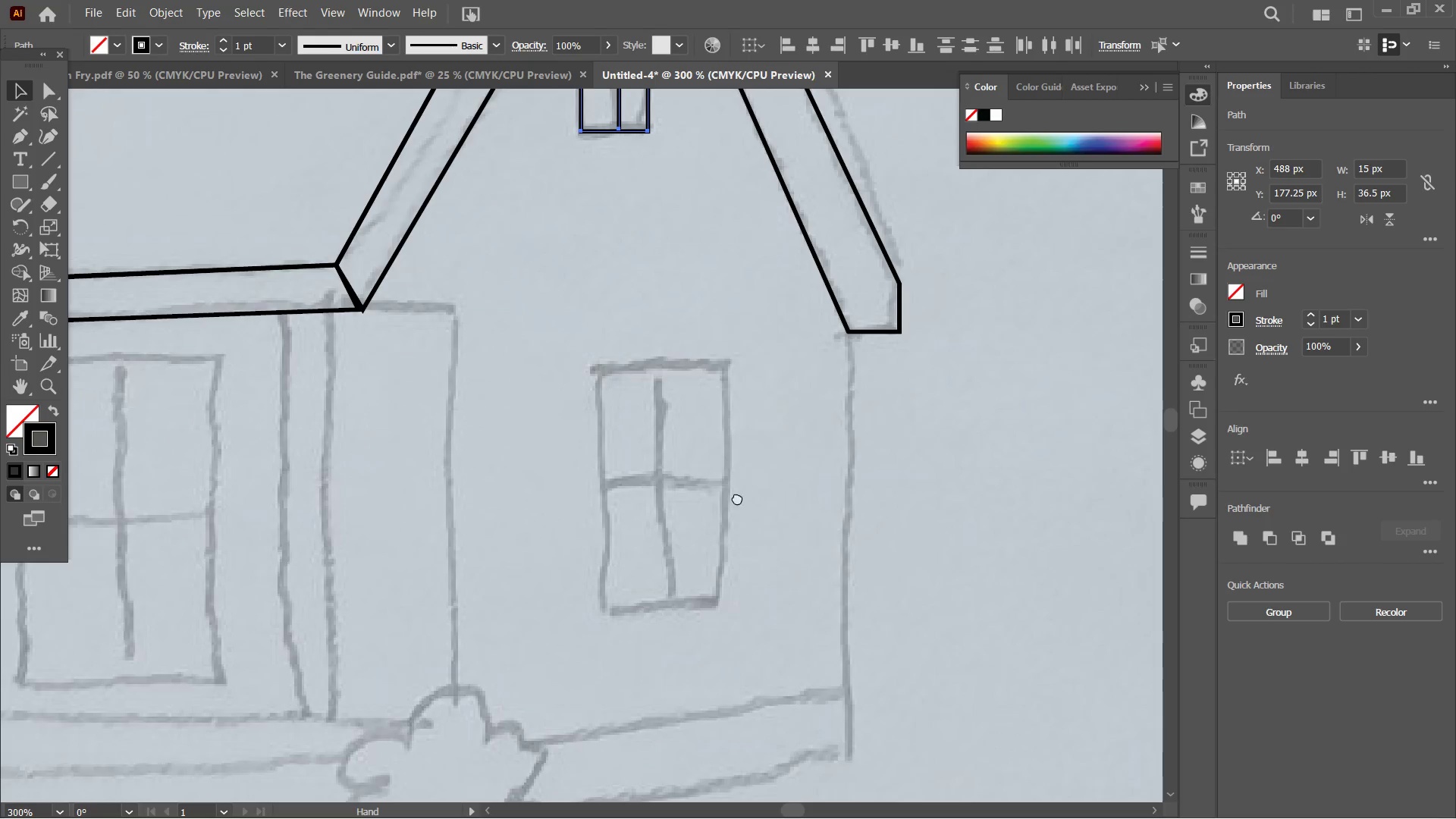 
left_click_drag(start_coordinate=[740, 507], to_coordinate=[730, 445])
 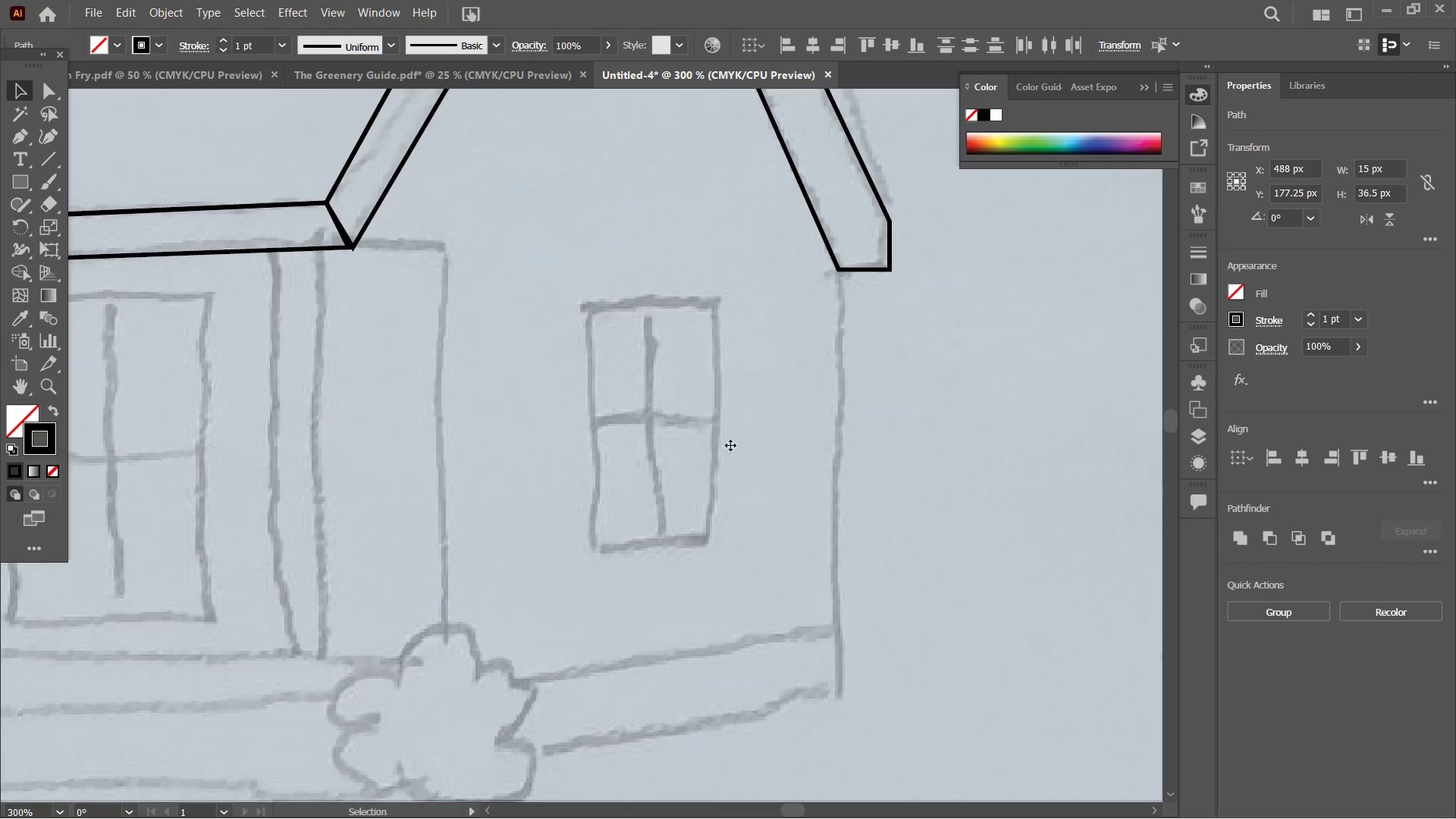 
key(Control+V)
 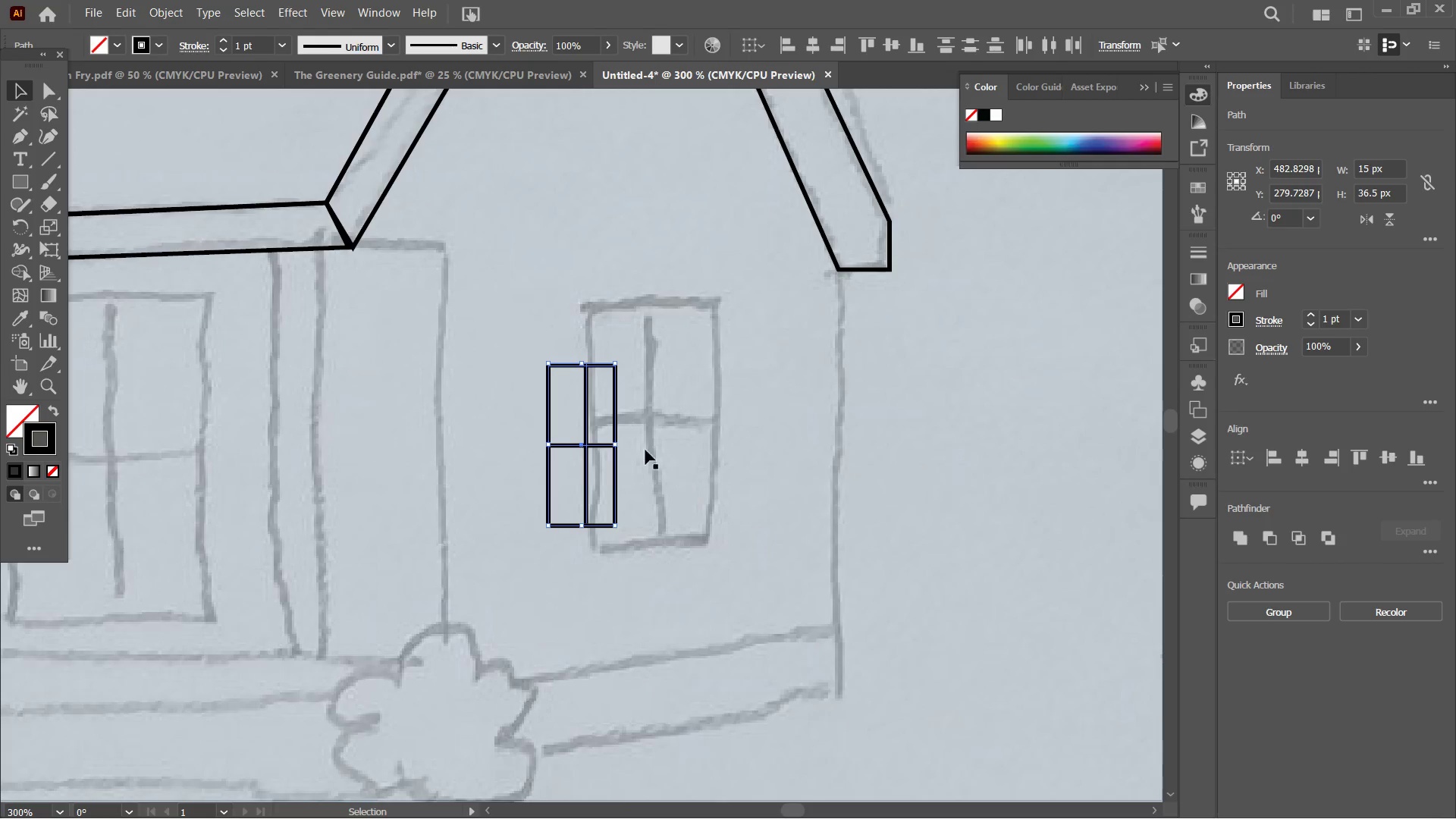 
hold_key(key=ShiftLeft, duration=3.8)
left_click_drag(start_coordinate=[614, 445], to_coordinate=[665, 444])
 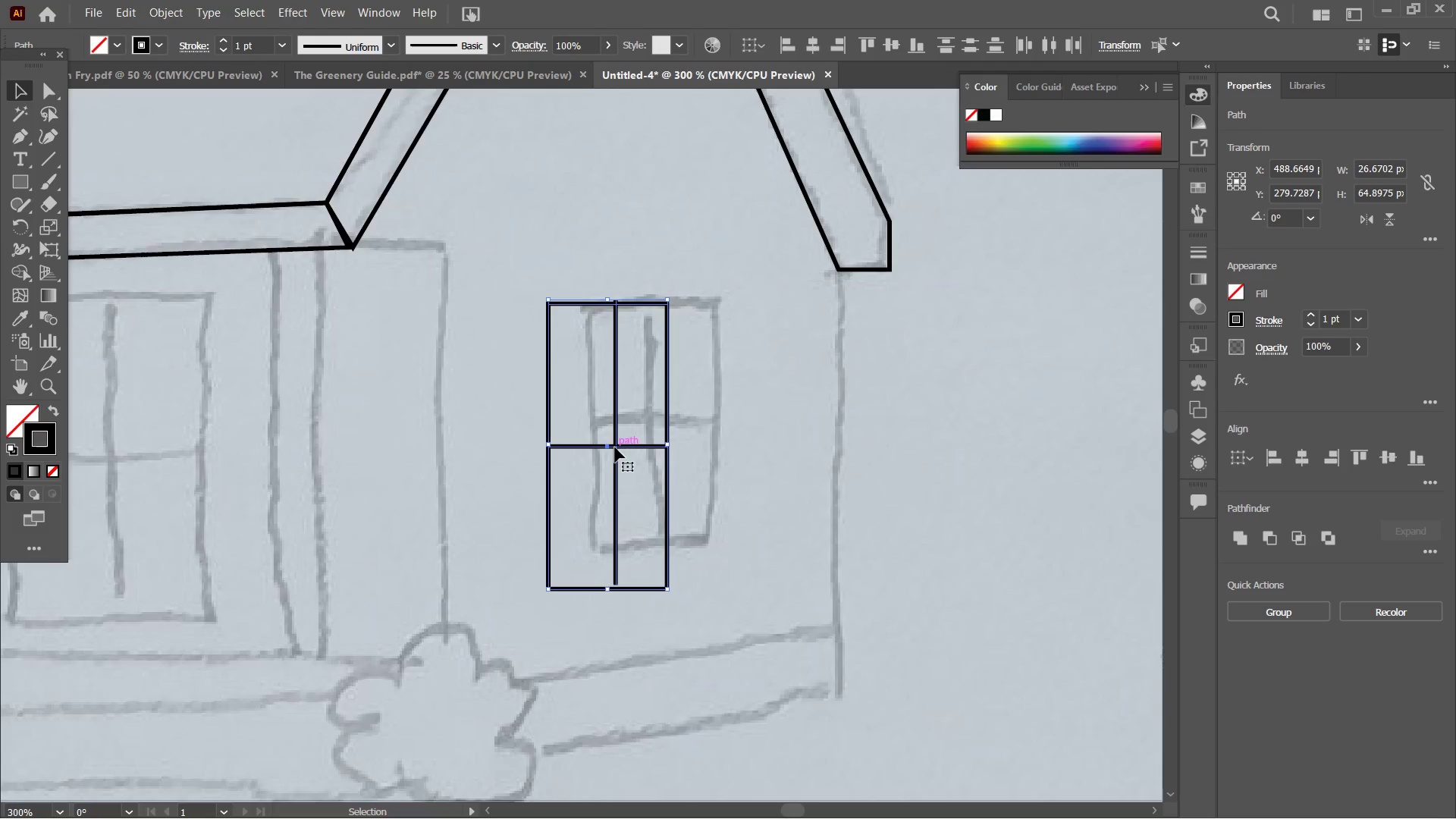 
left_click_drag(start_coordinate=[615, 447], to_coordinate=[661, 440])
 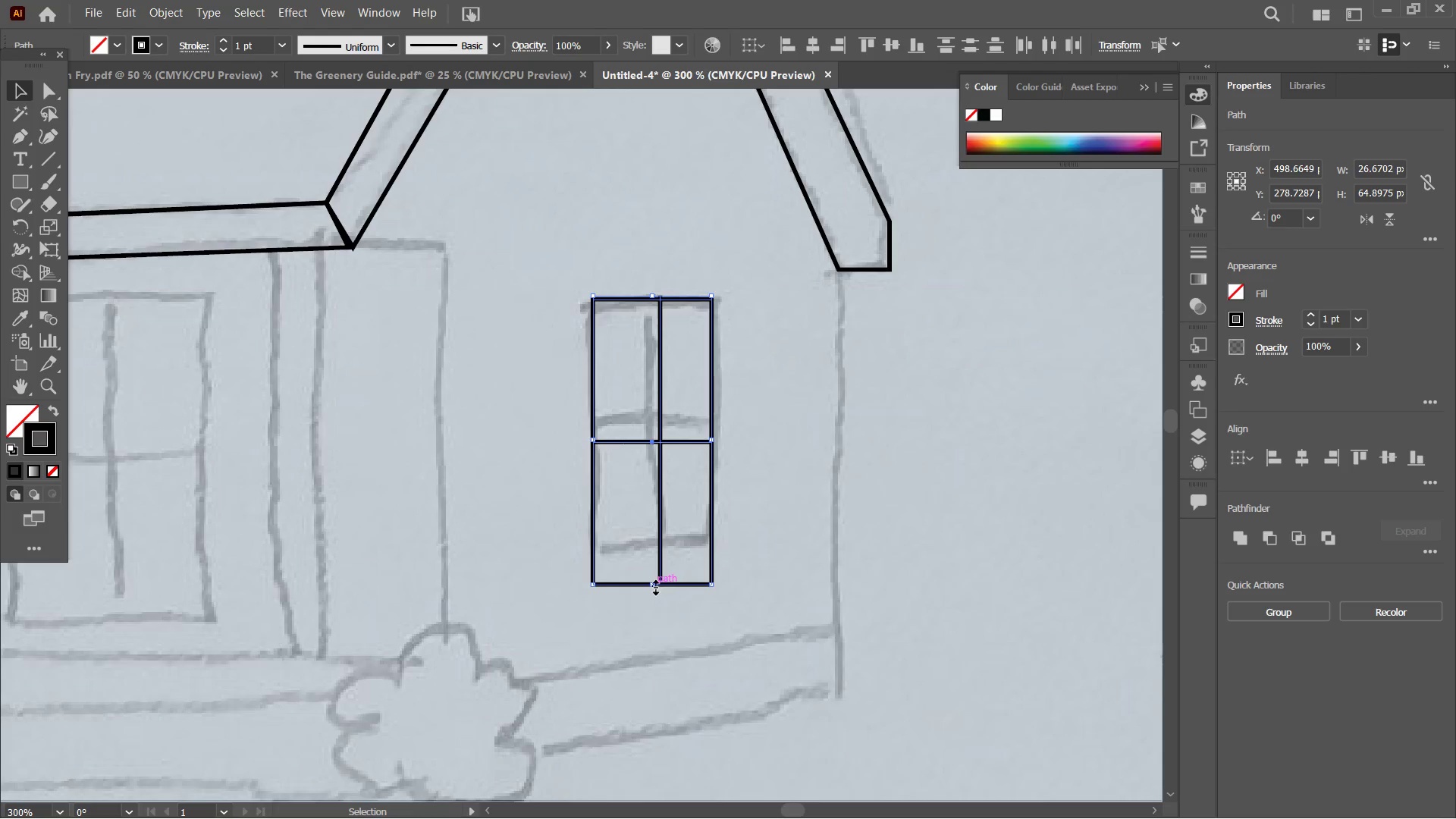 
left_click_drag(start_coordinate=[654, 585], to_coordinate=[659, 538])
 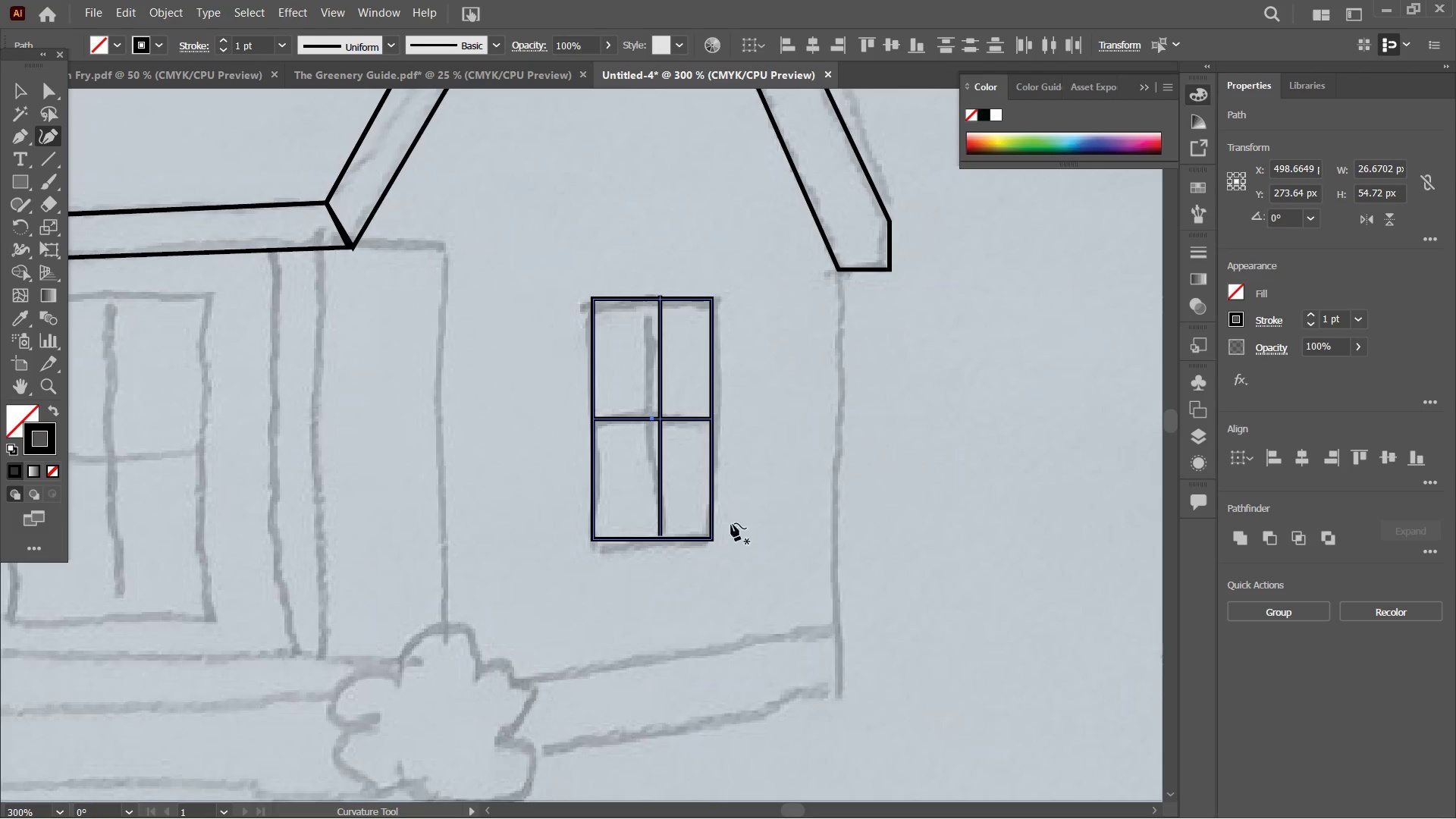 
left_click([597, 540])
 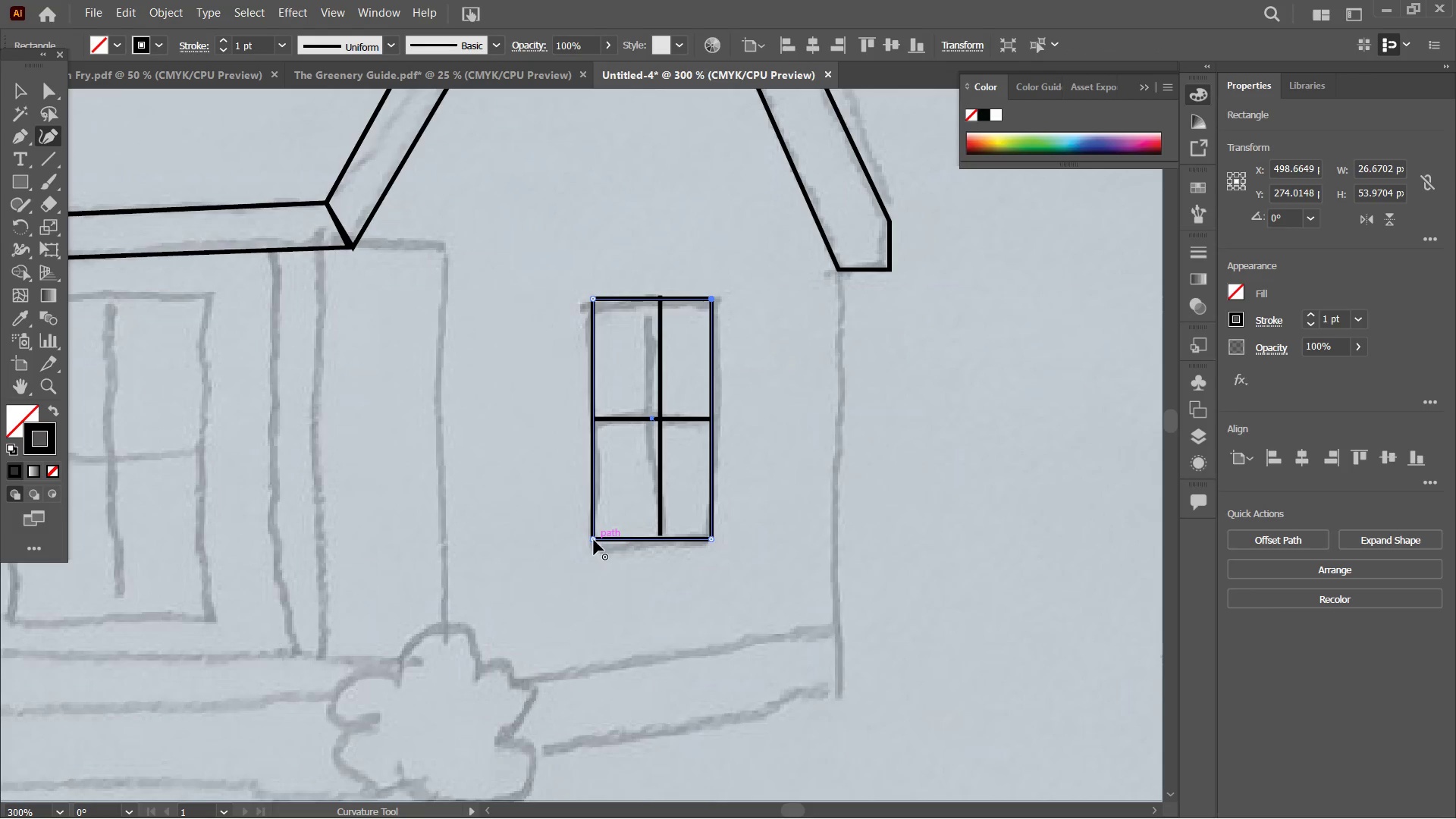 
left_click_drag(start_coordinate=[594, 540], to_coordinate=[595, 550])
 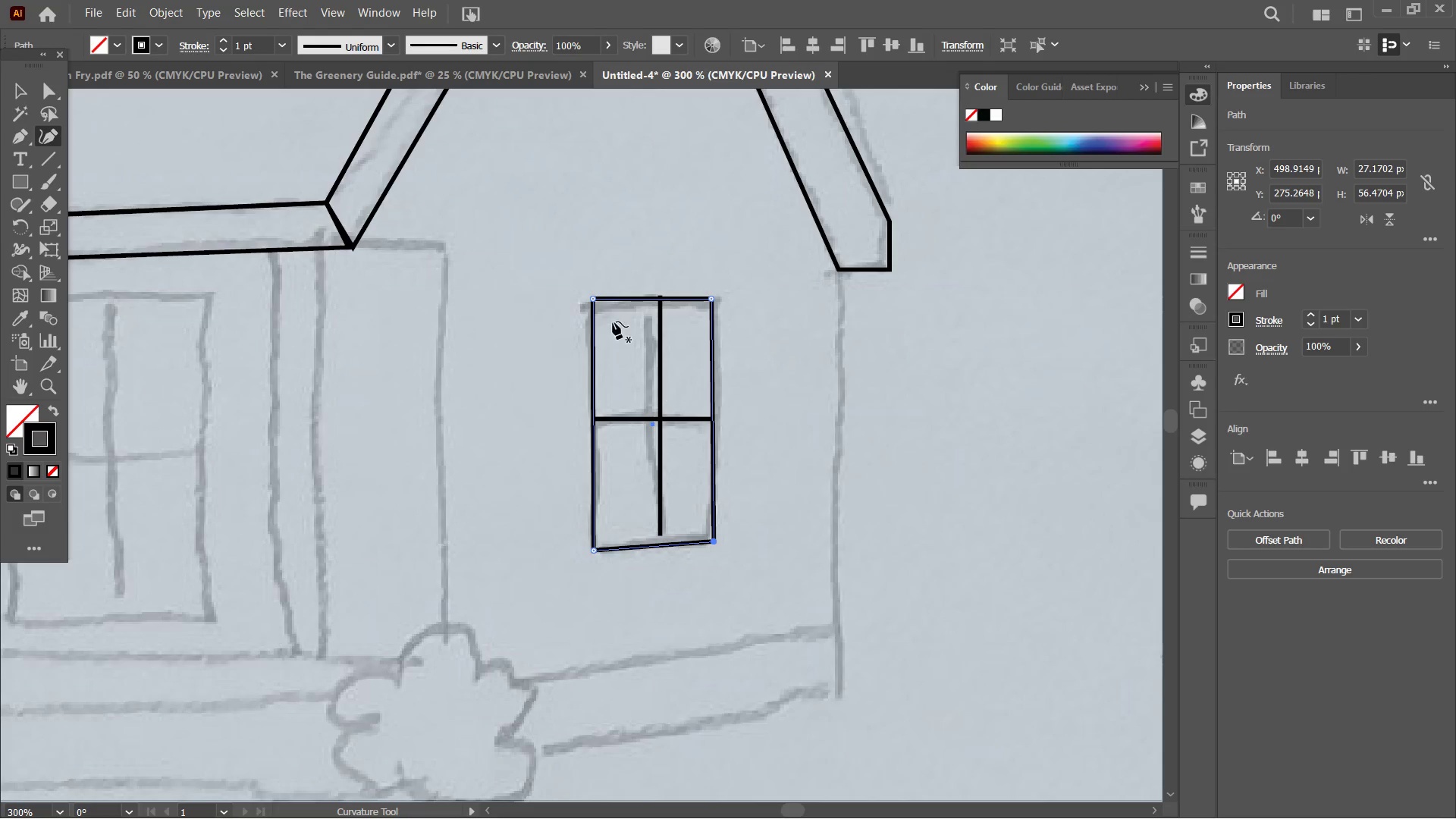 
left_click_drag(start_coordinate=[595, 300], to_coordinate=[591, 306])
 